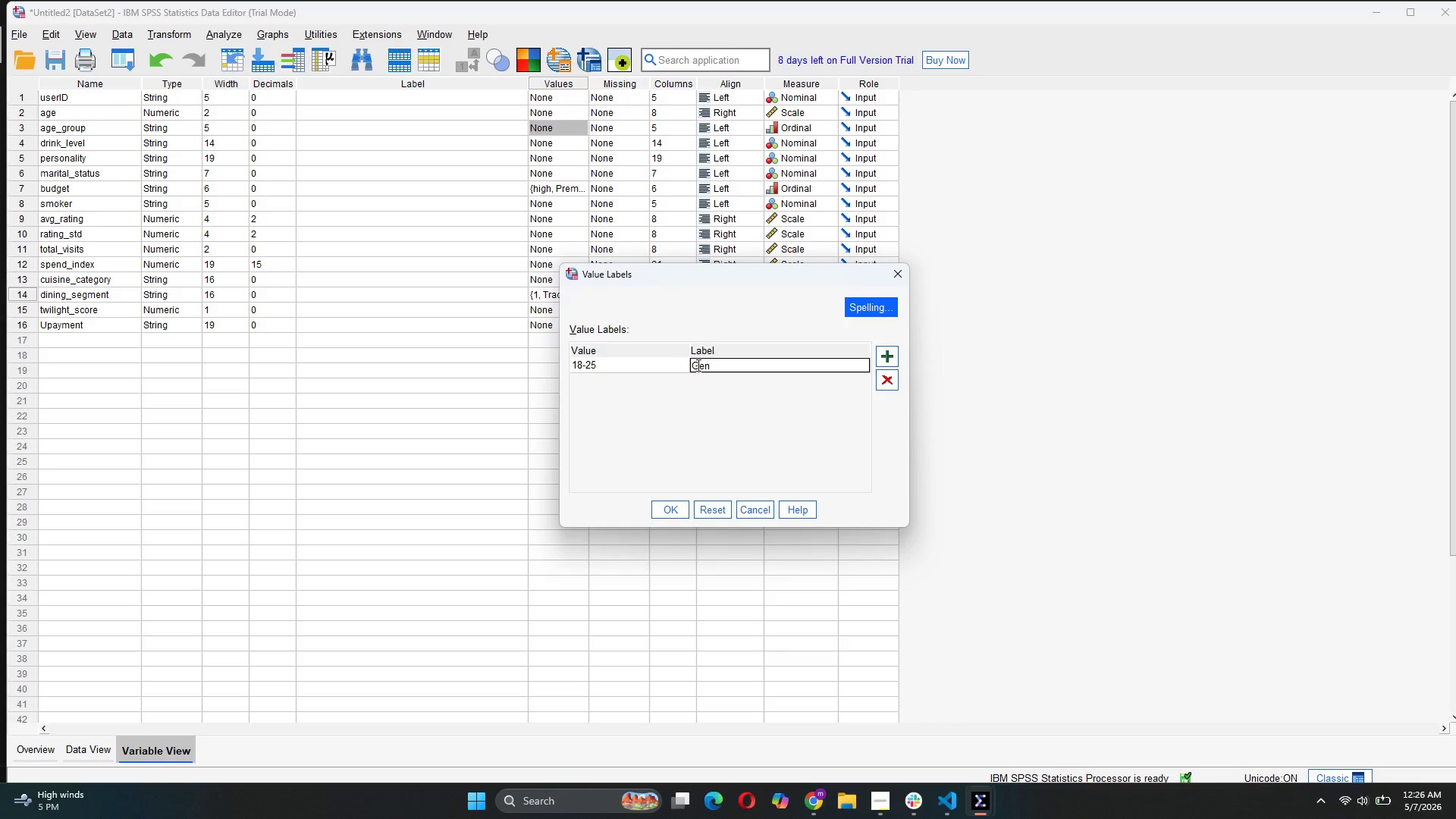 
key(ArrowRight)
 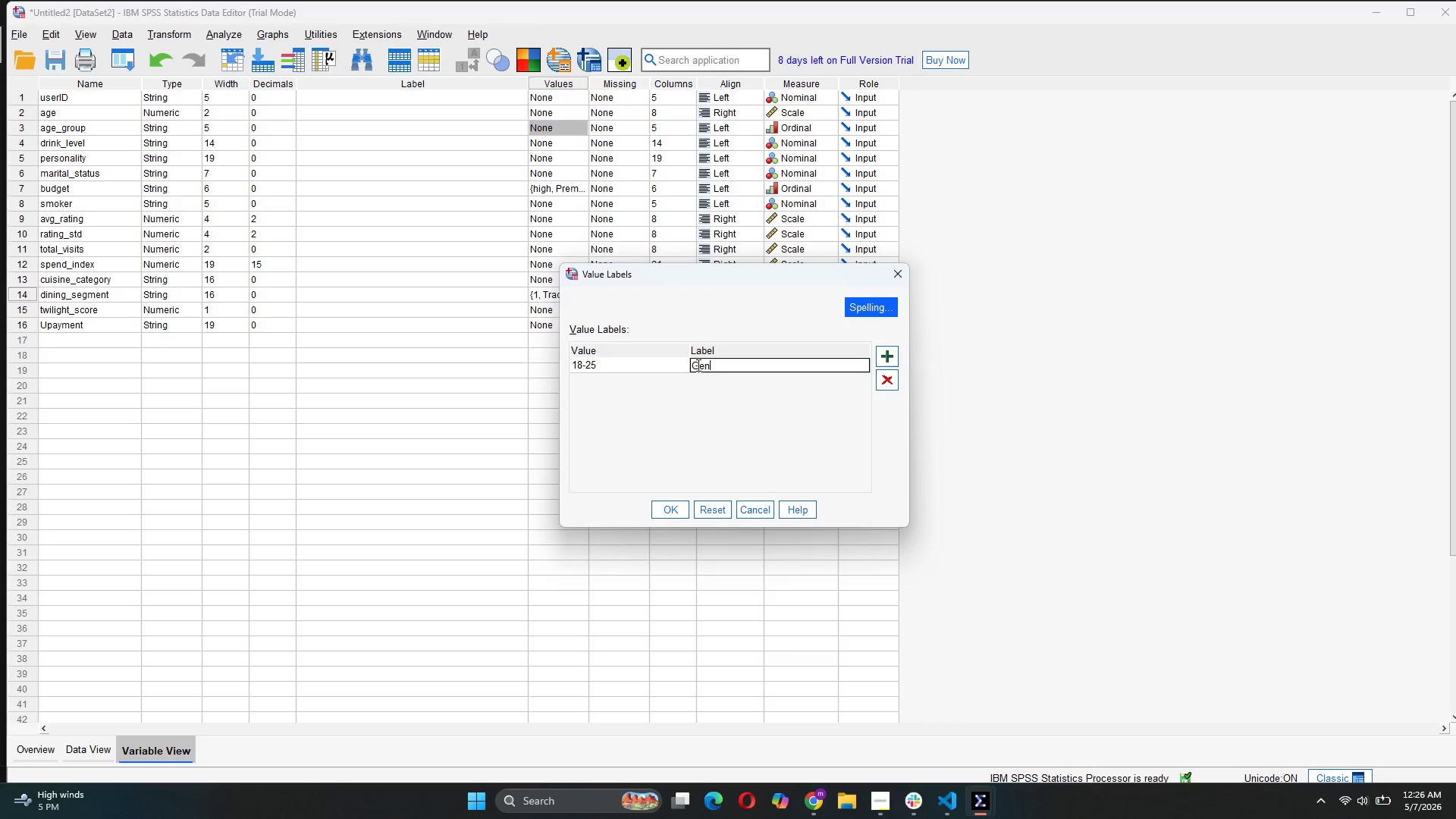 
key(ArrowRight)
 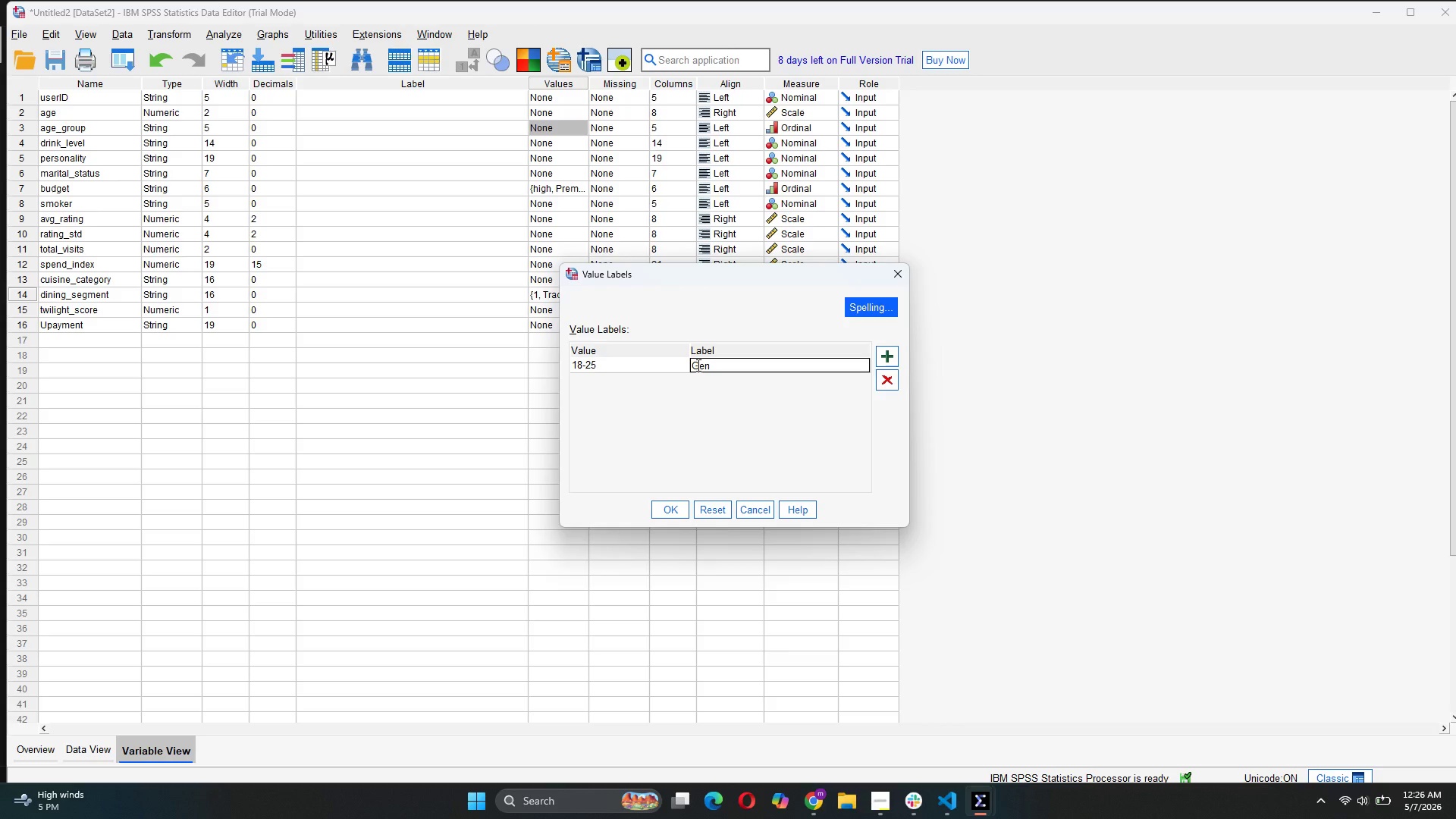 
key(Space)
 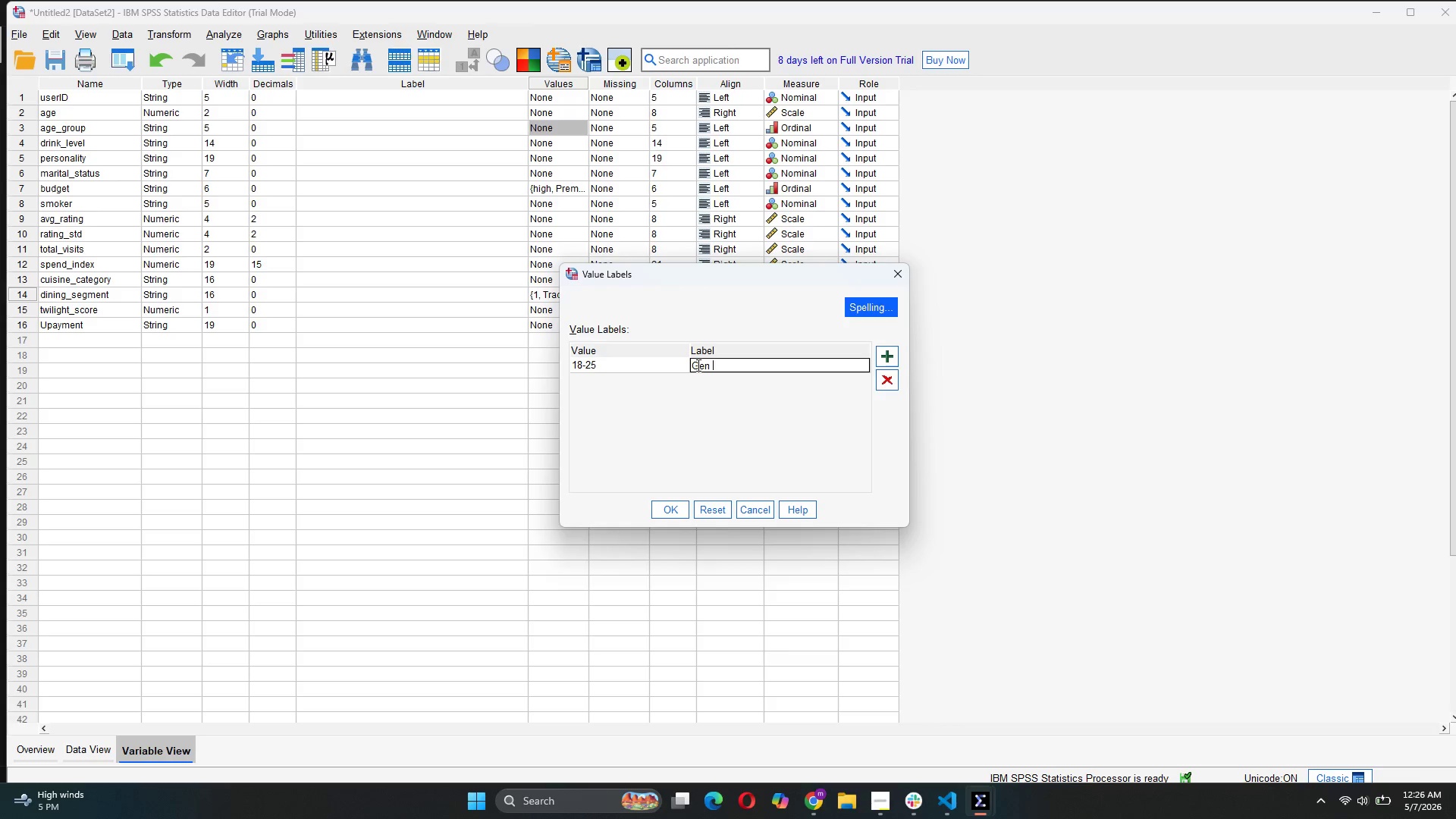 
key(CapsLock)
 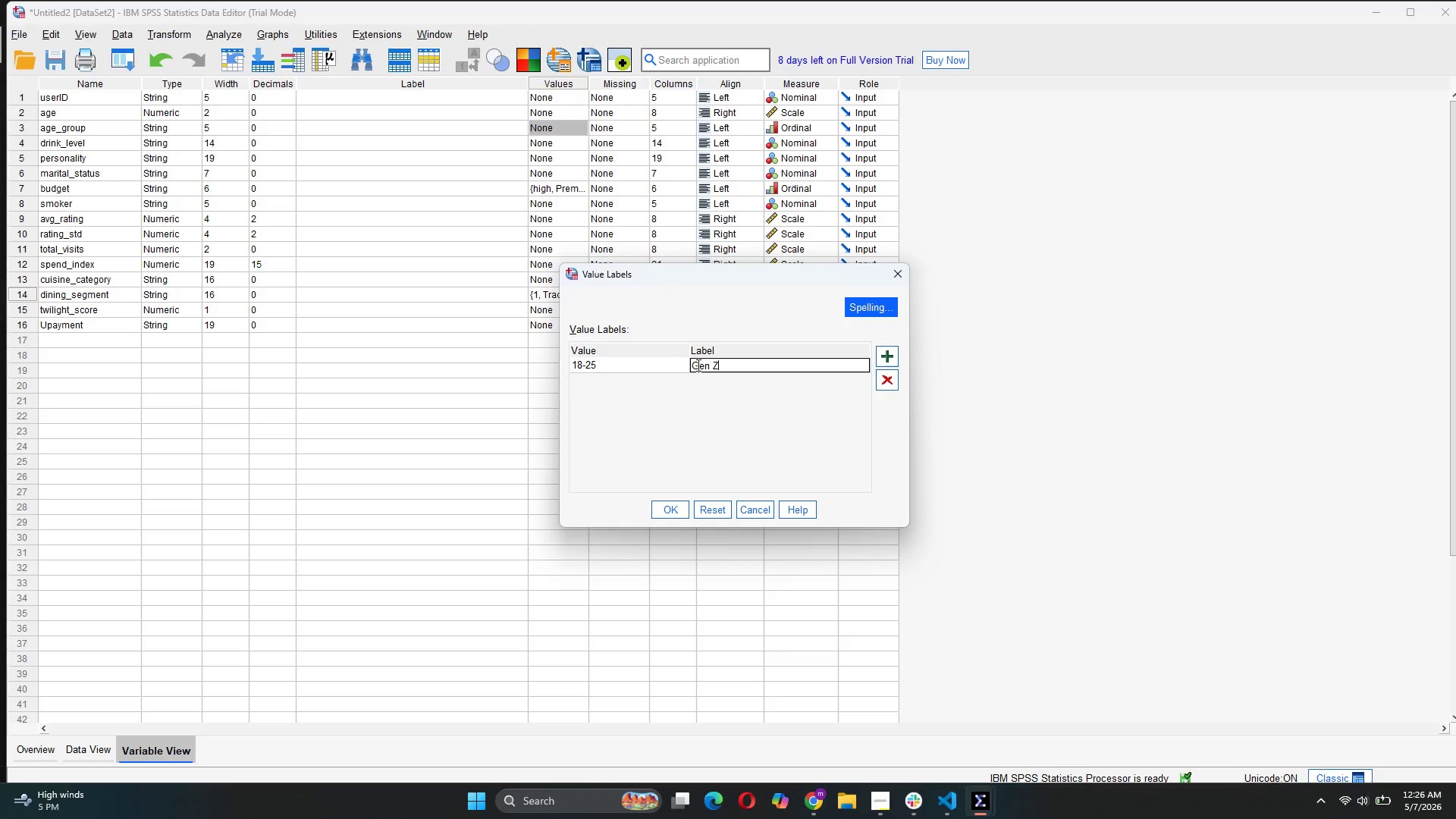 
key(Z)
 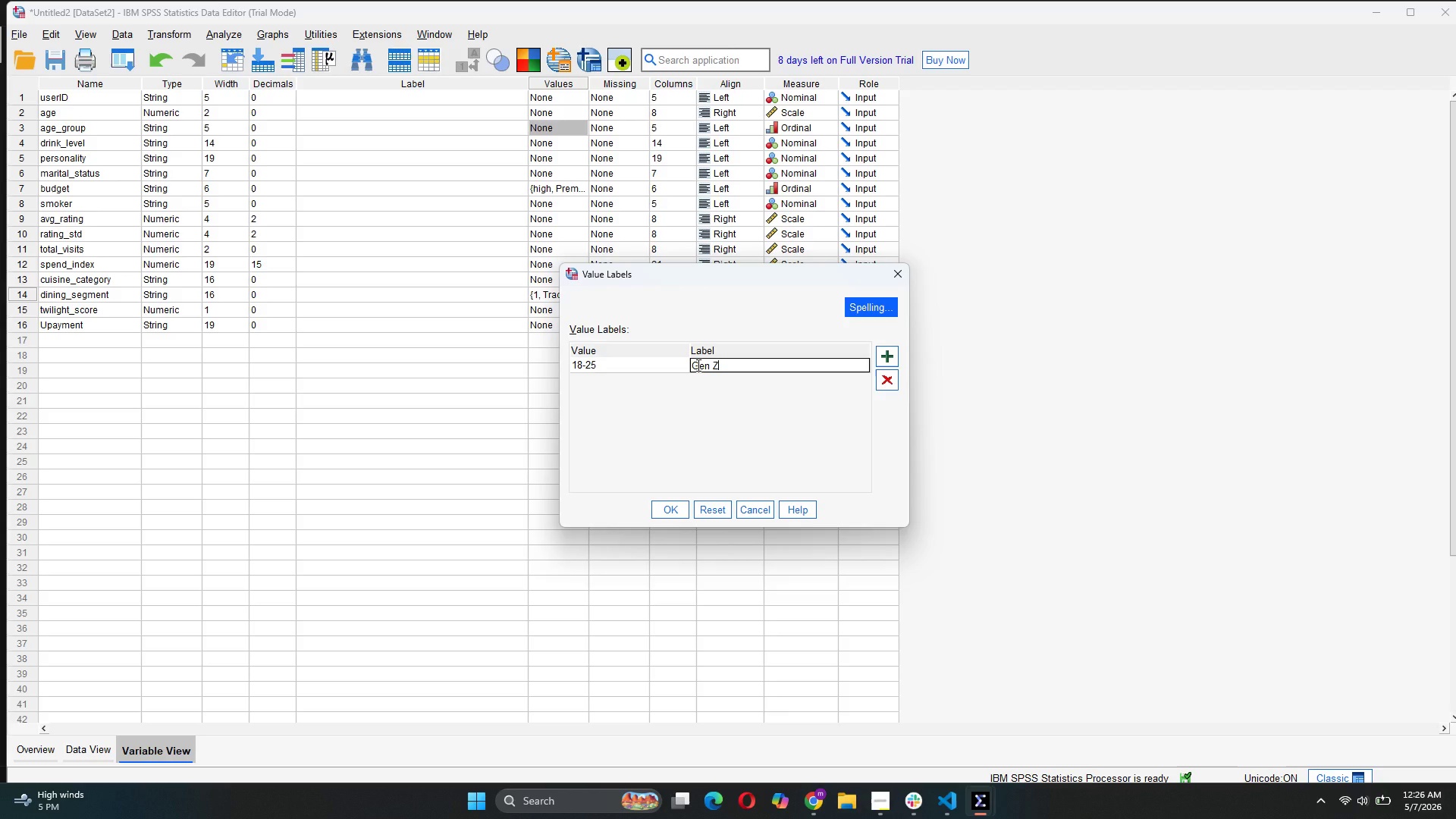 
key(CapsLock)
 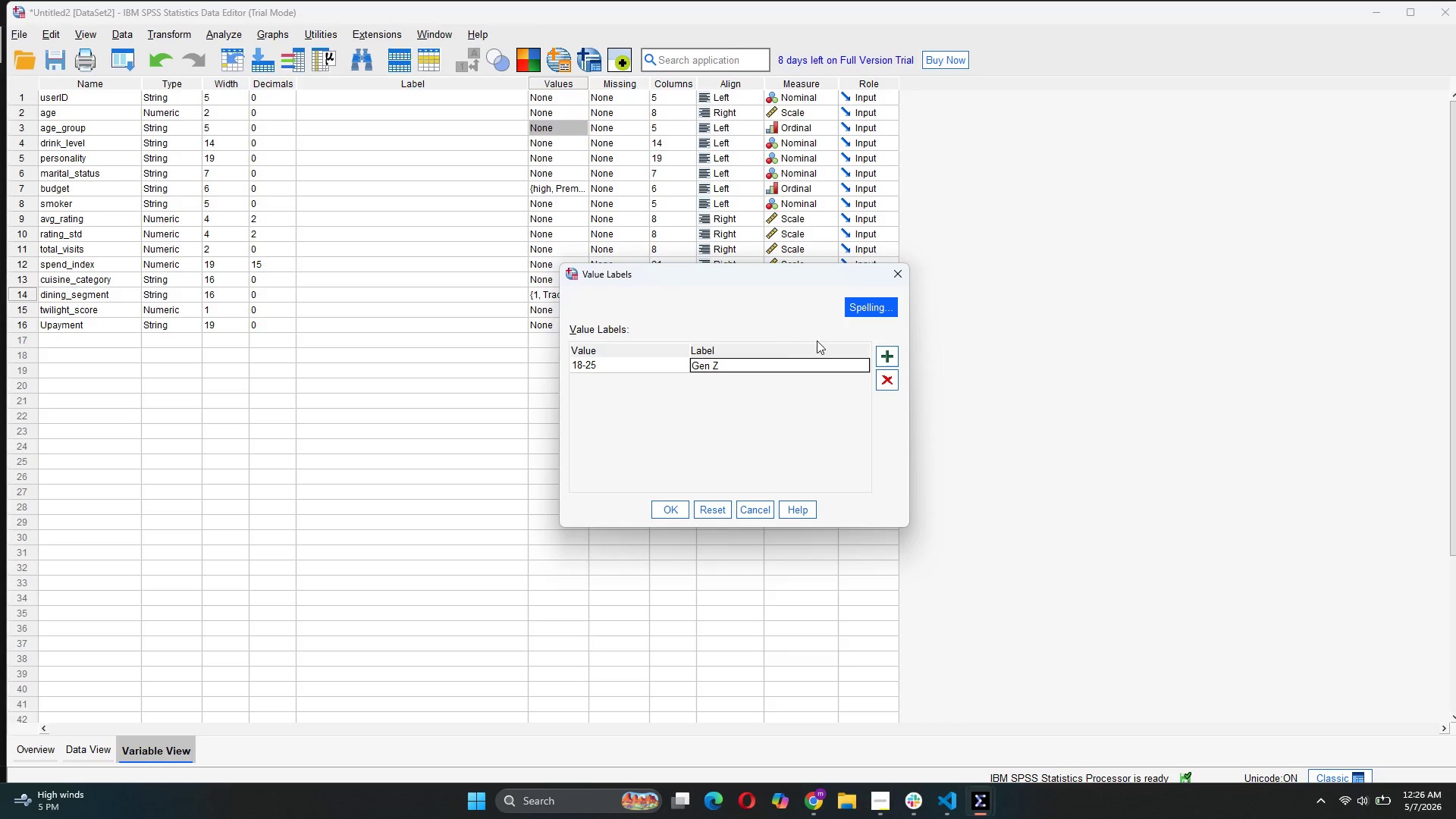 
left_click([893, 357])
 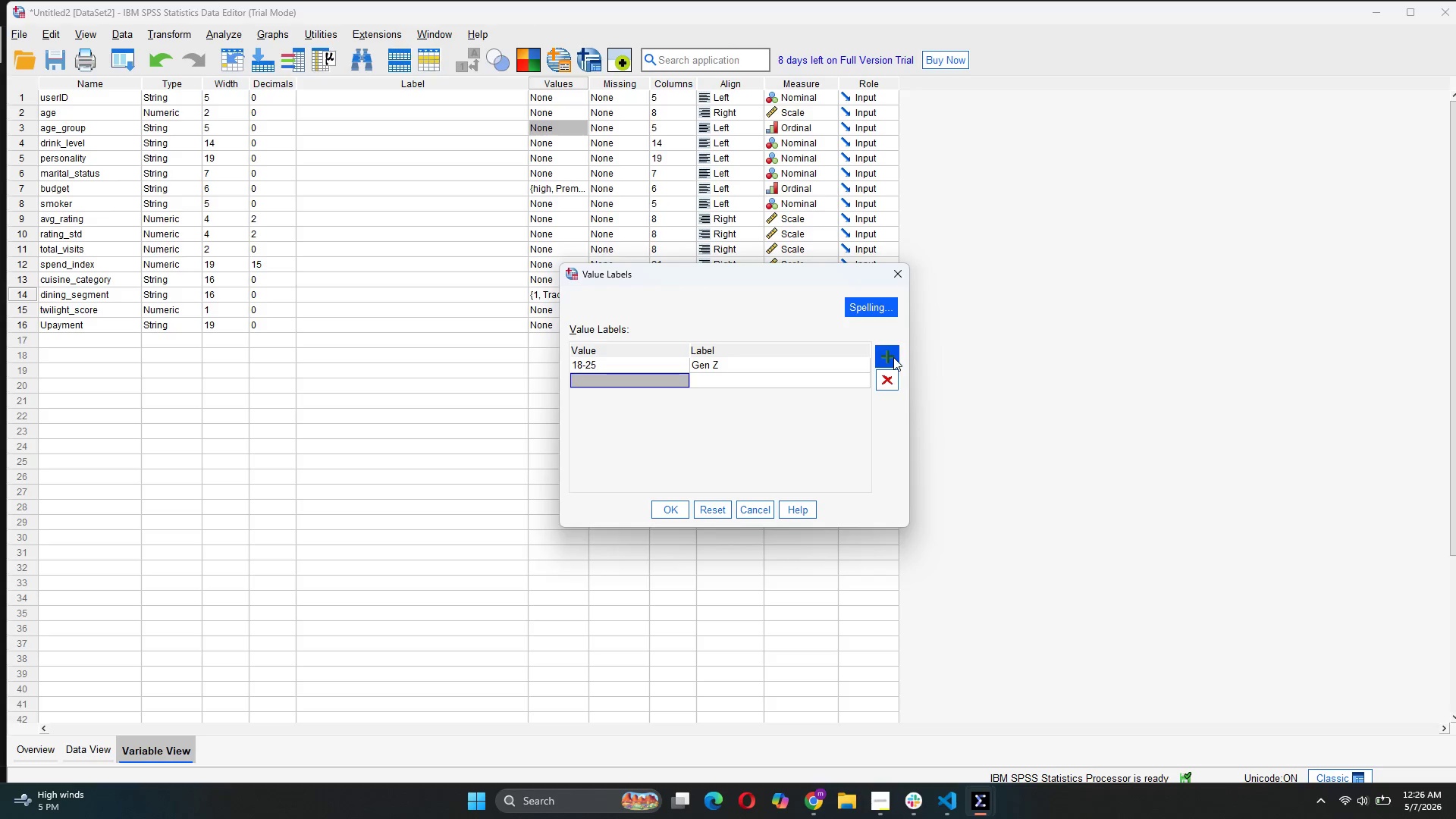 
type(26-35)
 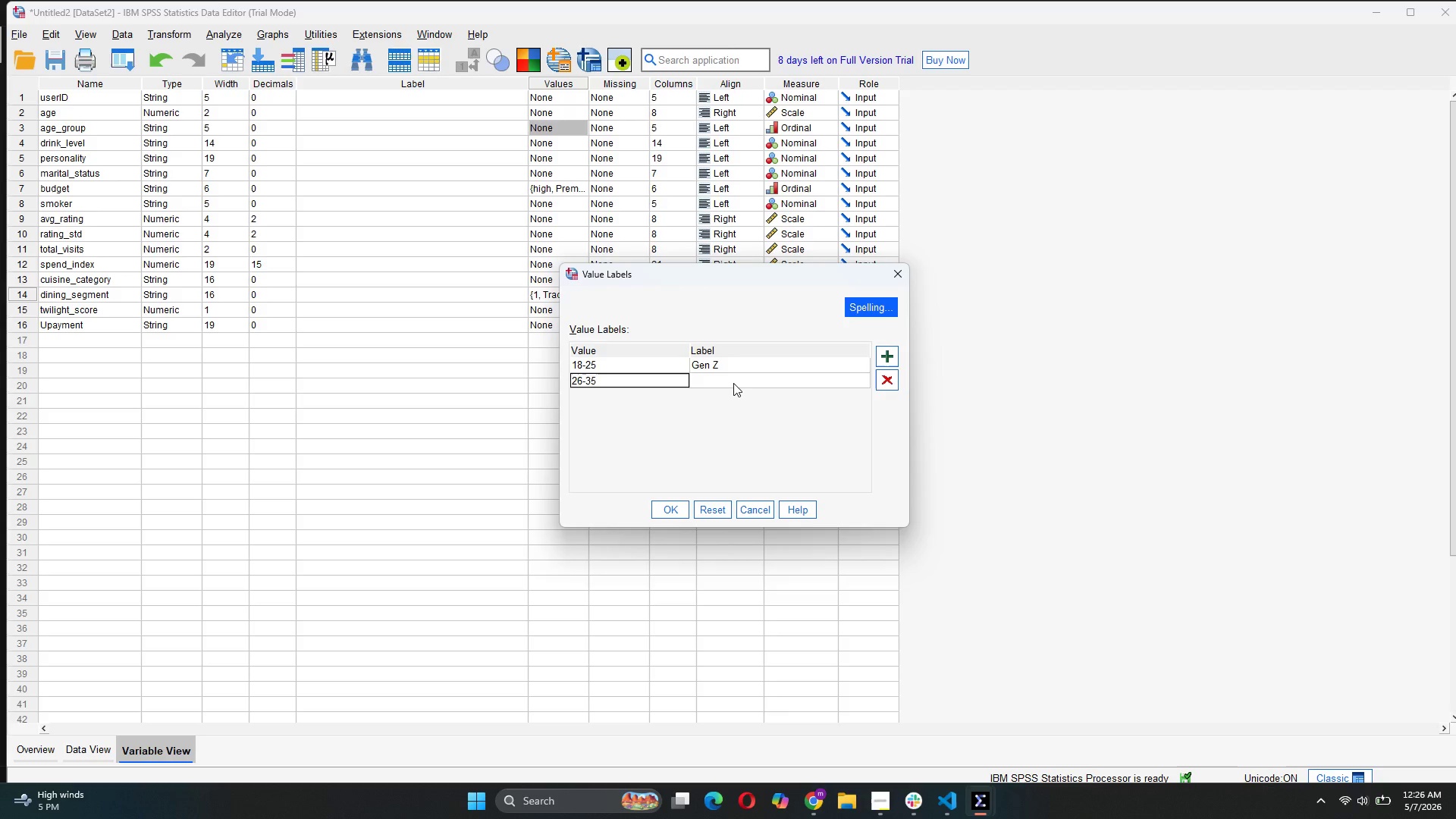 
double_click([733, 383])
 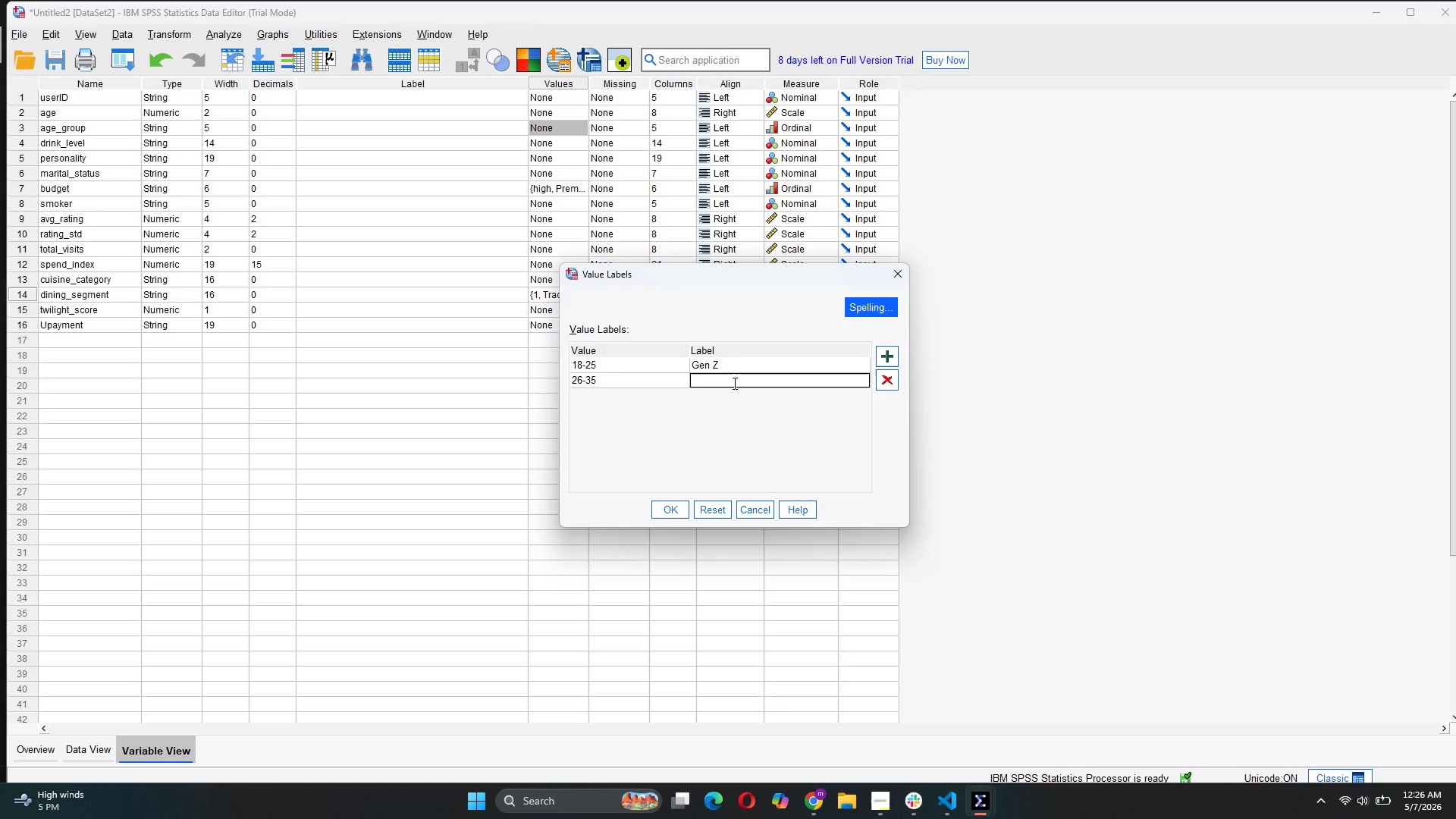 
type(Youn Millenial)
 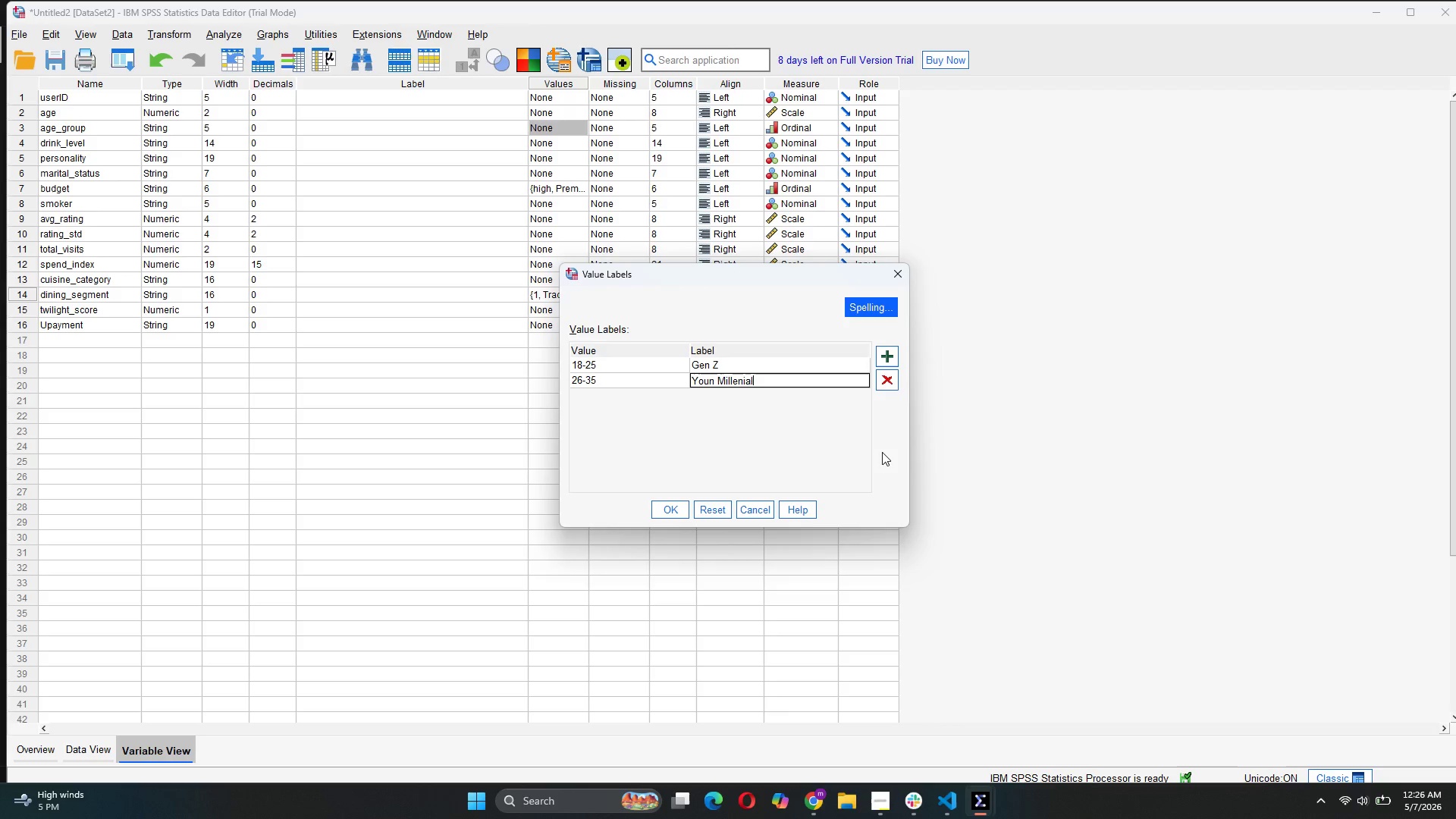 
left_click([893, 352])
 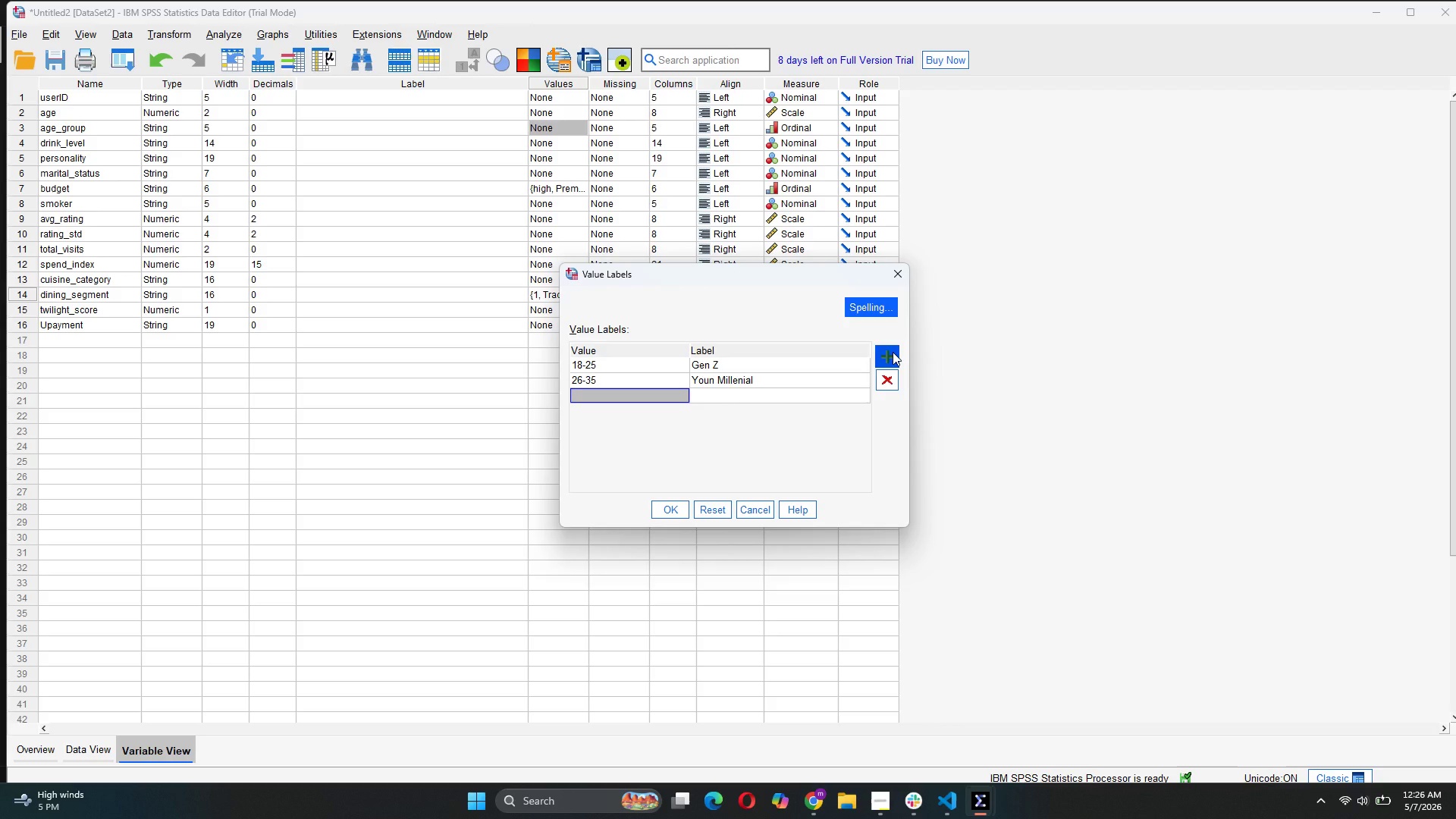 
type(36-50)
 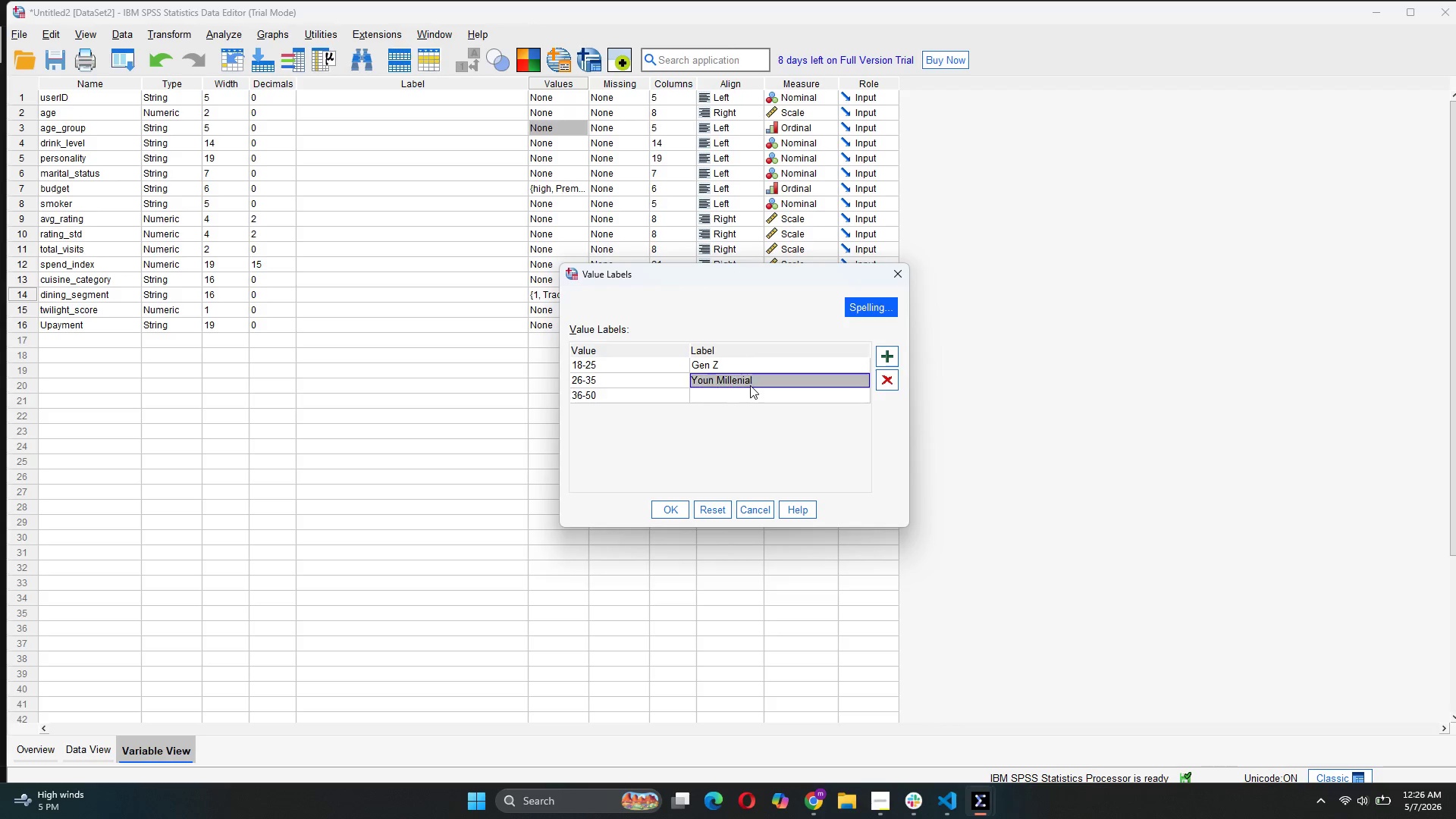 
double_click([742, 395])
 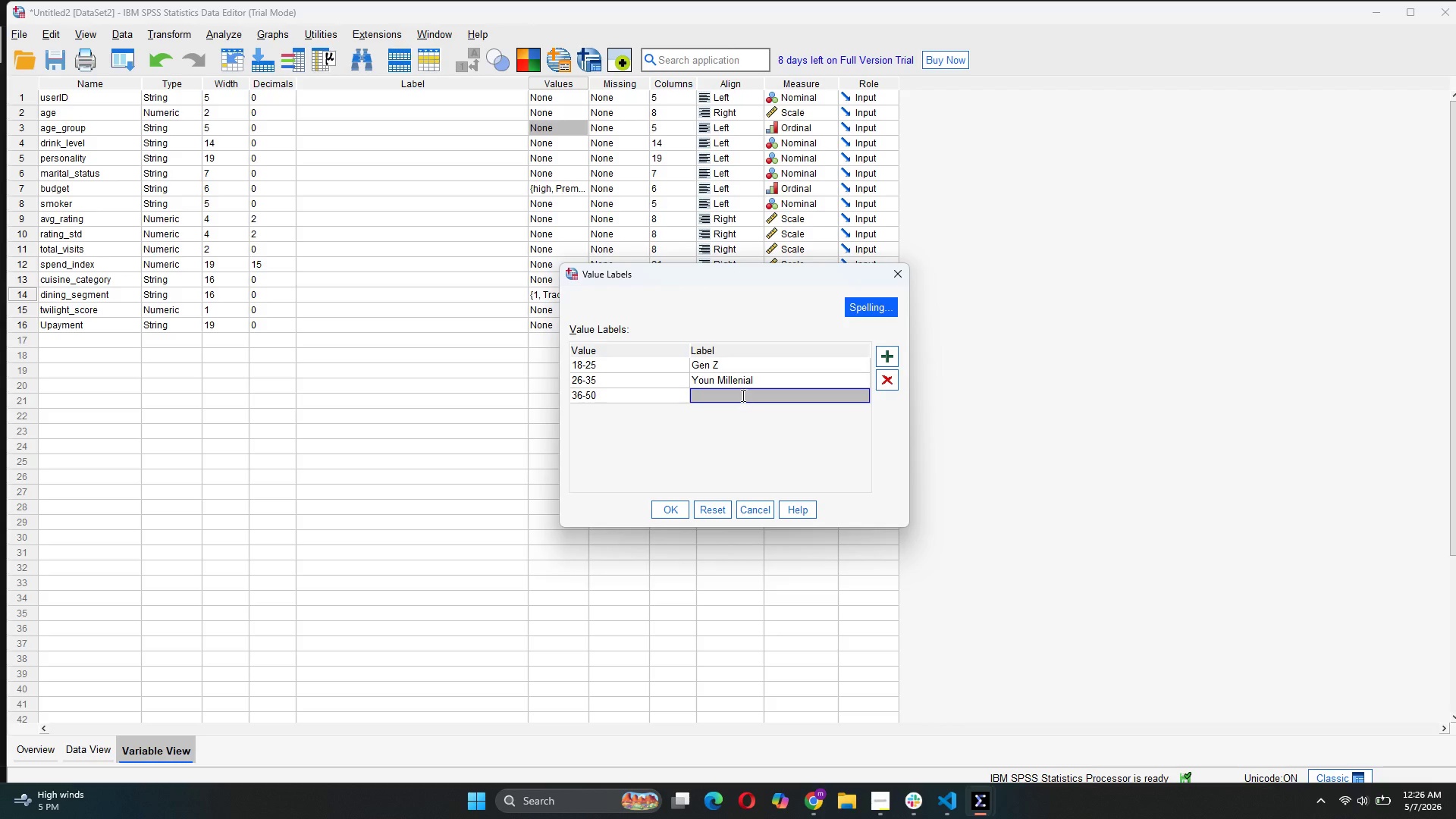 
triple_click([742, 395])
 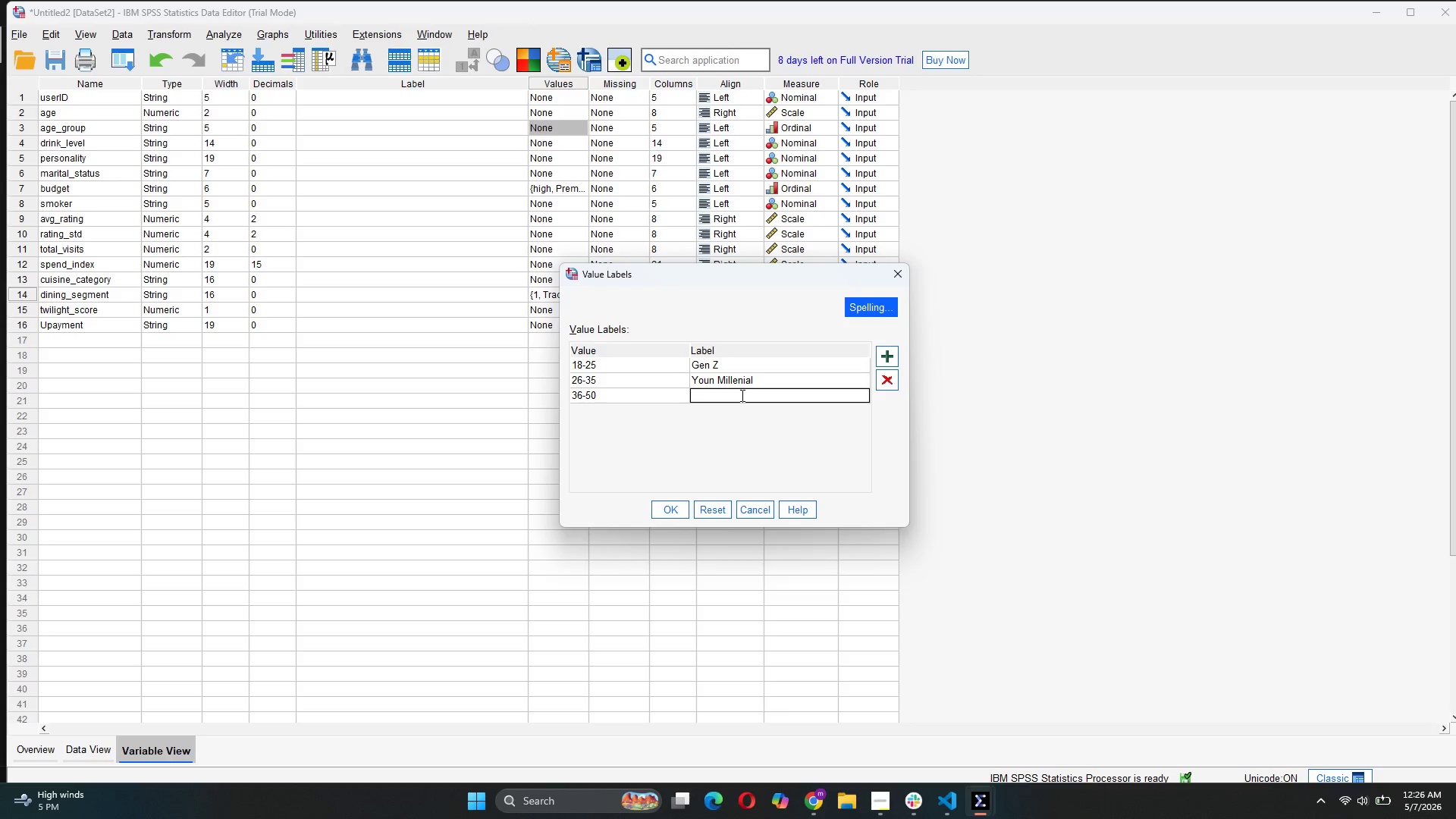 
type(GEN X)
 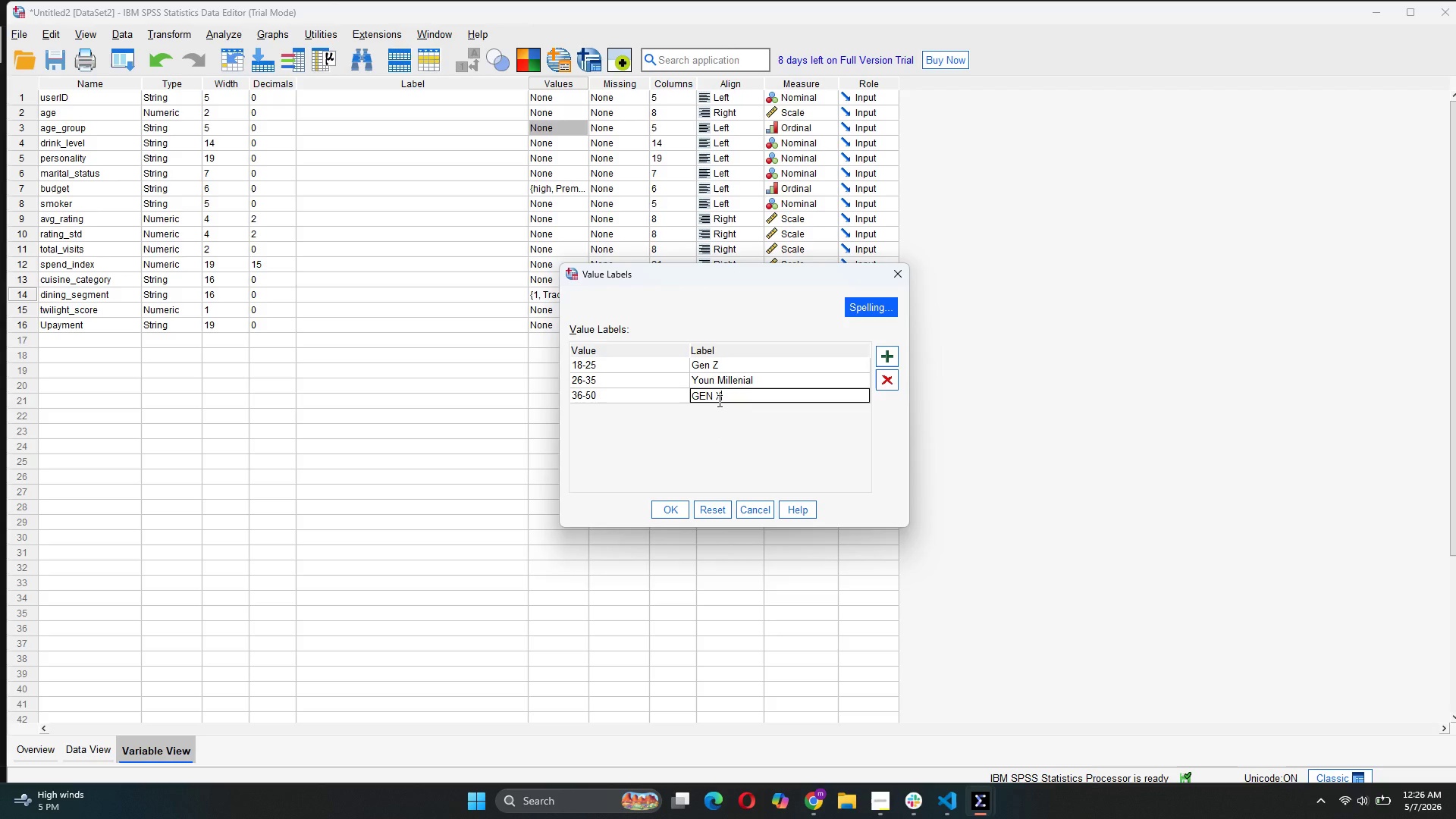 
left_click([712, 399])
 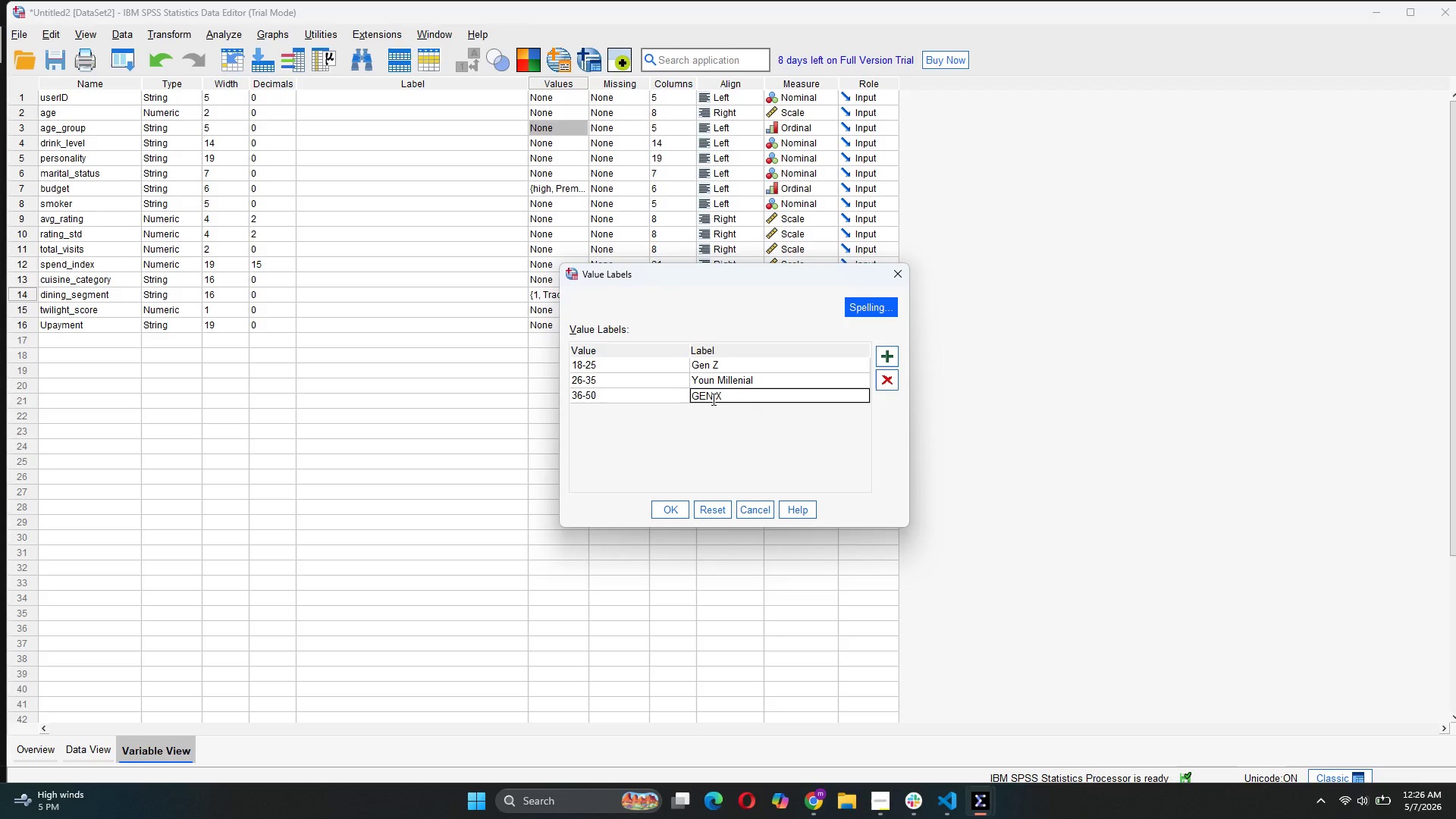 
key(Backspace)
key(Backspace)
type(en)
 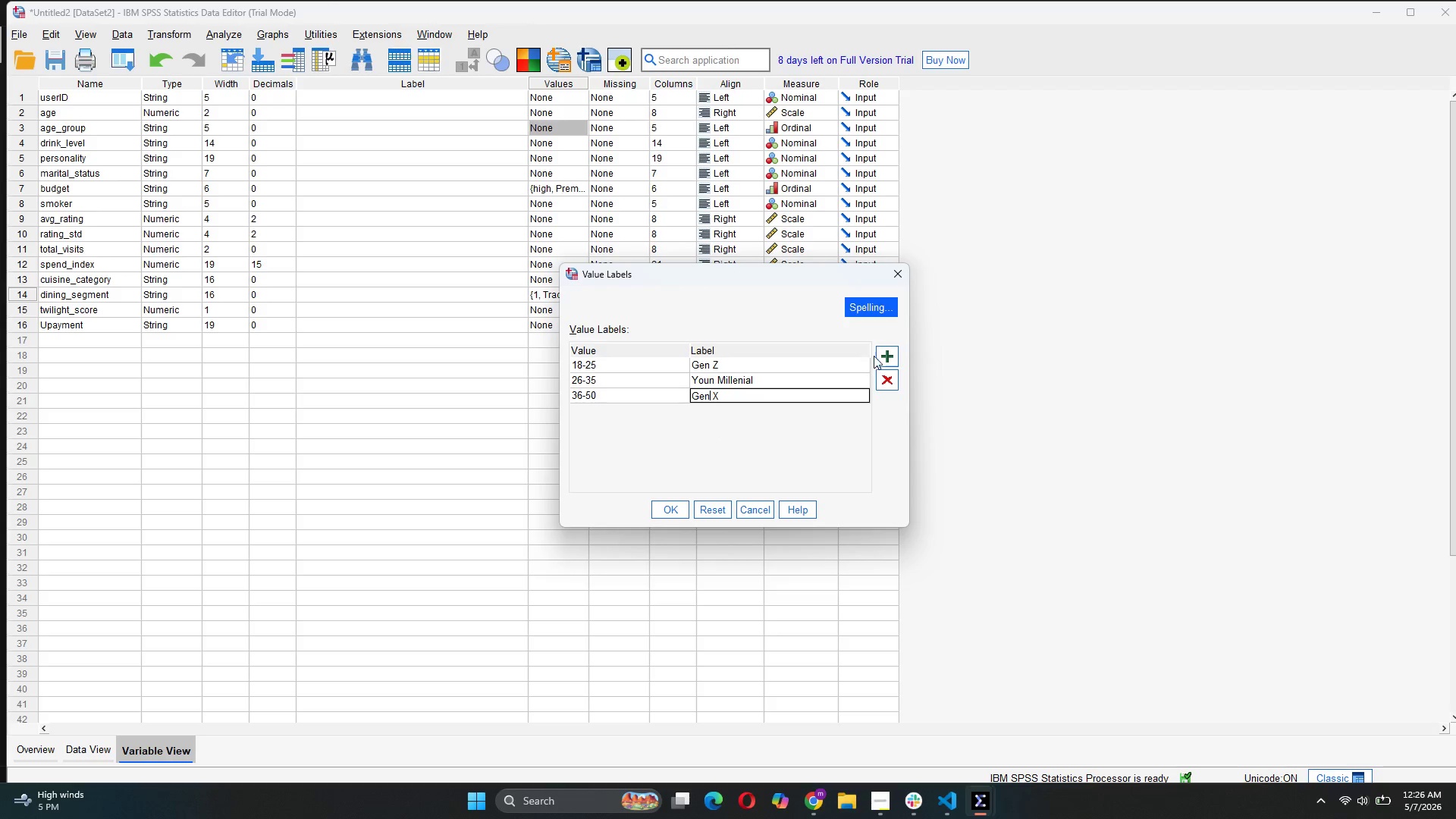 
left_click([886, 353])
 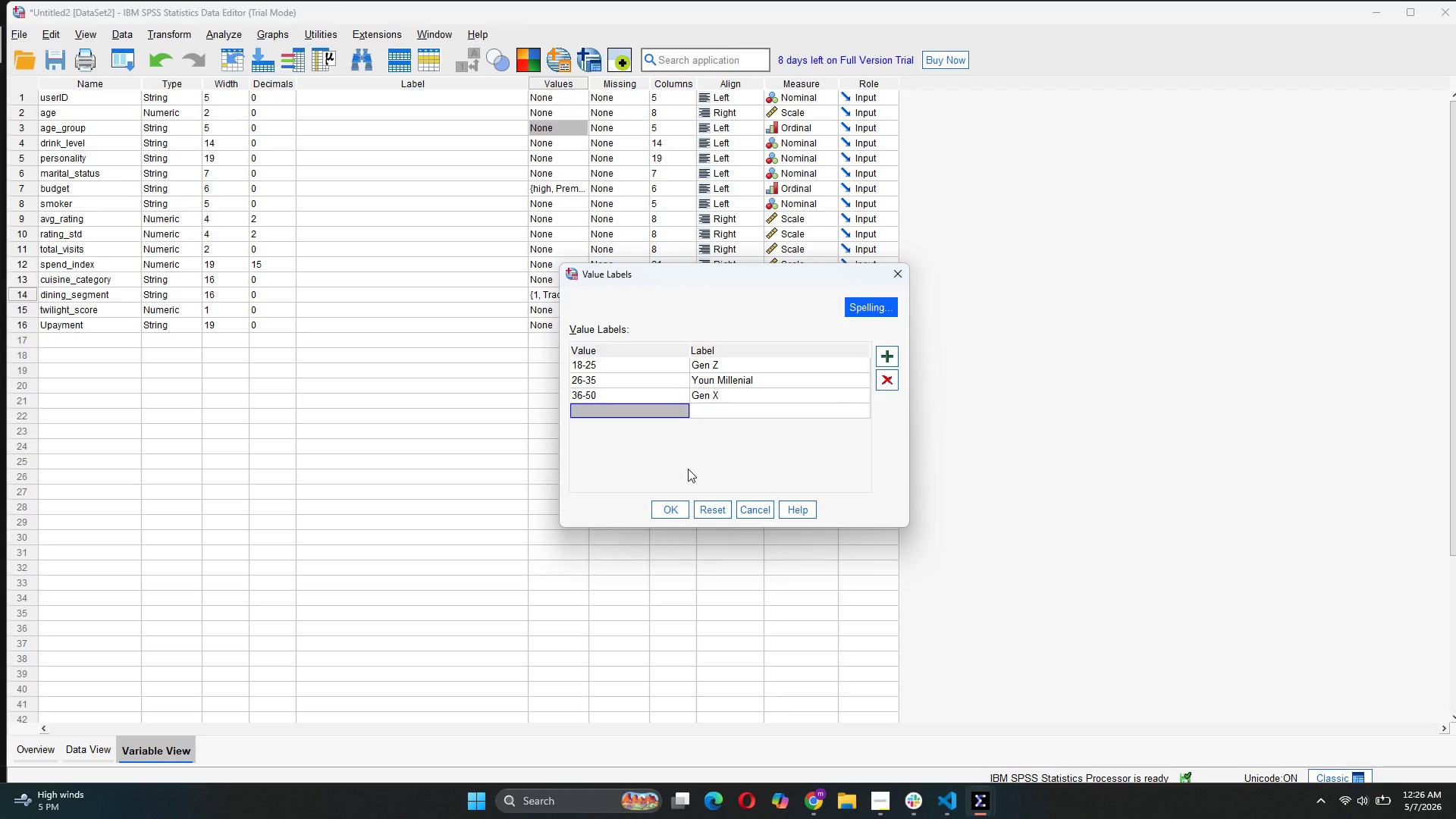 
type(51+)
 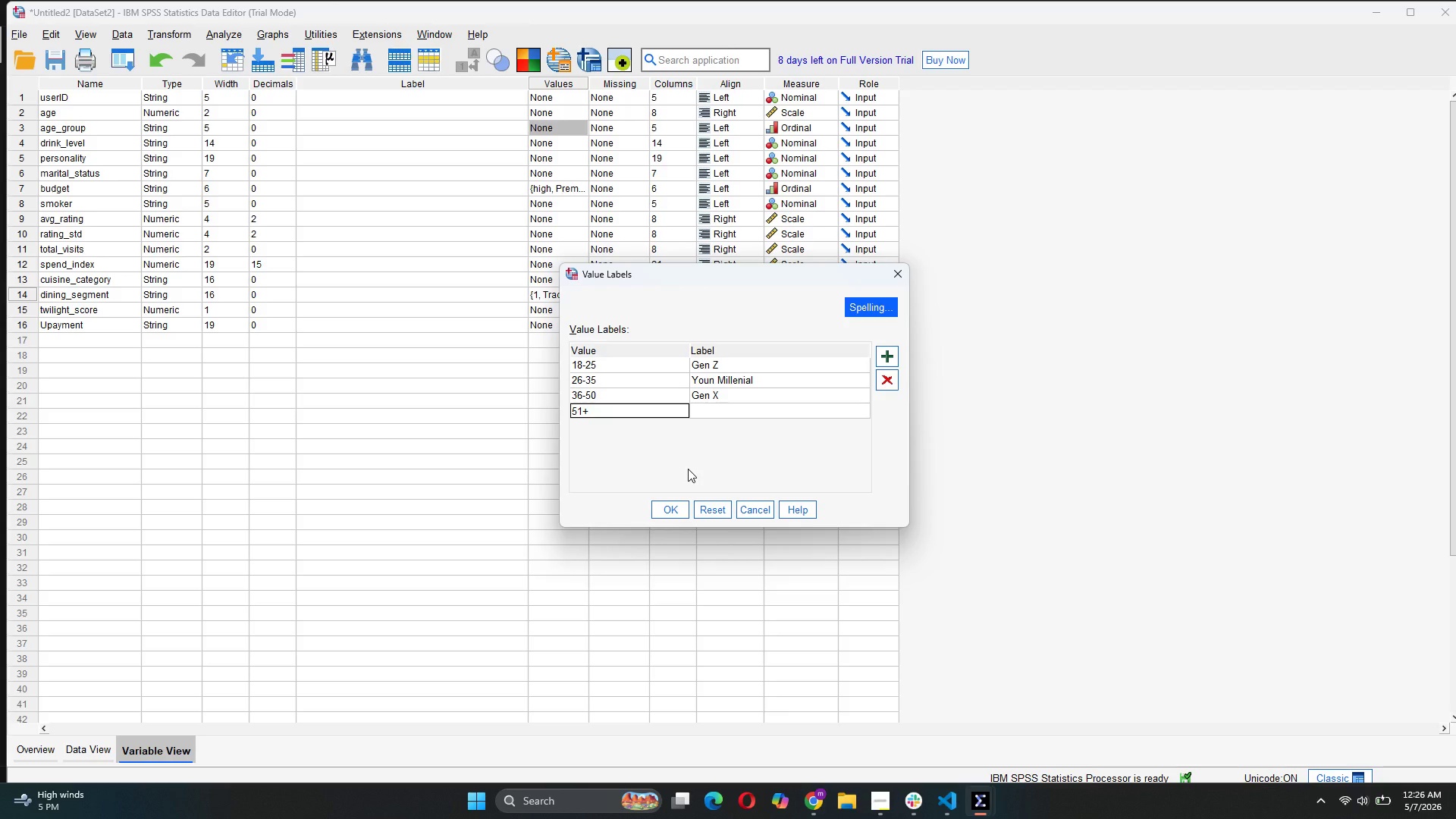 
double_click([721, 410])
 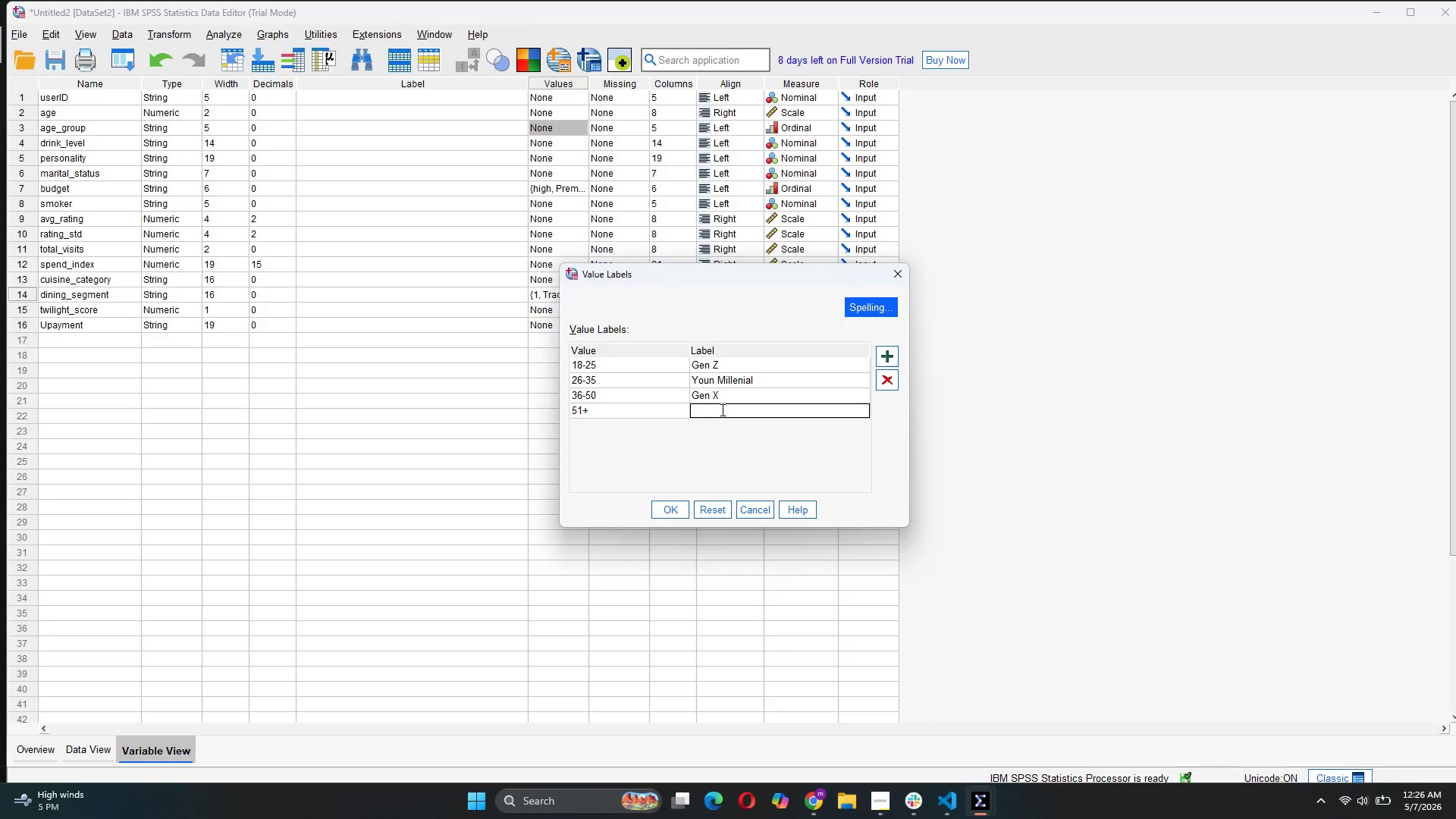 
type(Boomer+)
 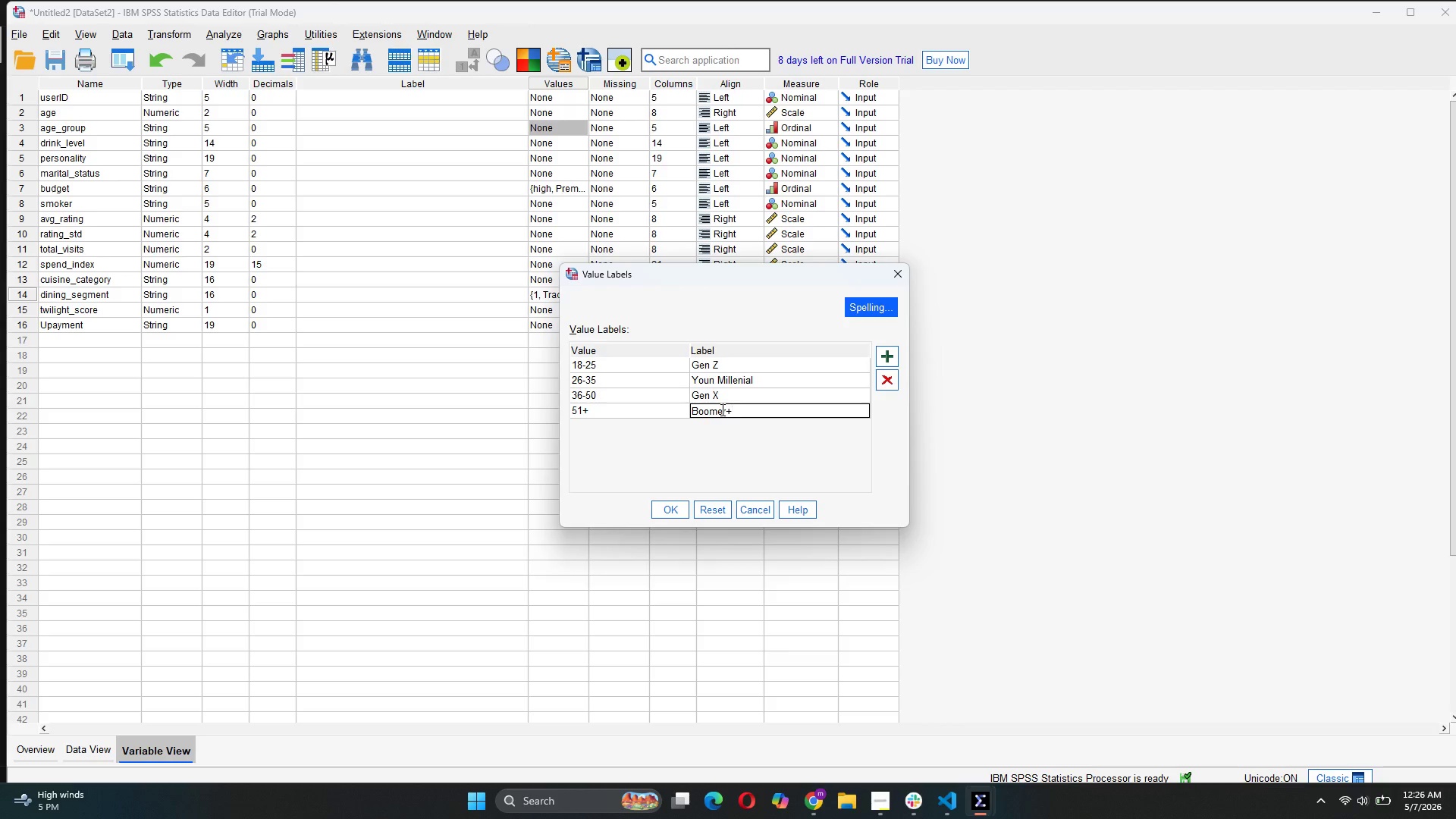 
left_click([663, 509])
 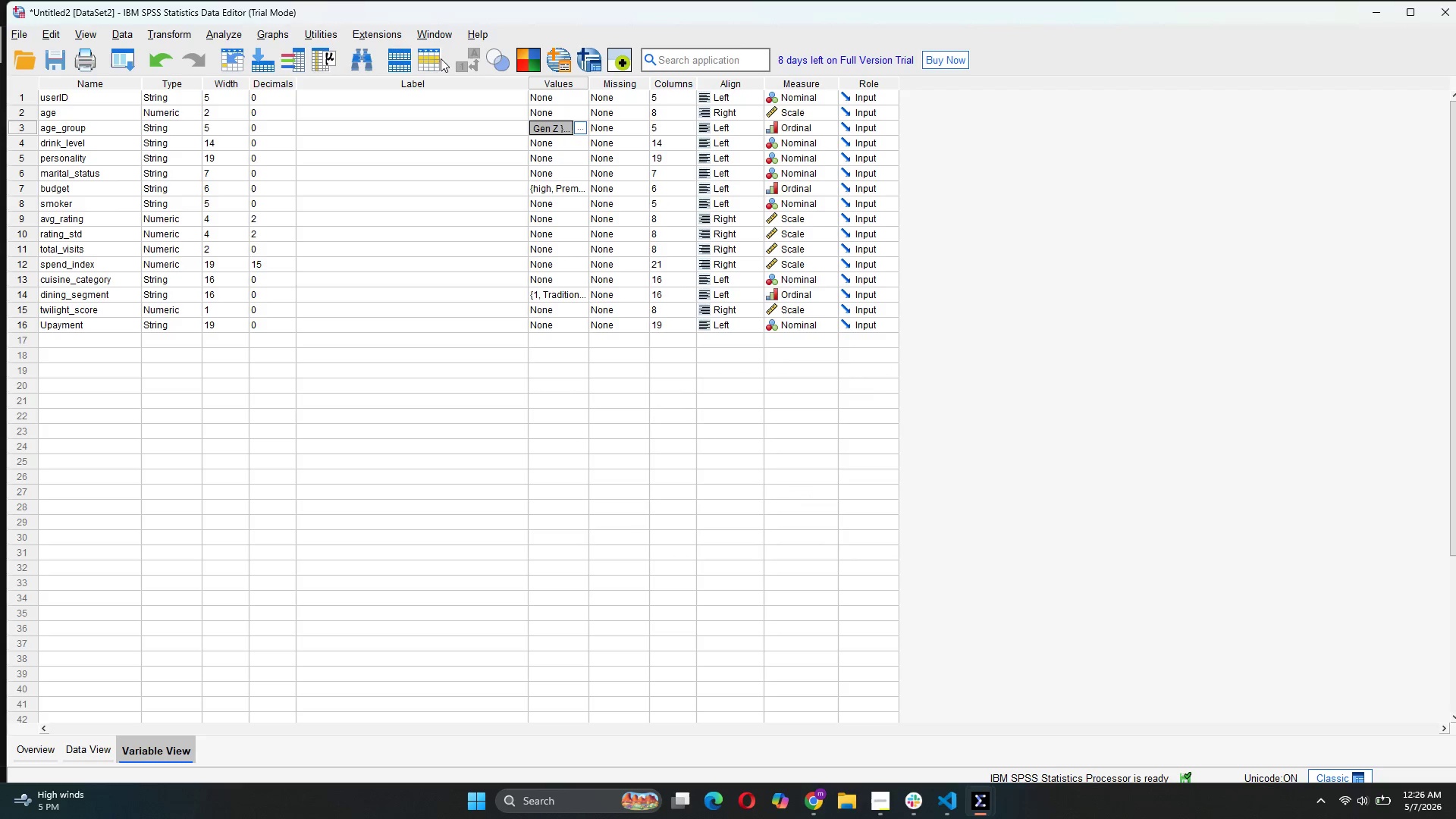 
wait(8.7)
 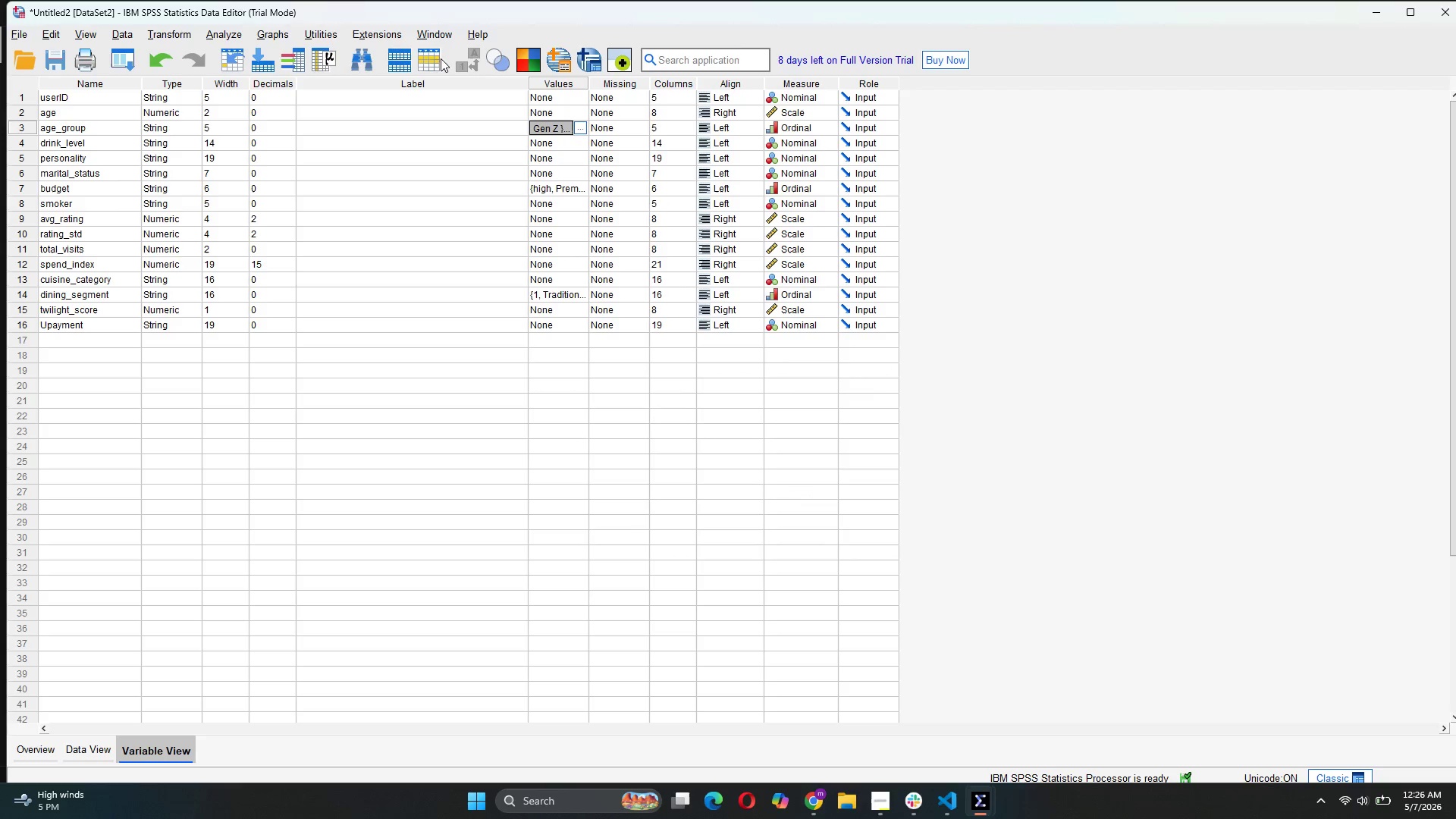 
left_click([549, 141])
 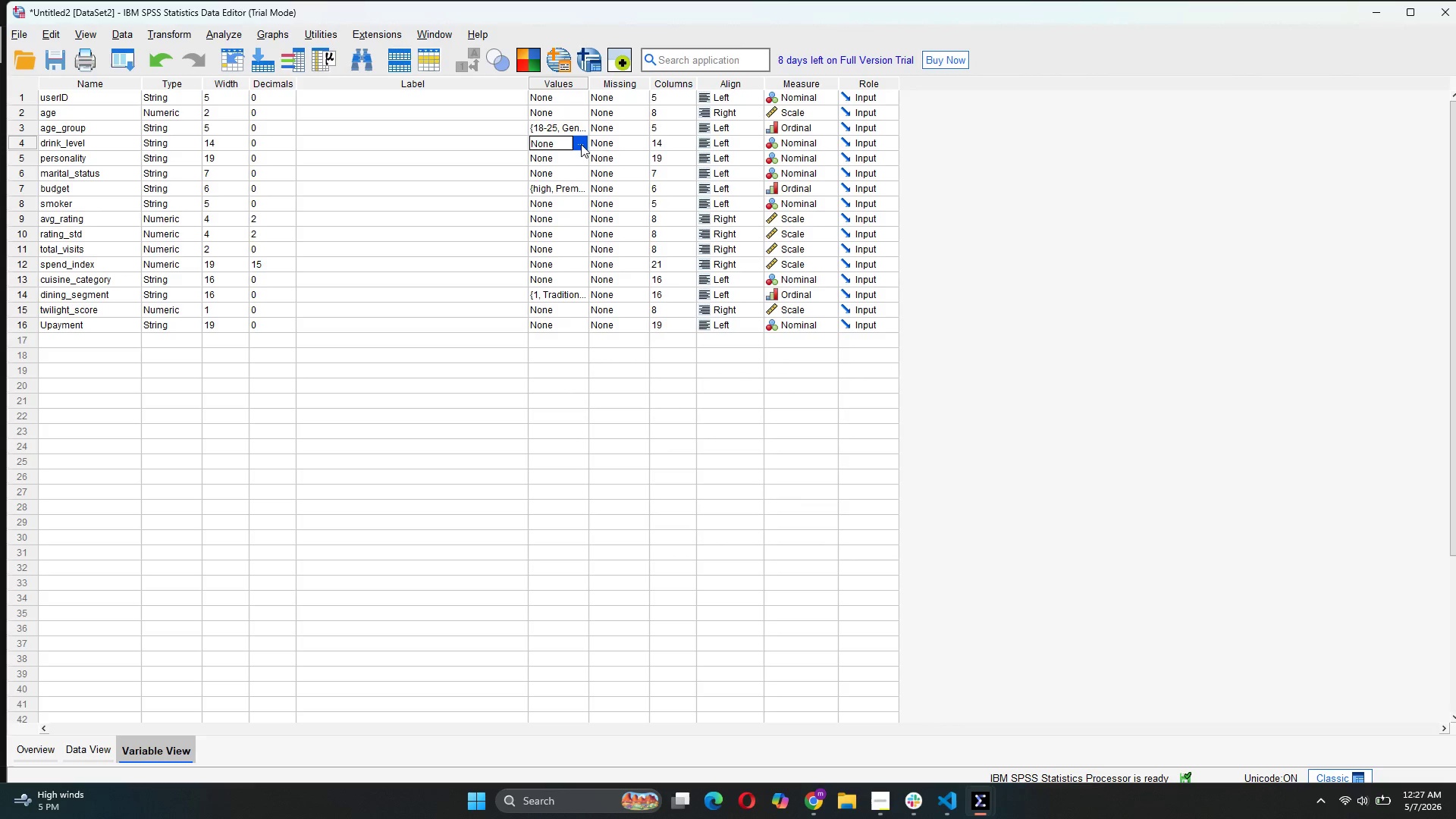 
left_click([582, 144])
 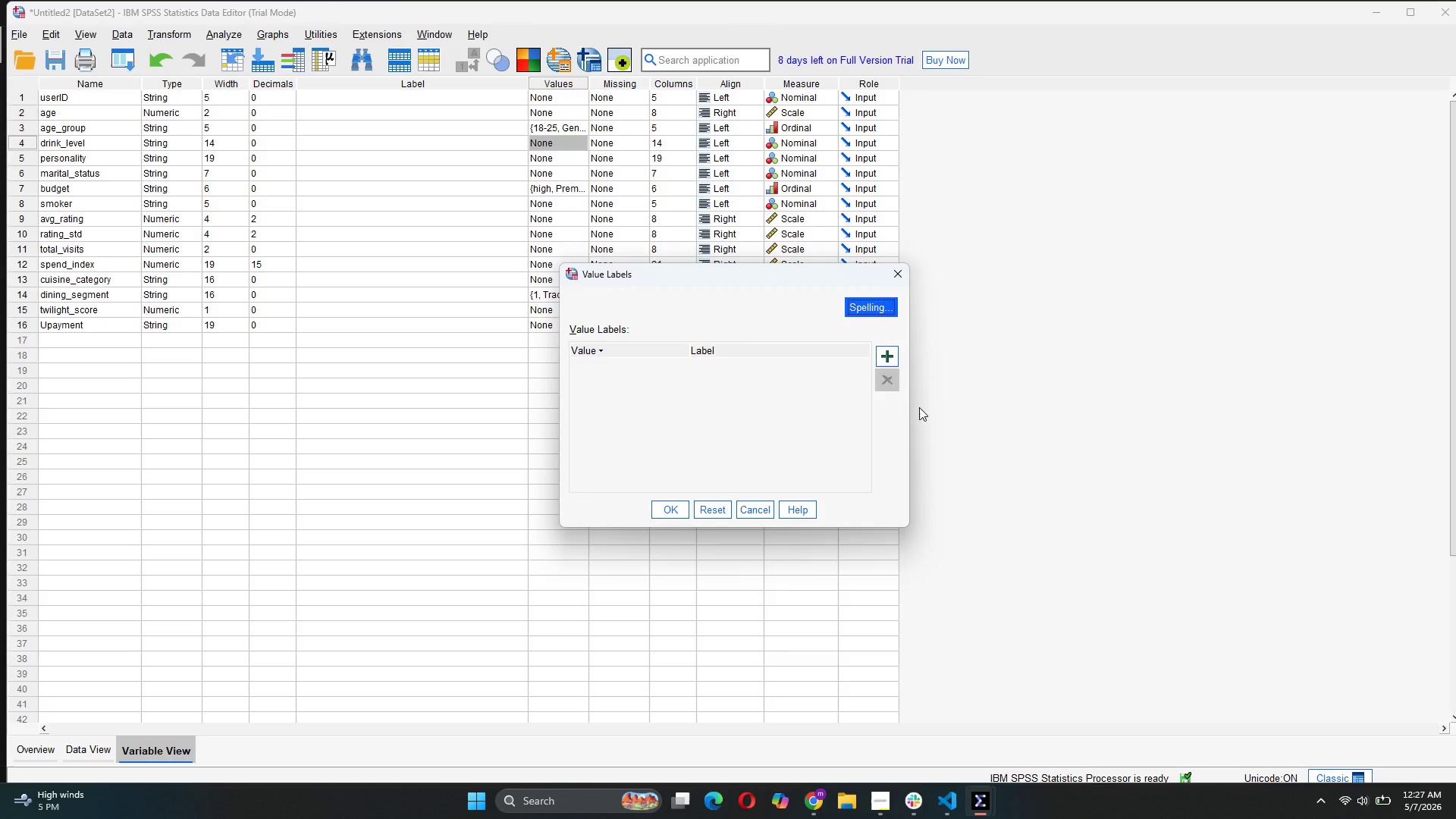 
left_click([888, 353])
 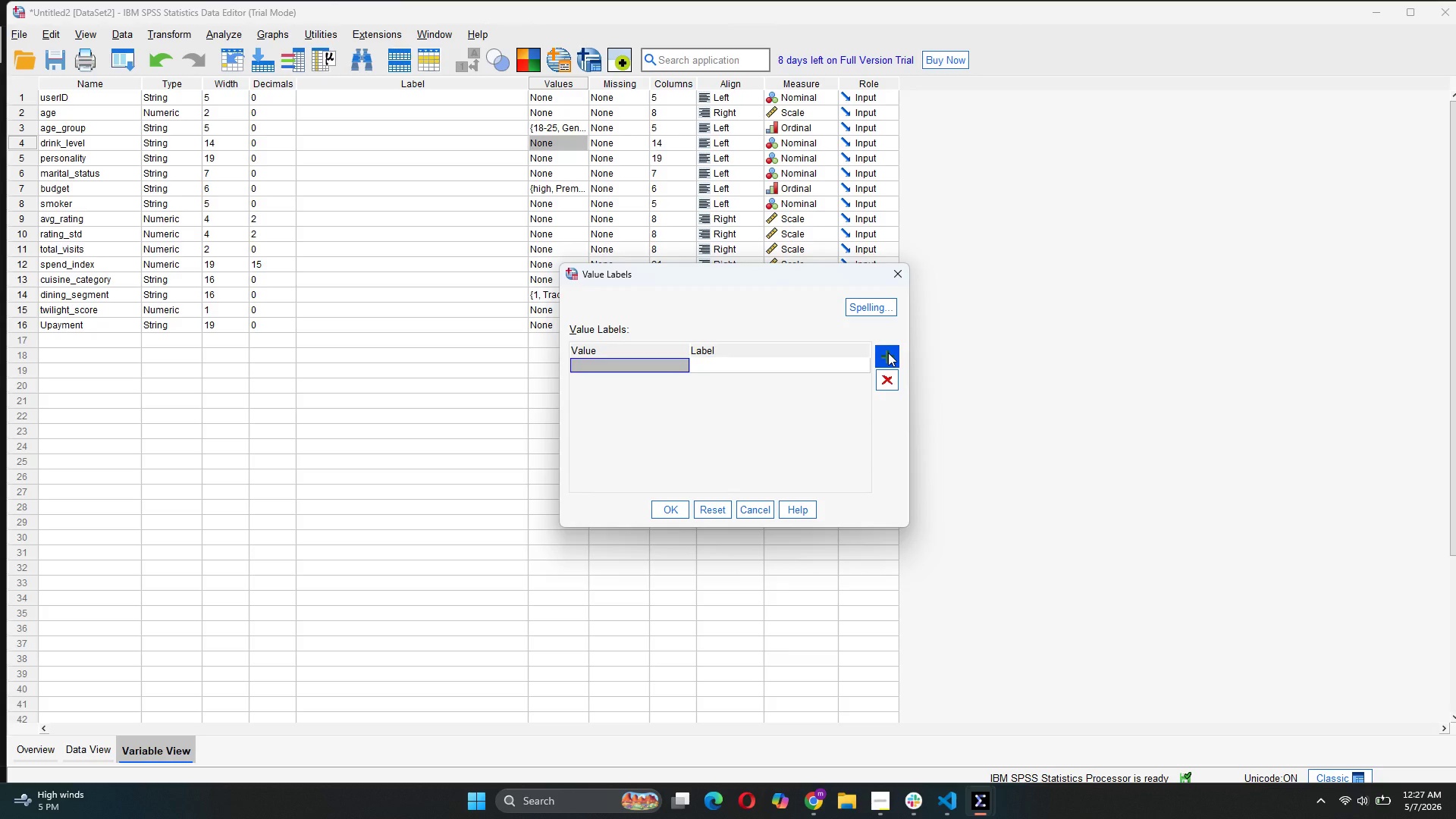 
type(abstemi)
 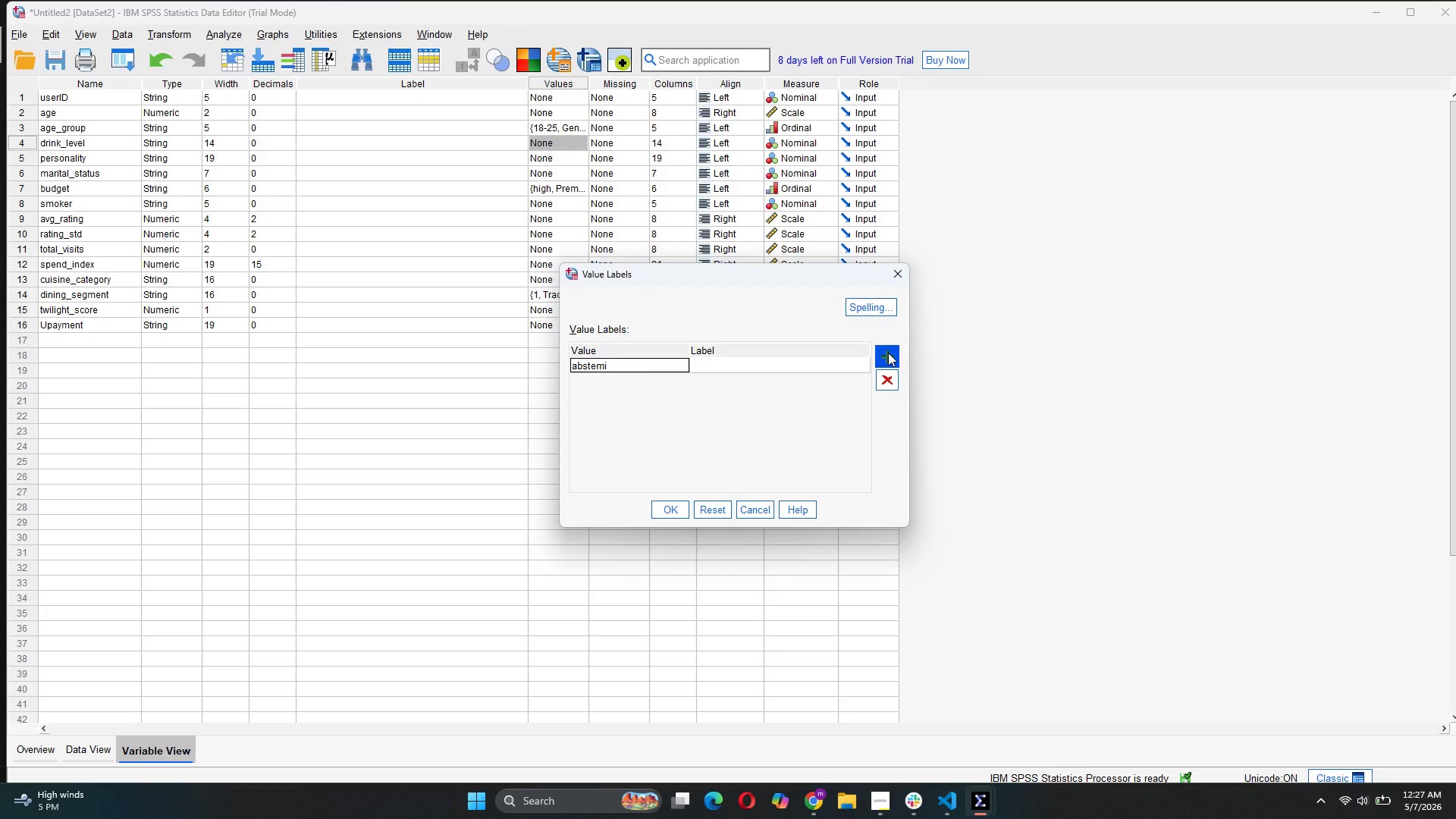 
type(u)
key(Backspace)
type(ous)
 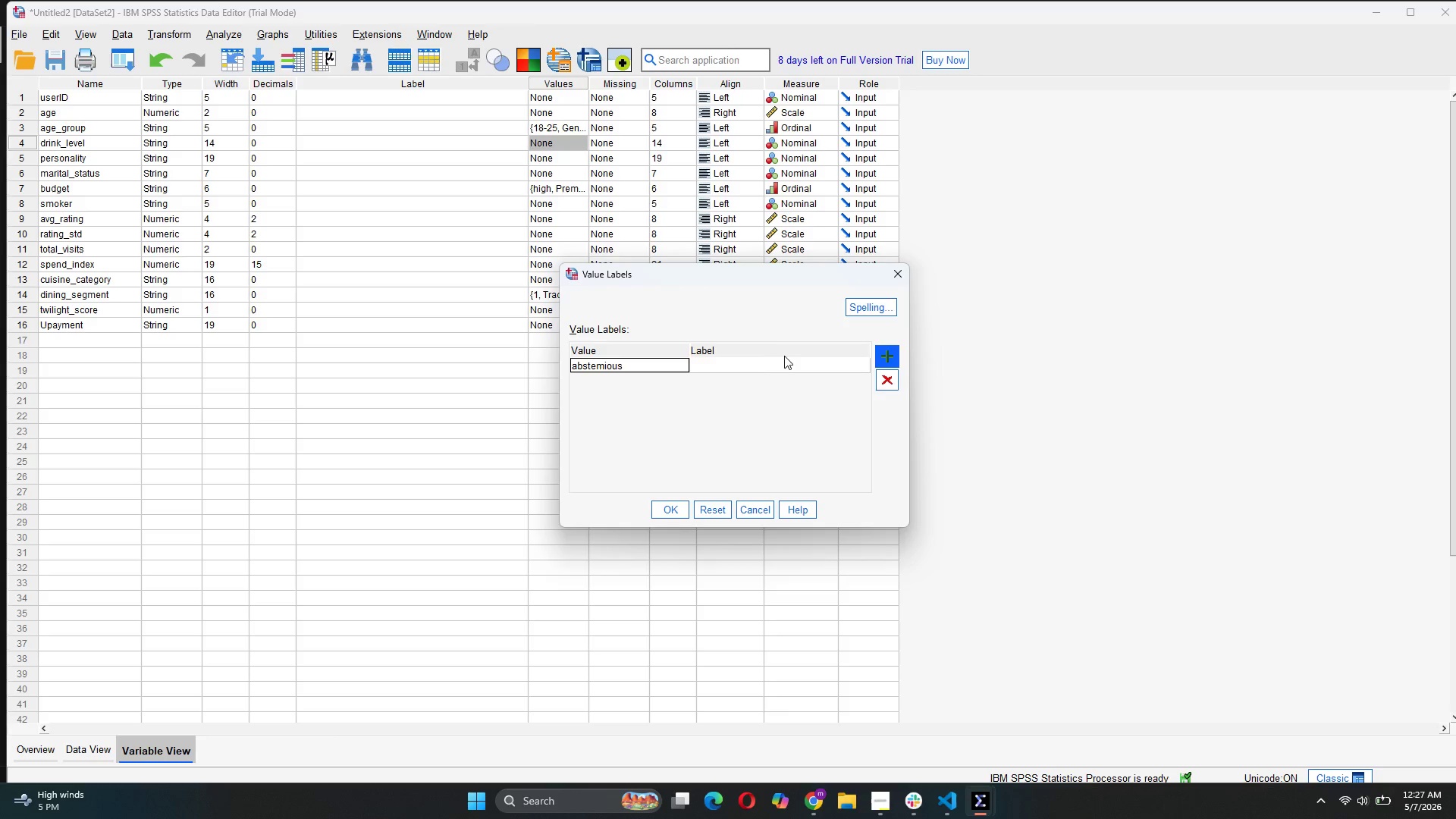 
double_click([787, 366])
 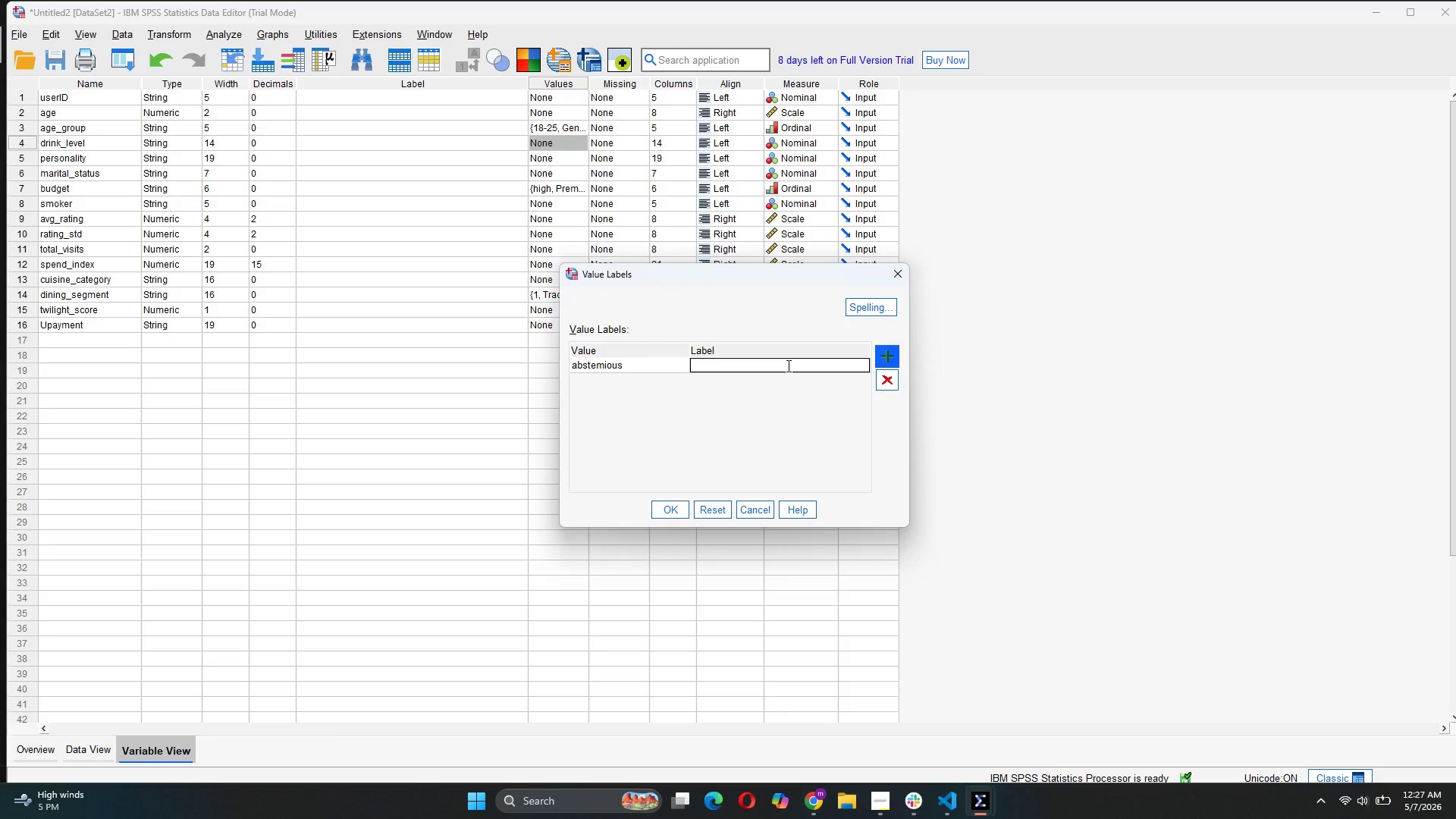 
type(Non-drinker)
 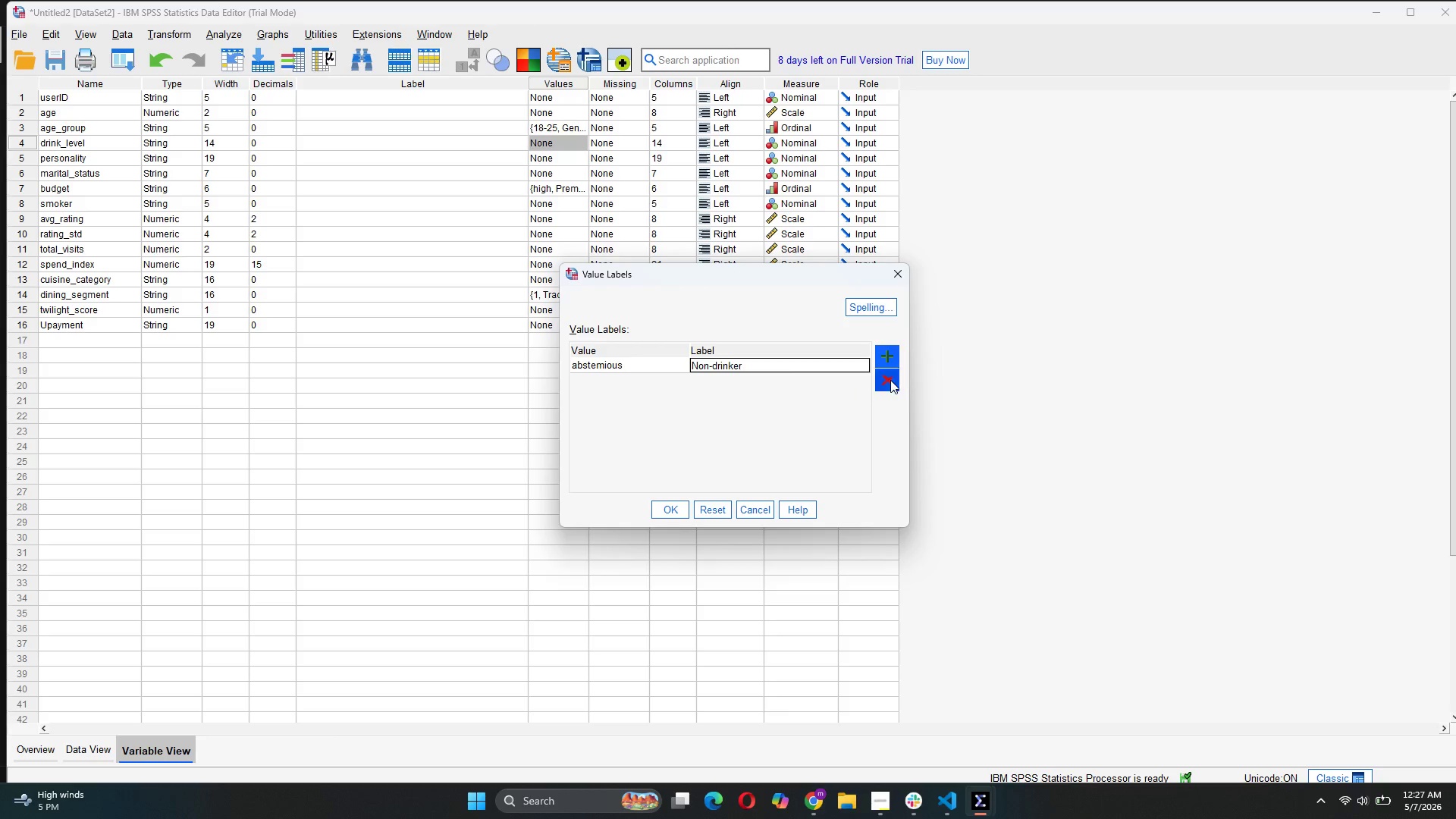 
left_click([892, 362])
 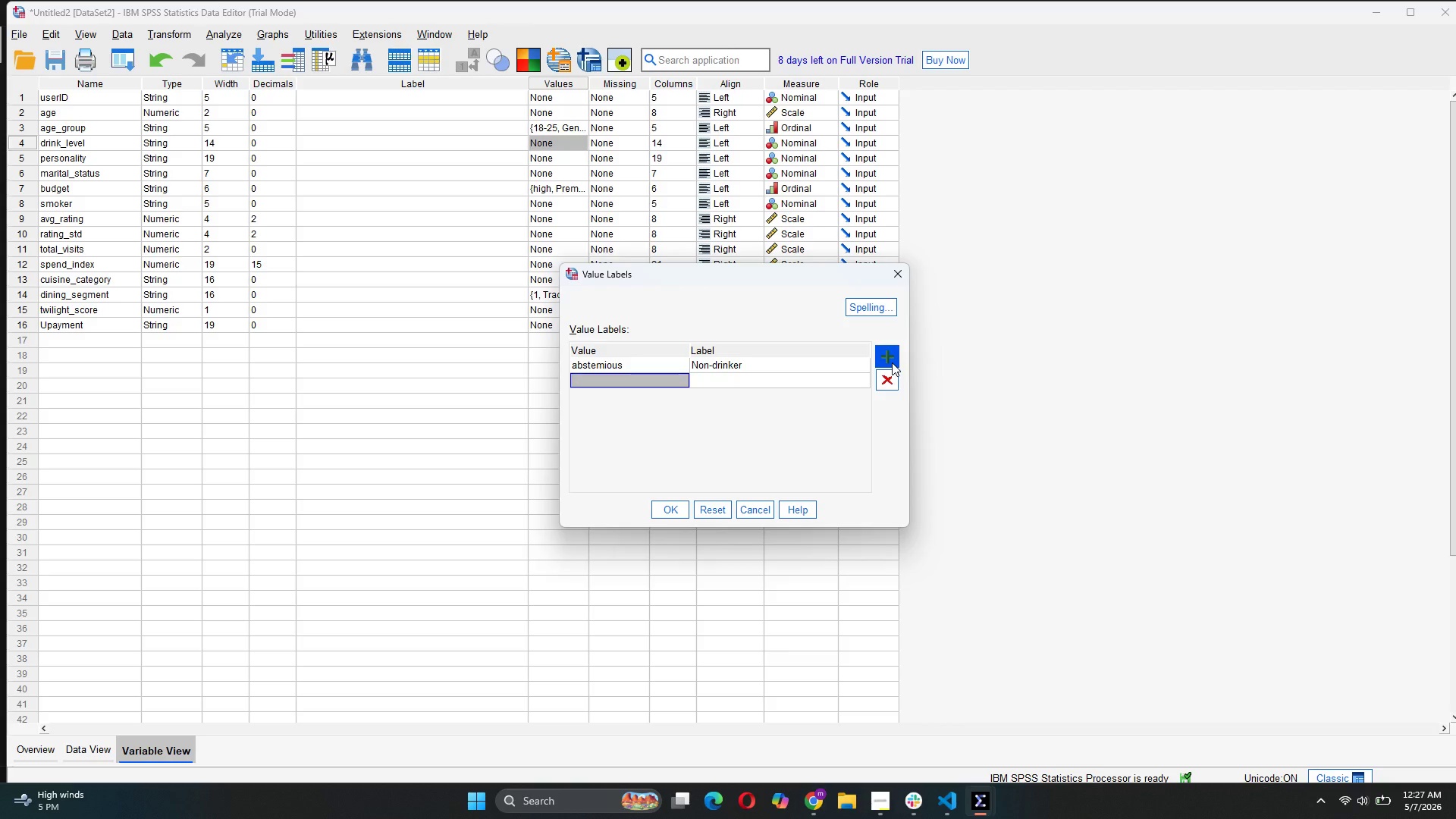 
type(casual drinker)
 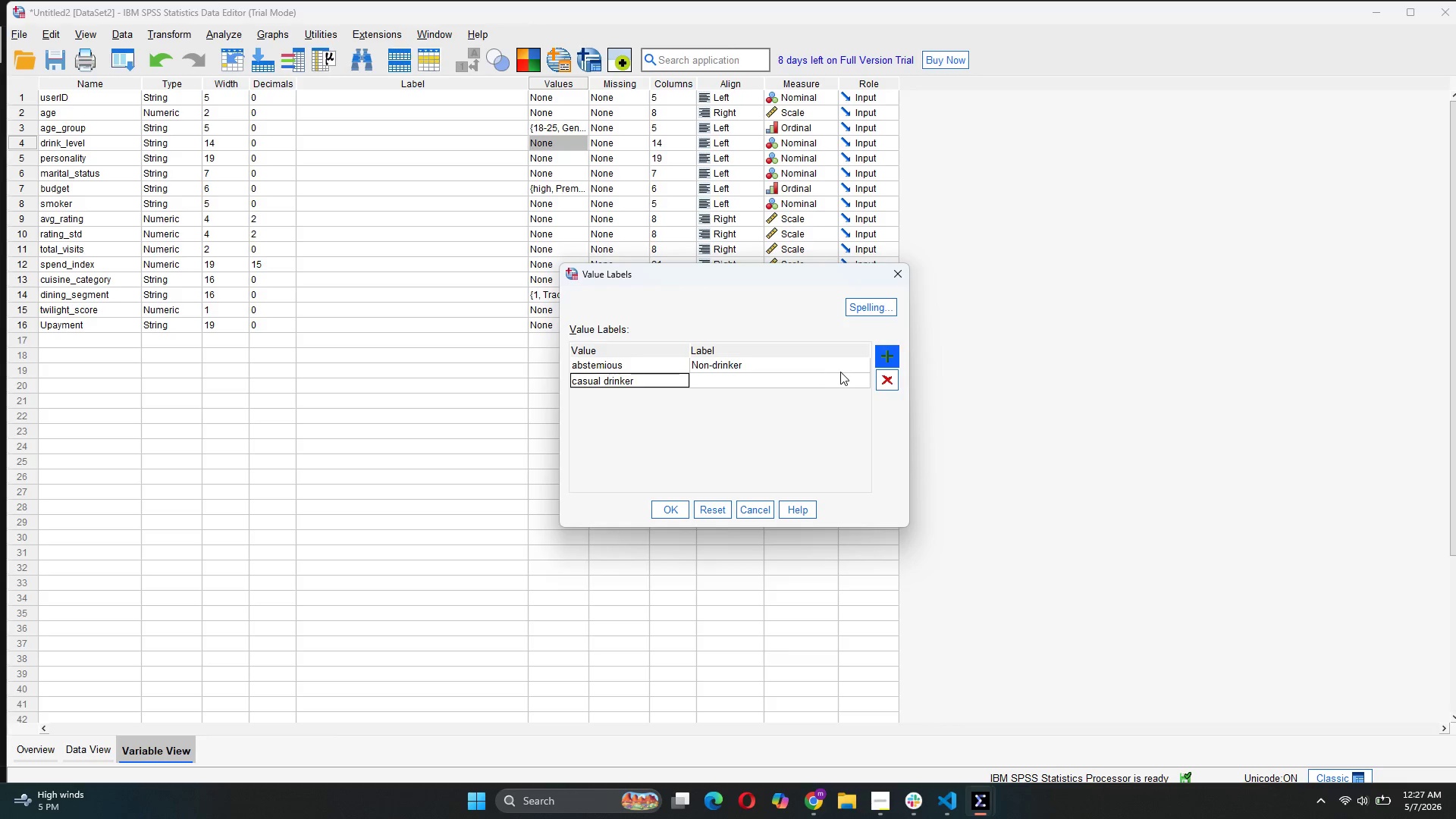 
double_click([833, 375])
 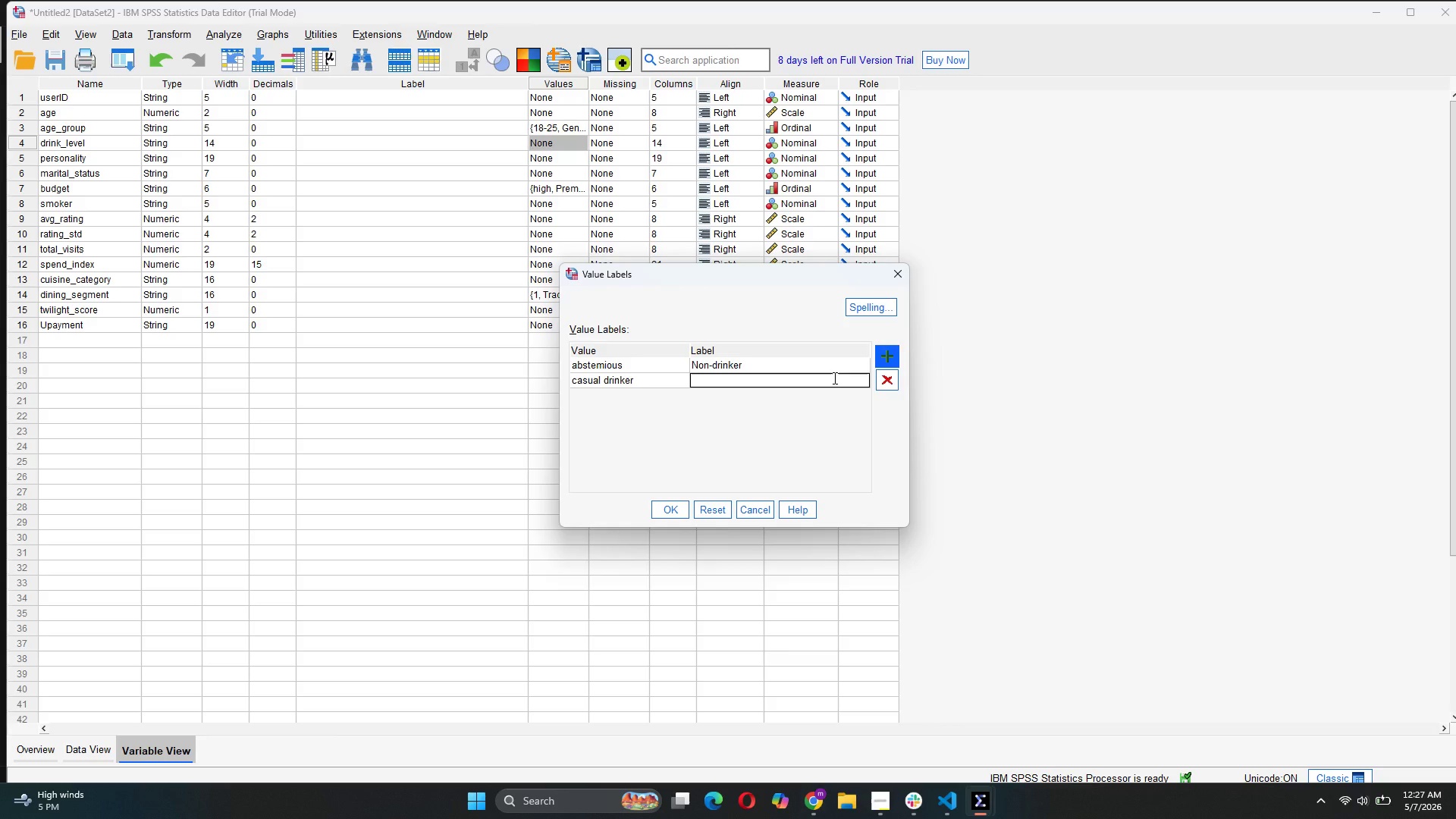 
type(Casual DR)
key(Backspace)
type(rinker)
 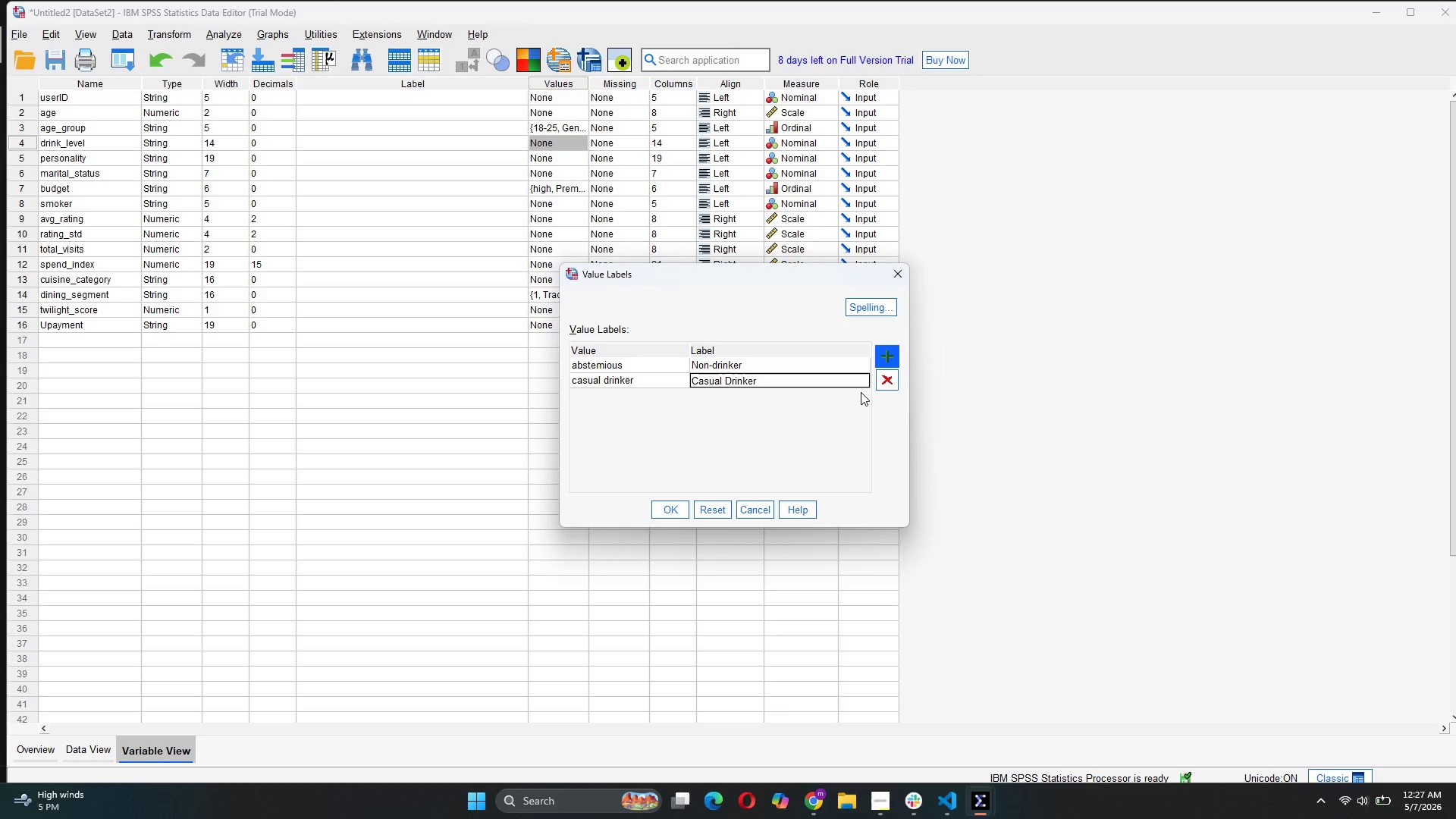 
left_click([879, 362])
 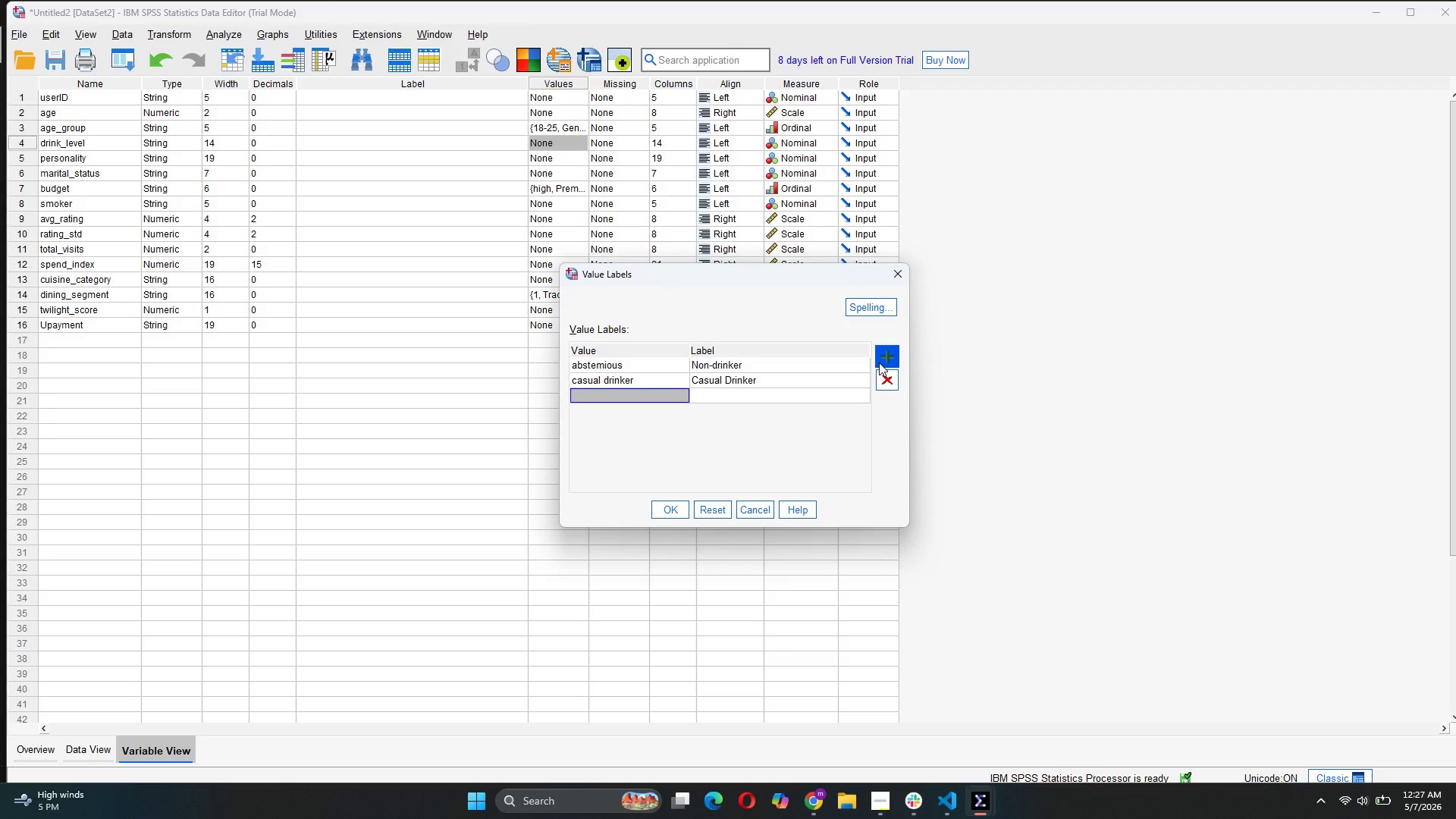 
type(S)
key(Backspace)
type(social drinker)
 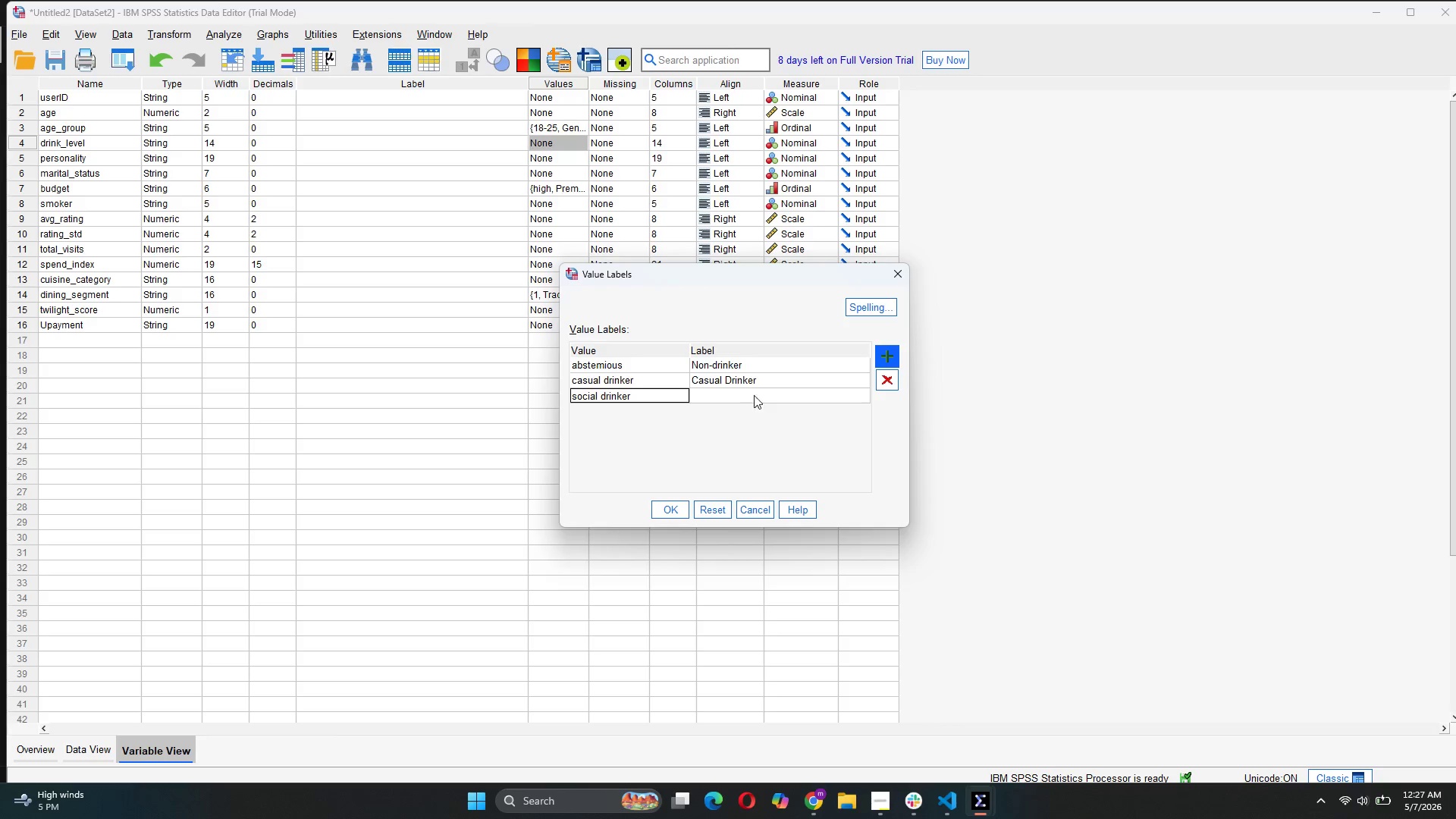 
double_click([754, 395])
 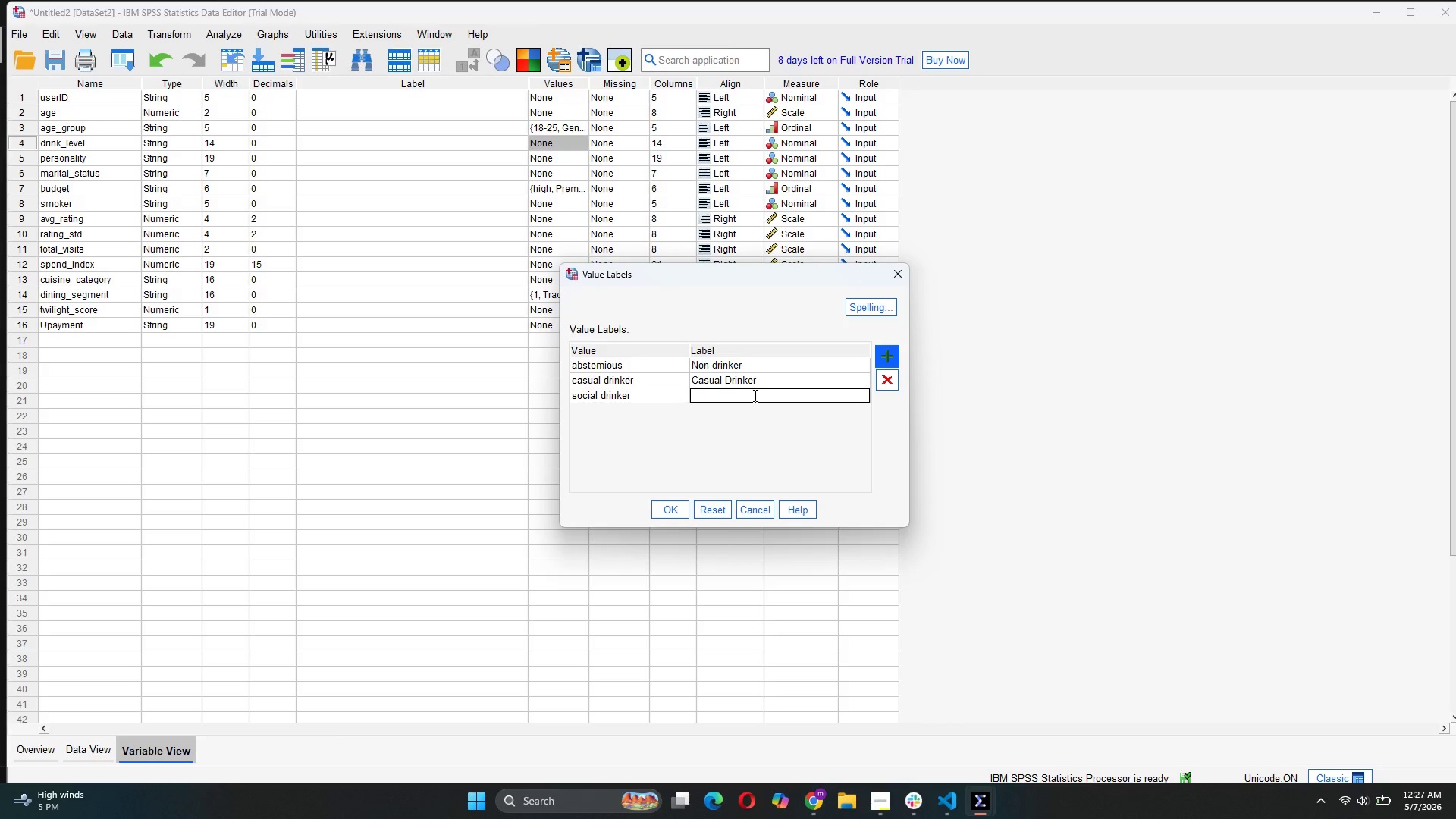 
type(s)
key(Backspace)
type(Social Drinker)
 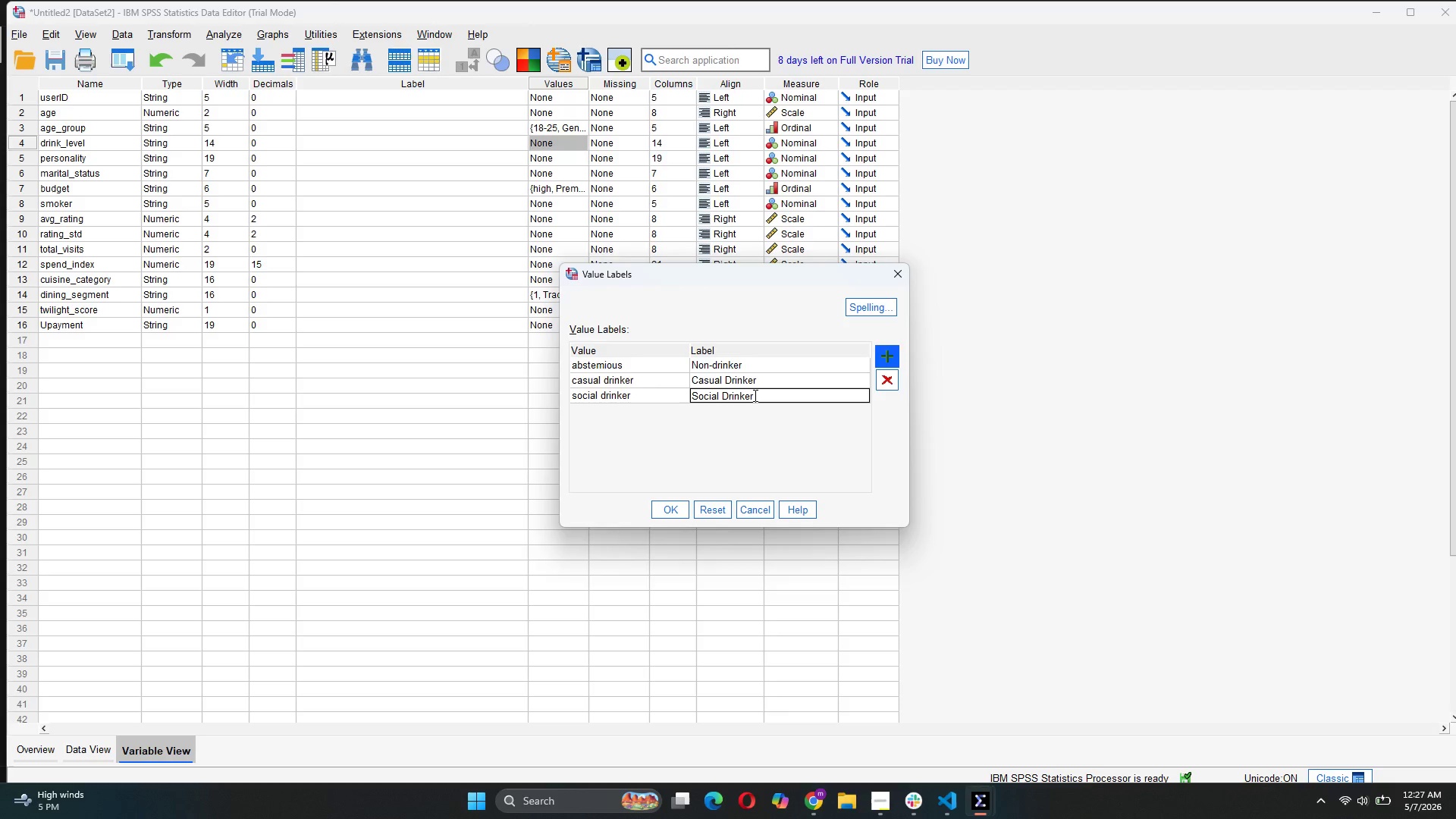 
hold_key(key=CapsLock, duration=0.31)
 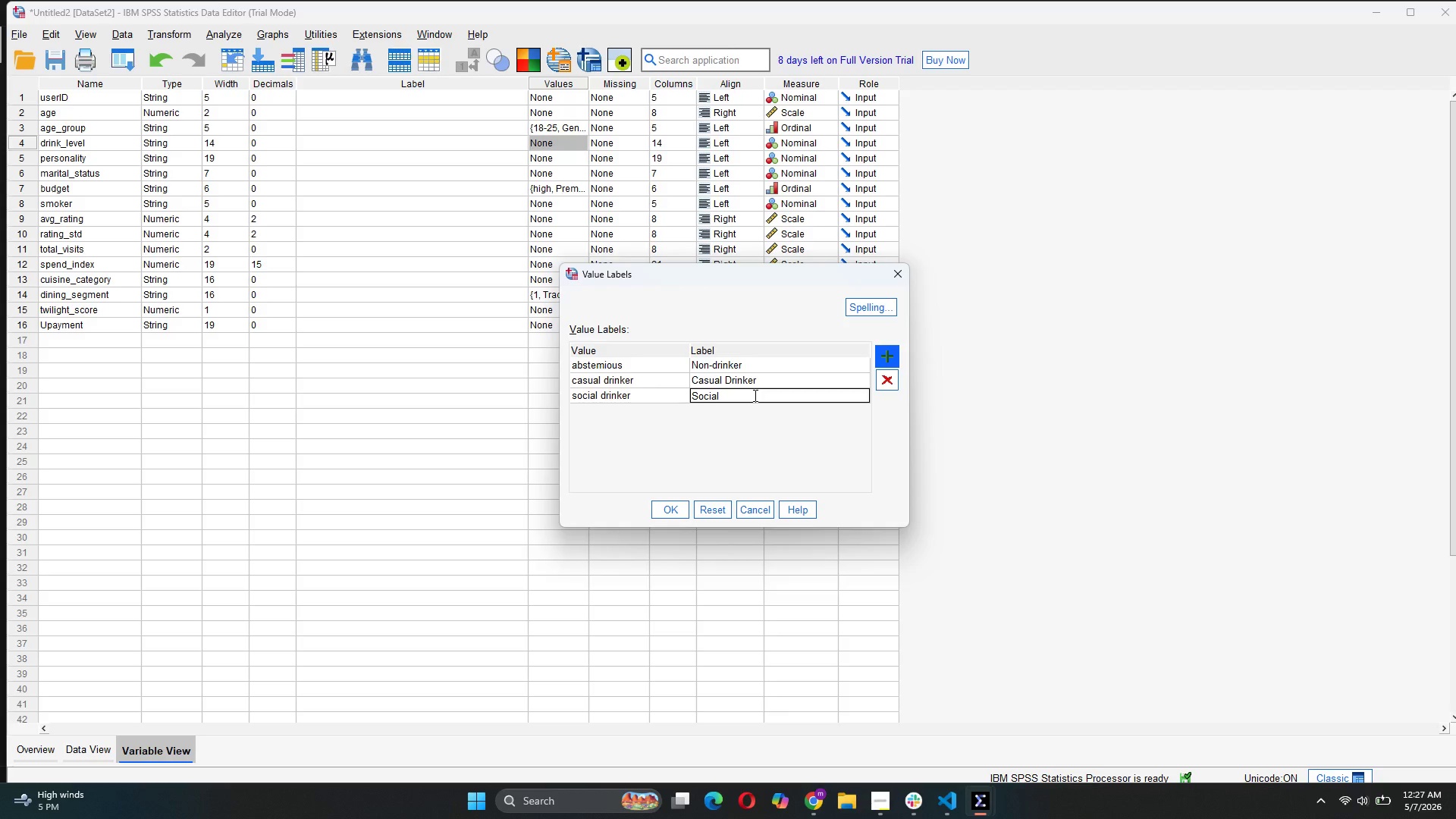 
left_click([677, 509])
 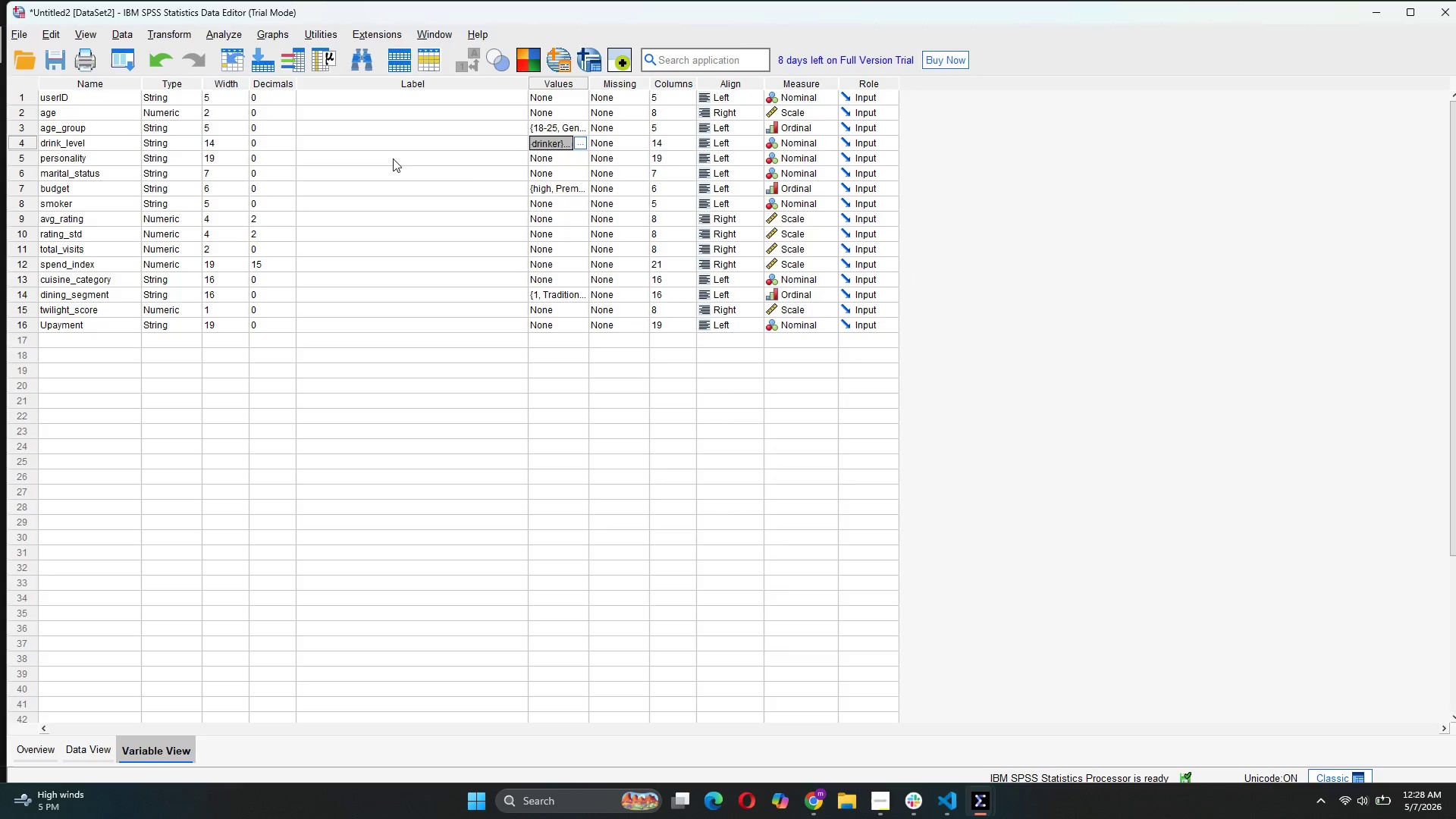 
left_click([578, 155])
 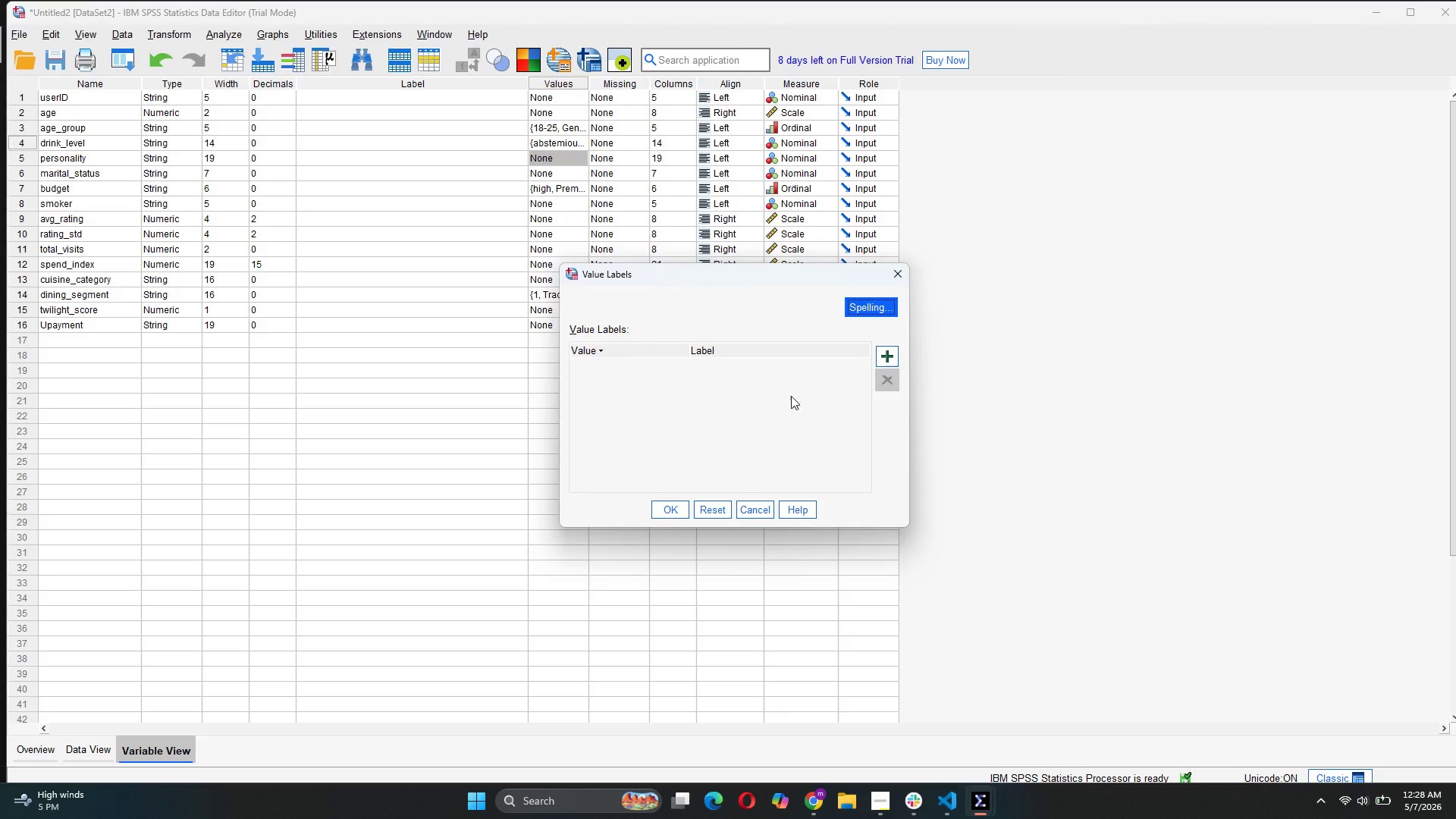 
left_click([889, 356])
 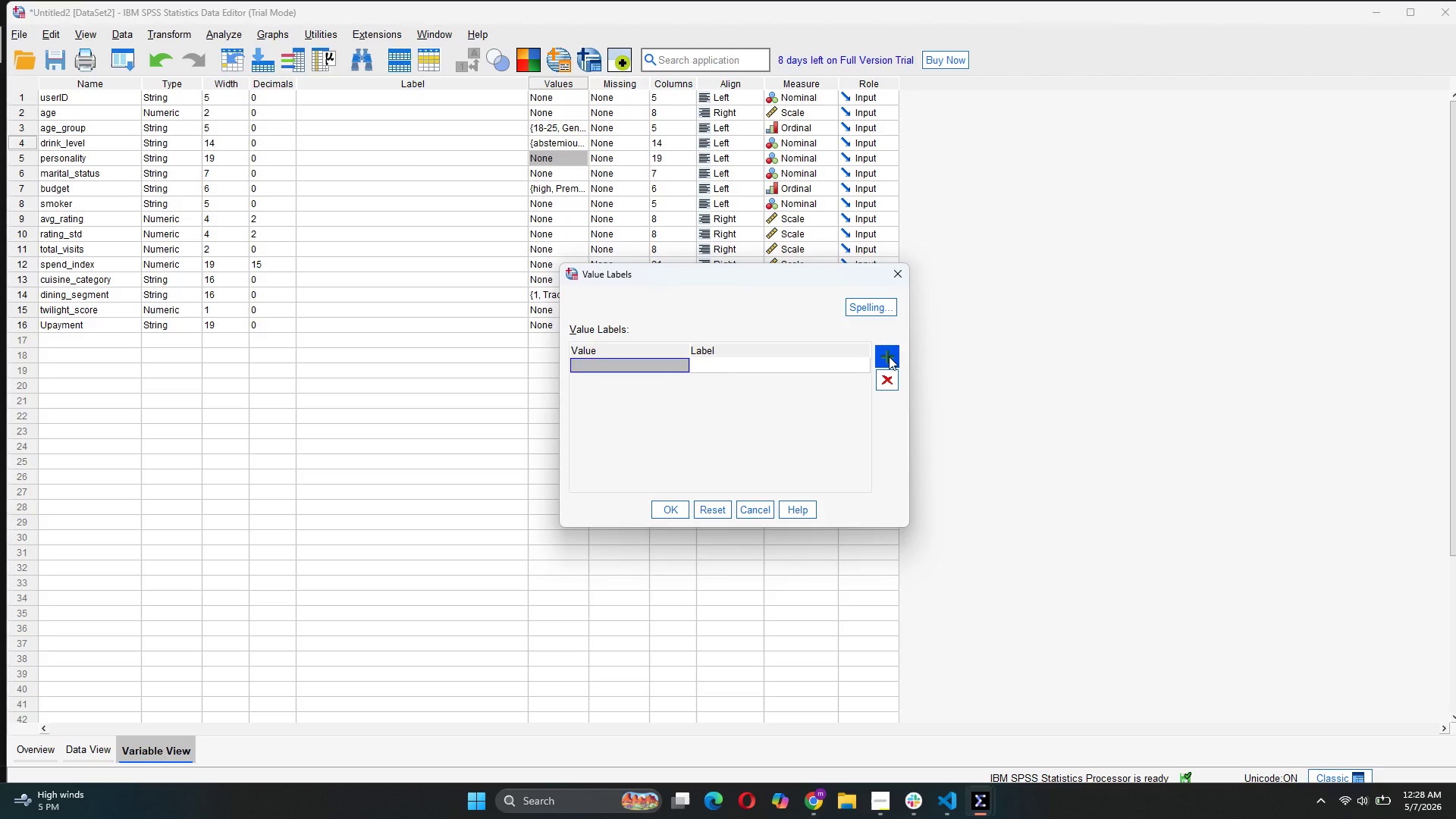 
type(THRIFTY-PROTECTOR)
 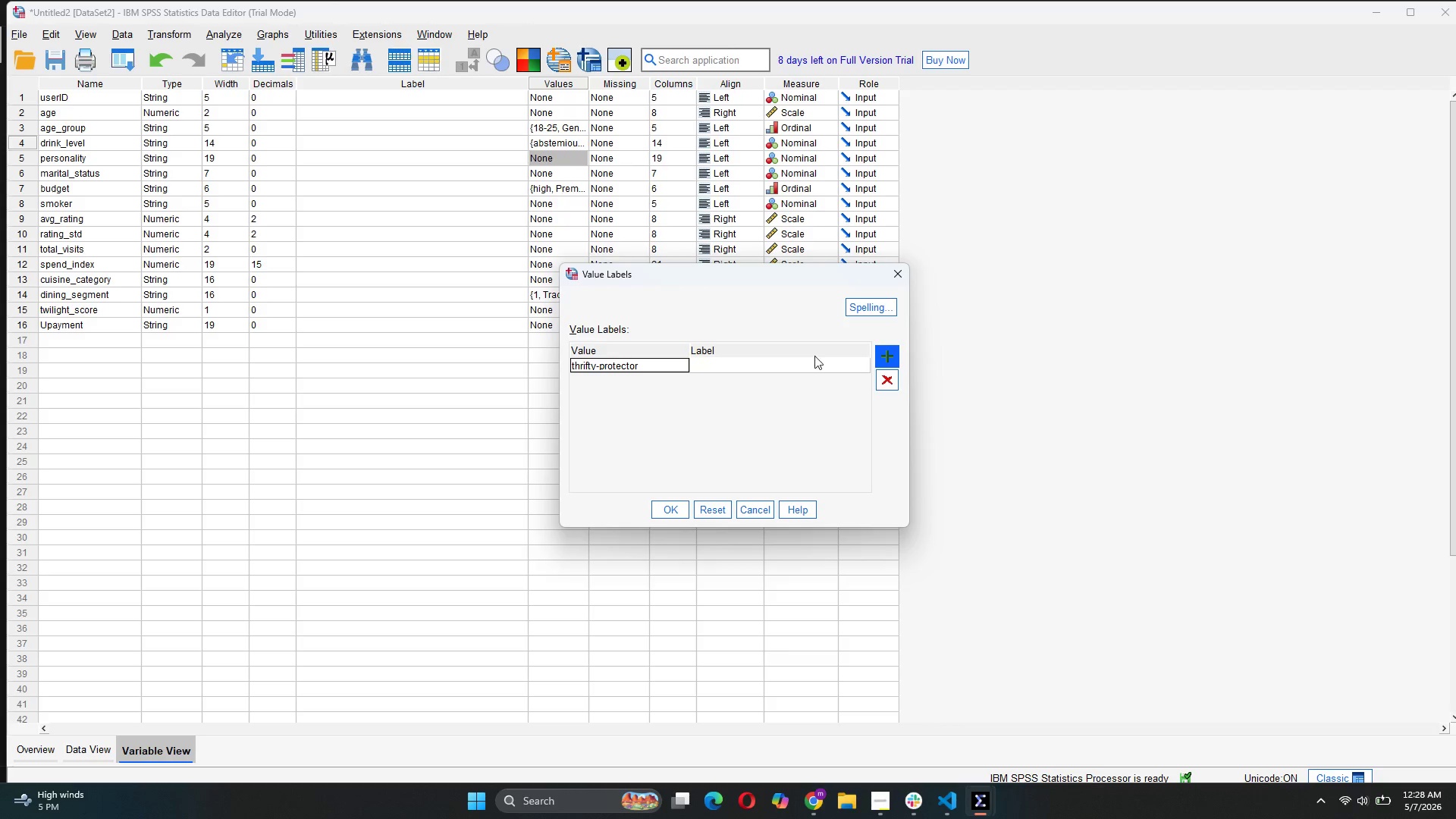 
left_click([774, 368])
 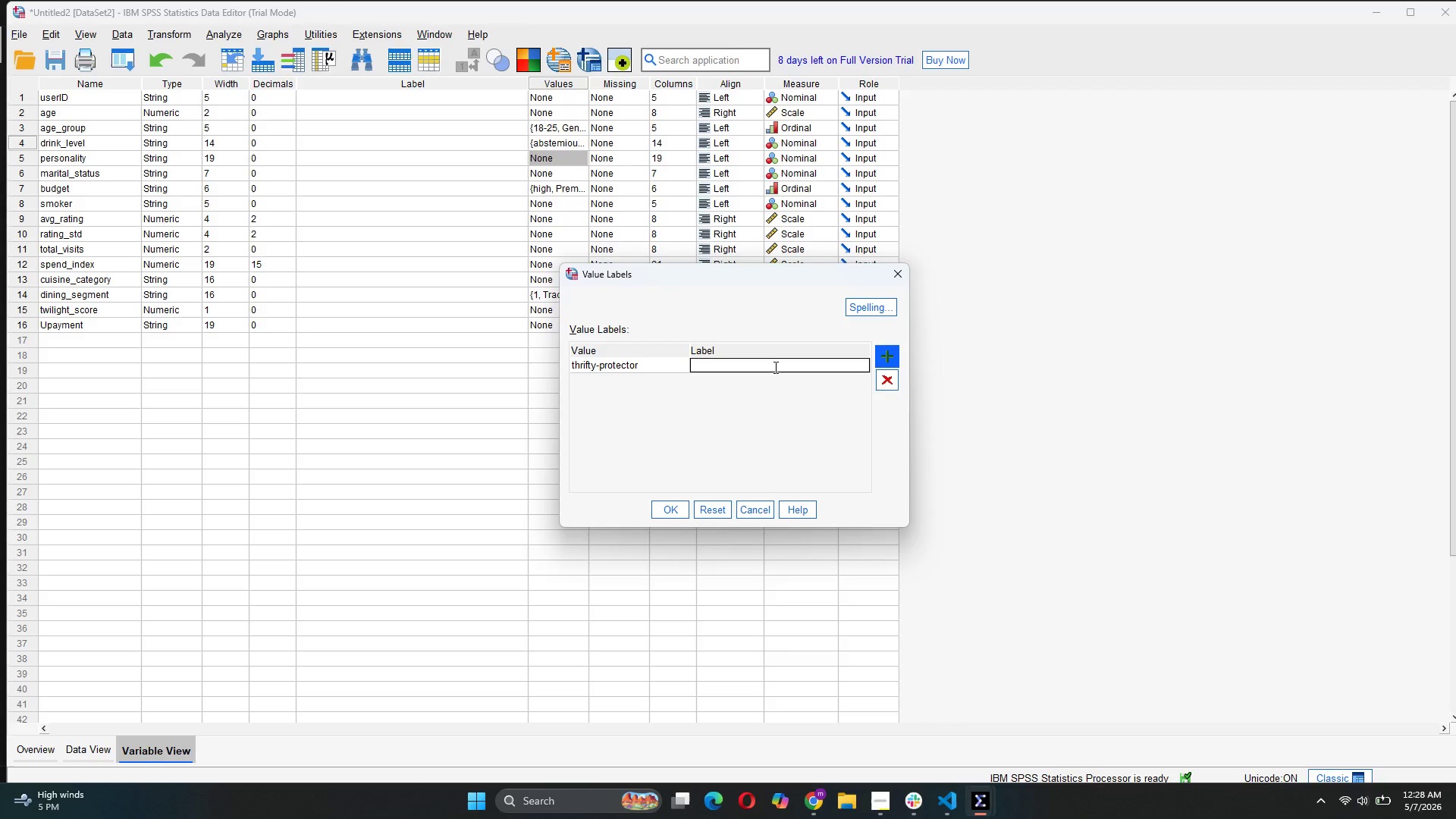 
type(Thrifty)
 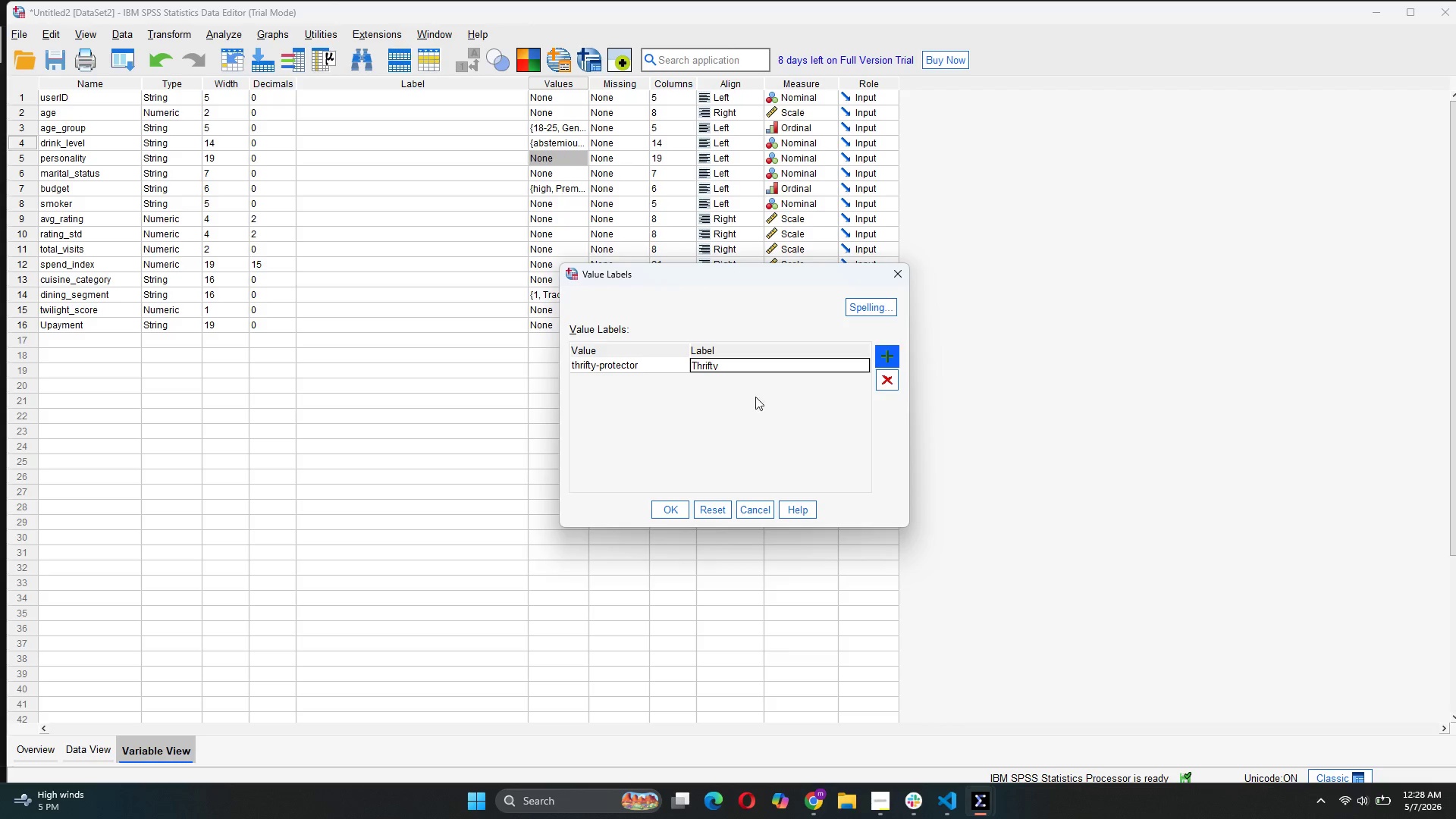 
left_click([888, 352])
 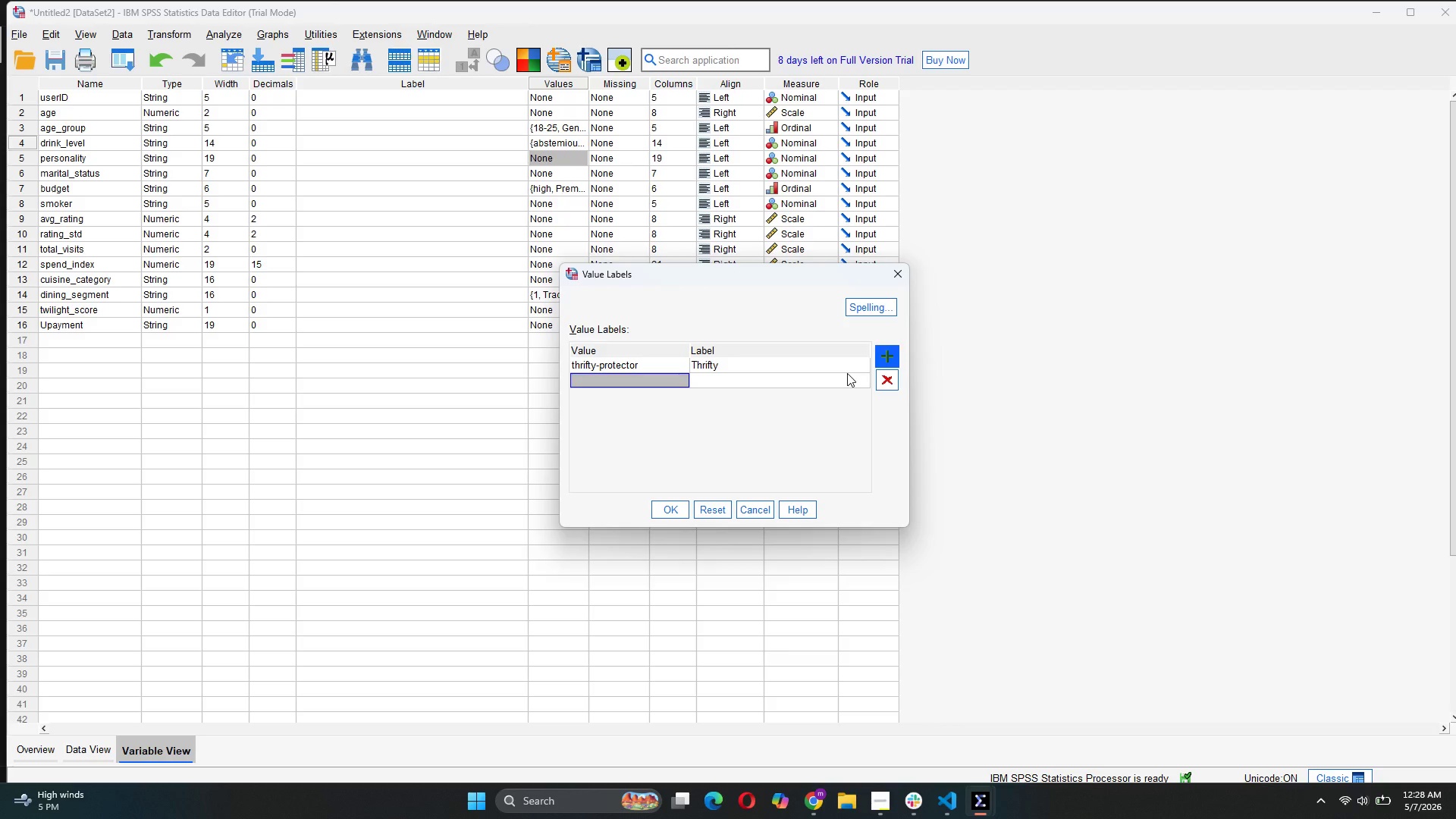 
type(hunter=)
key(Backspace)
type(-ostentatious)
 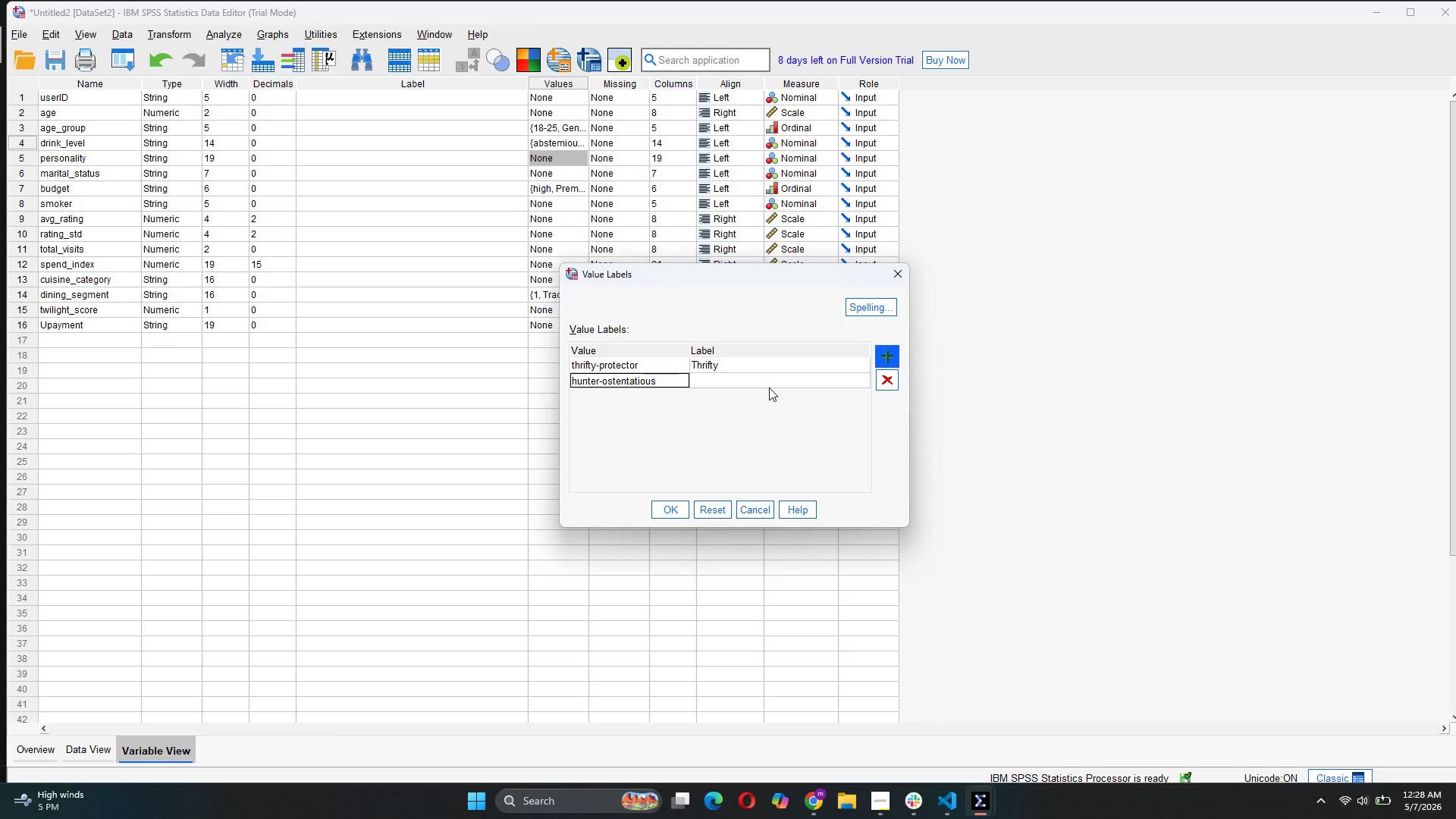 
double_click([779, 381])
 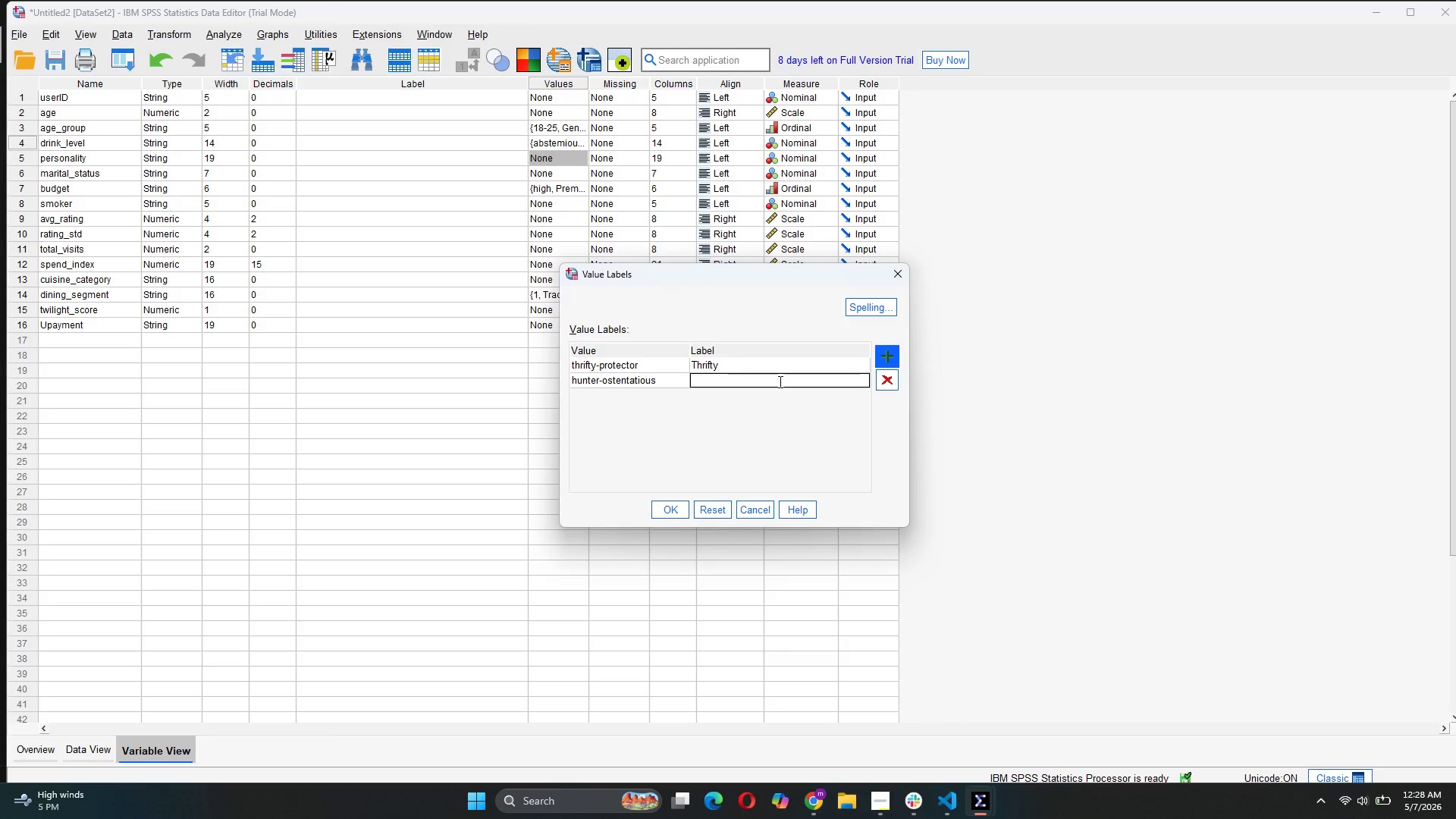 
type(Hunter)
 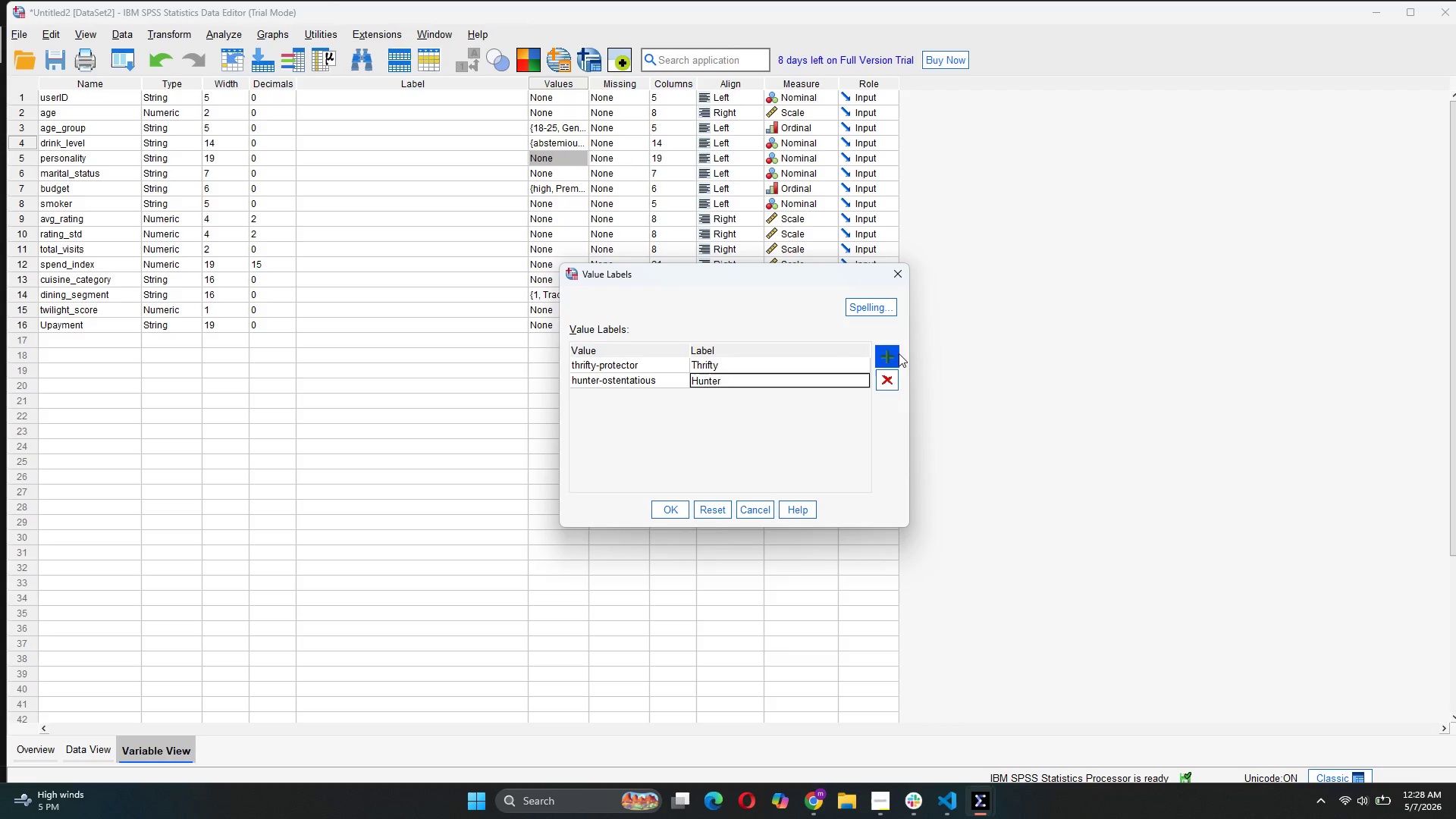 
left_click([895, 356])
 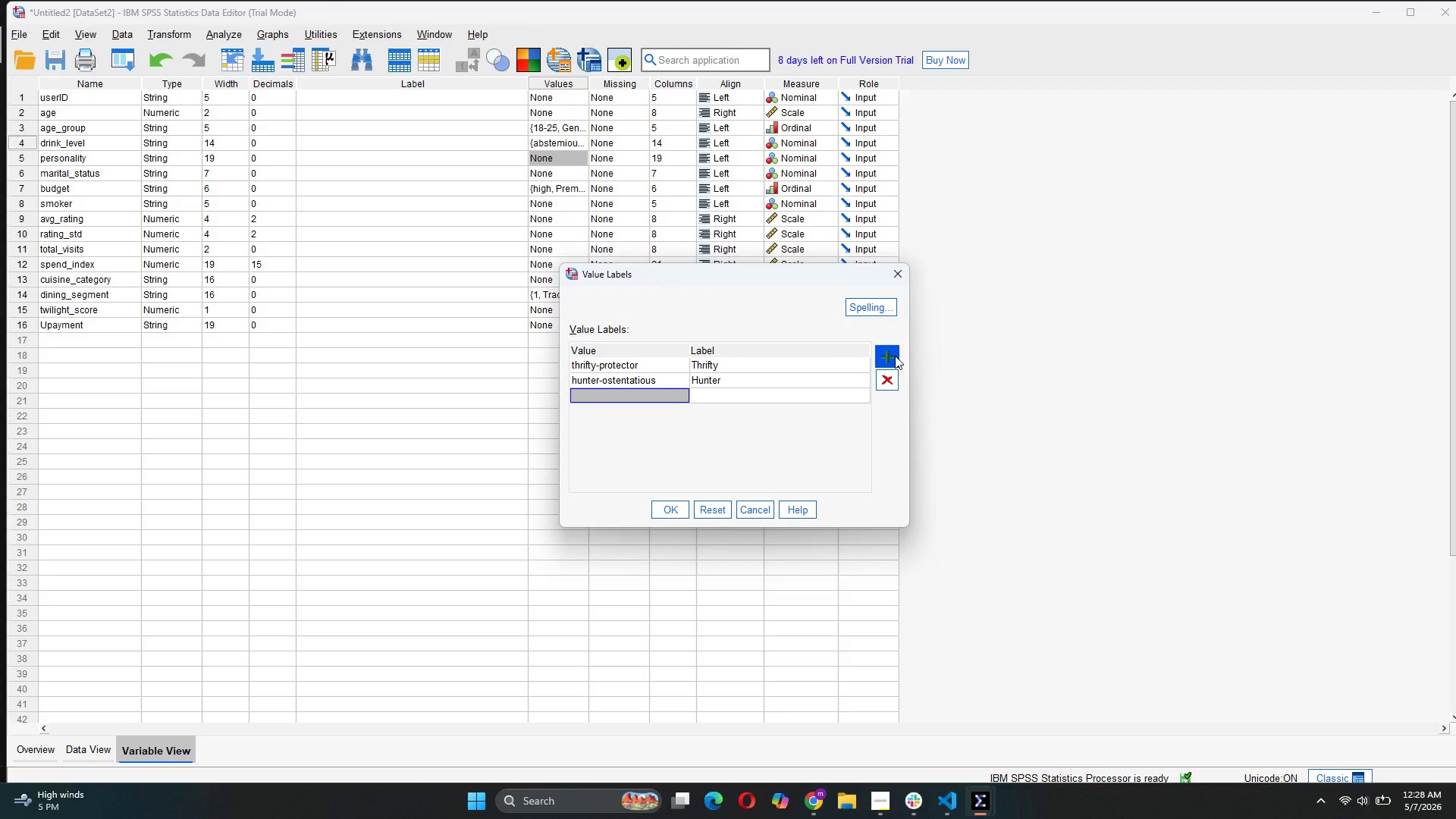 
type(hard-worker)
 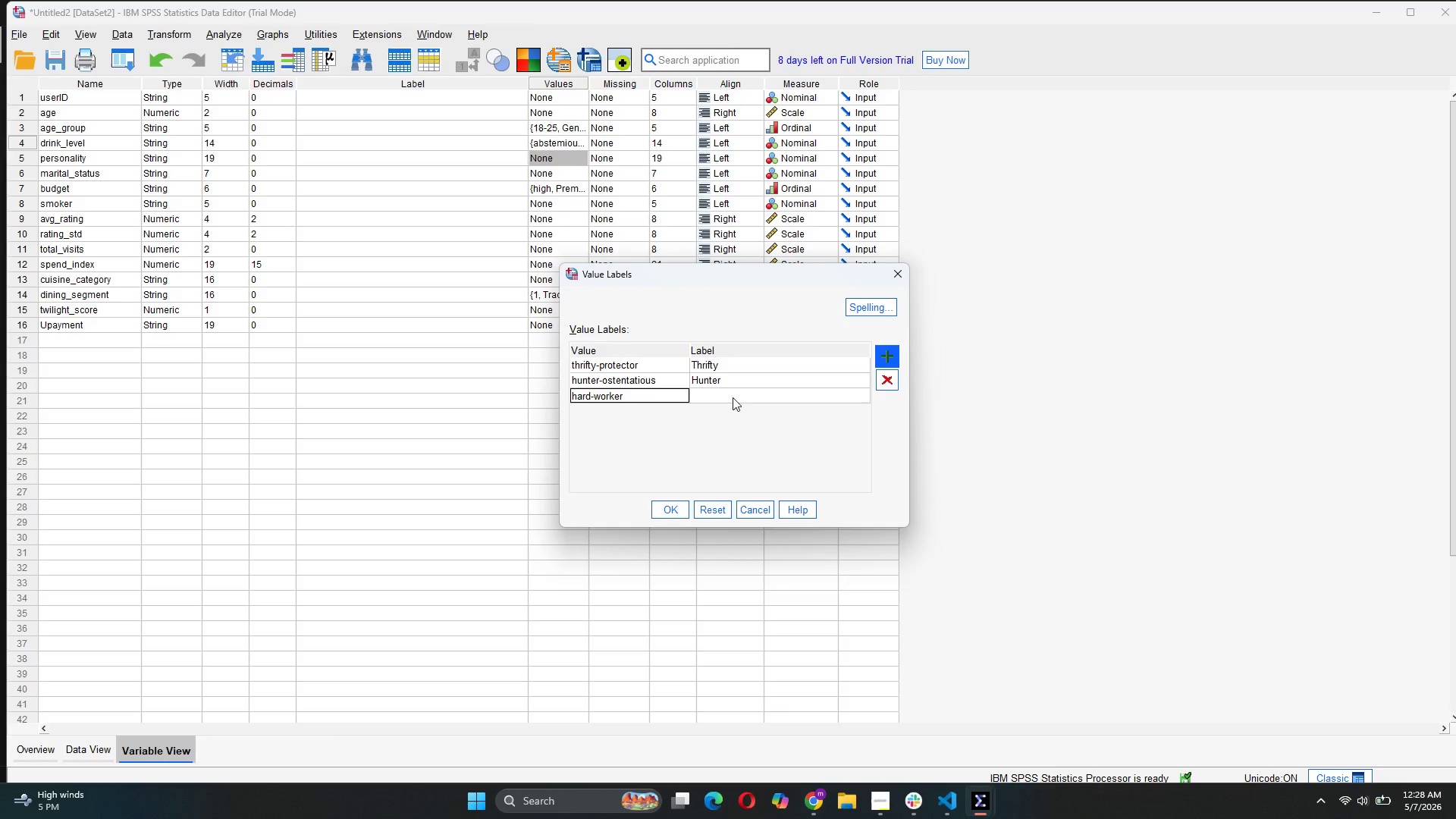 
double_click([733, 388])
 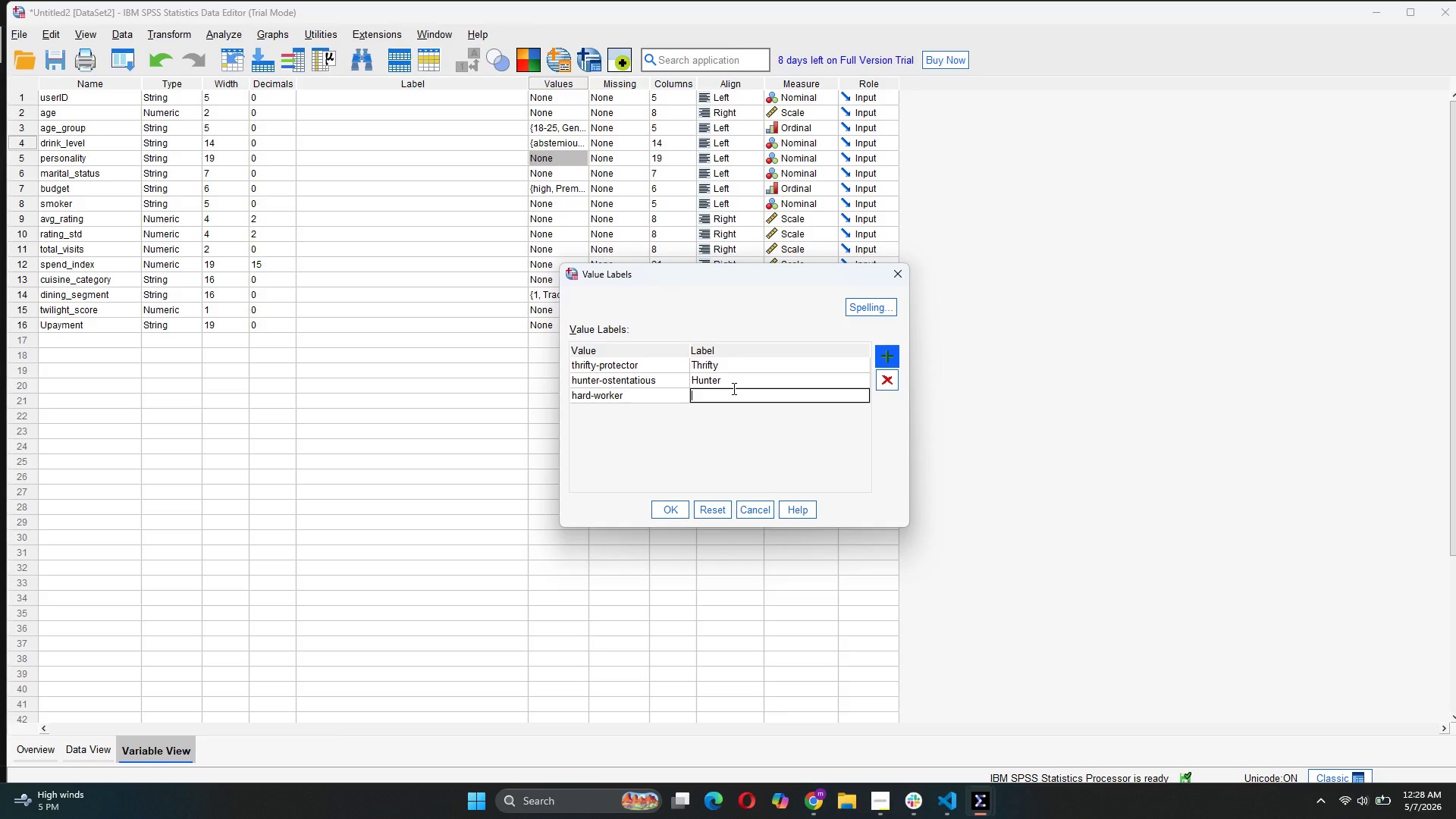 
type(Hard Worker)
 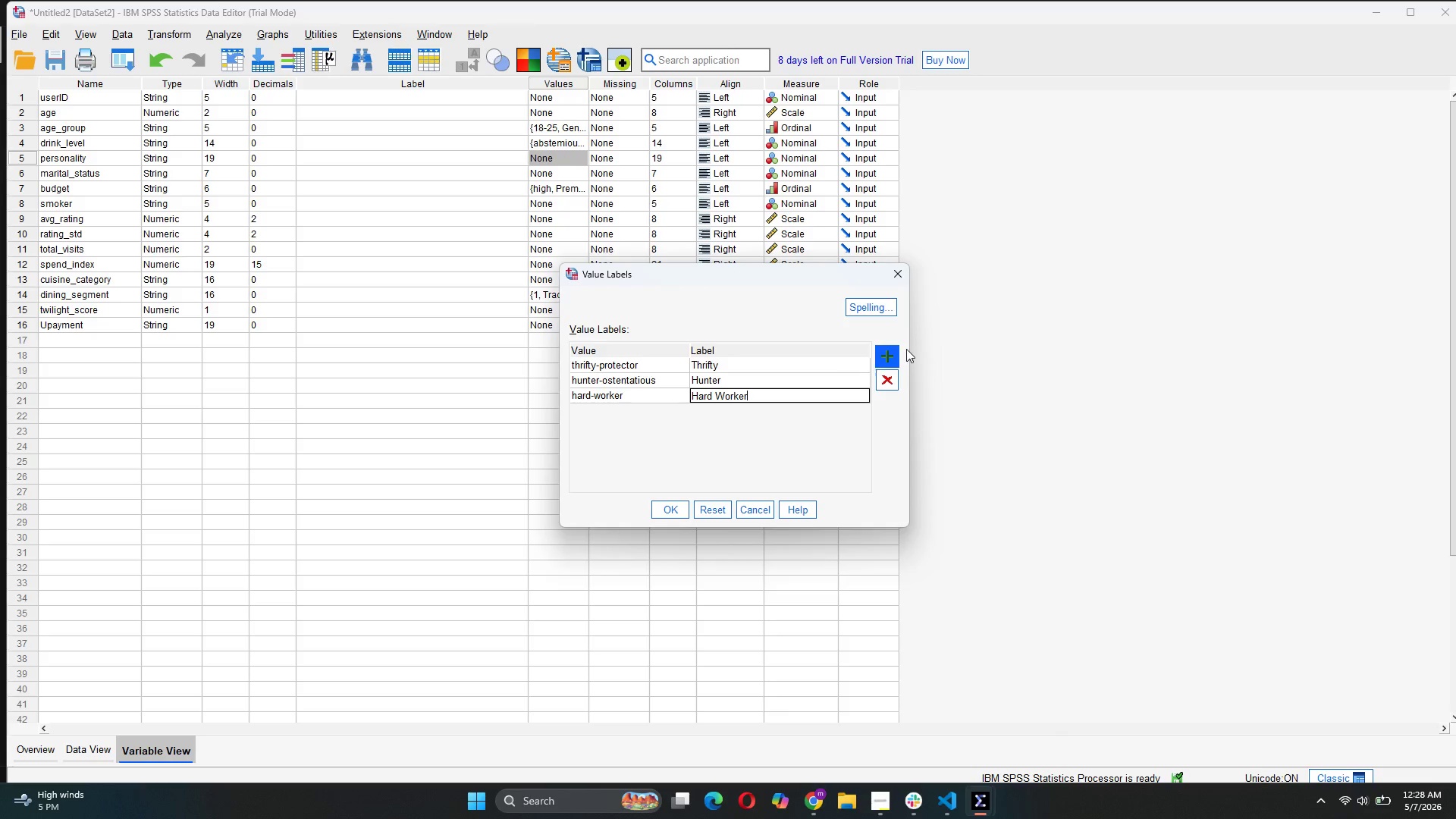 
left_click([882, 350])
 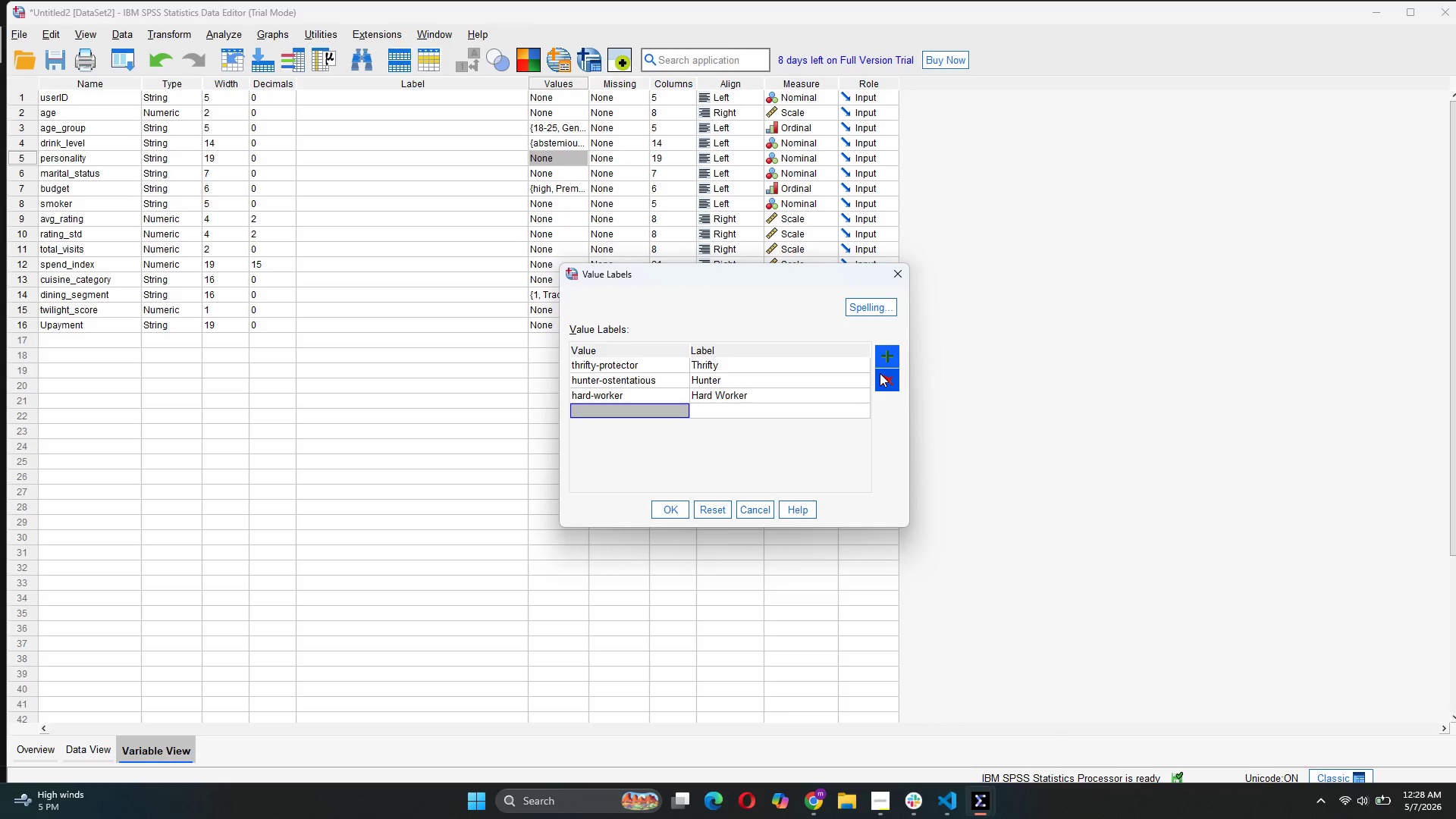 
type(conformist)
 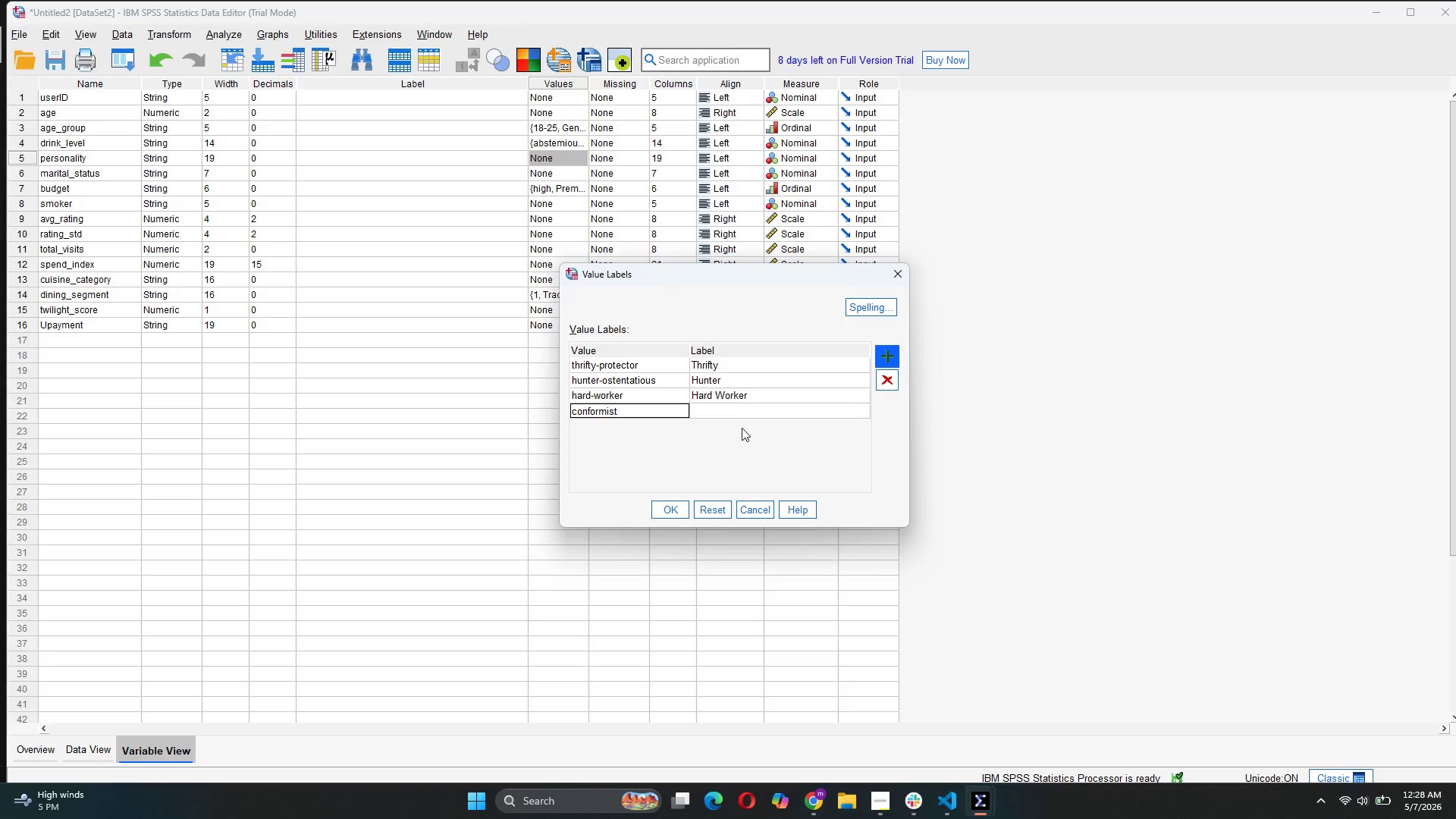 
double_click([745, 409])
 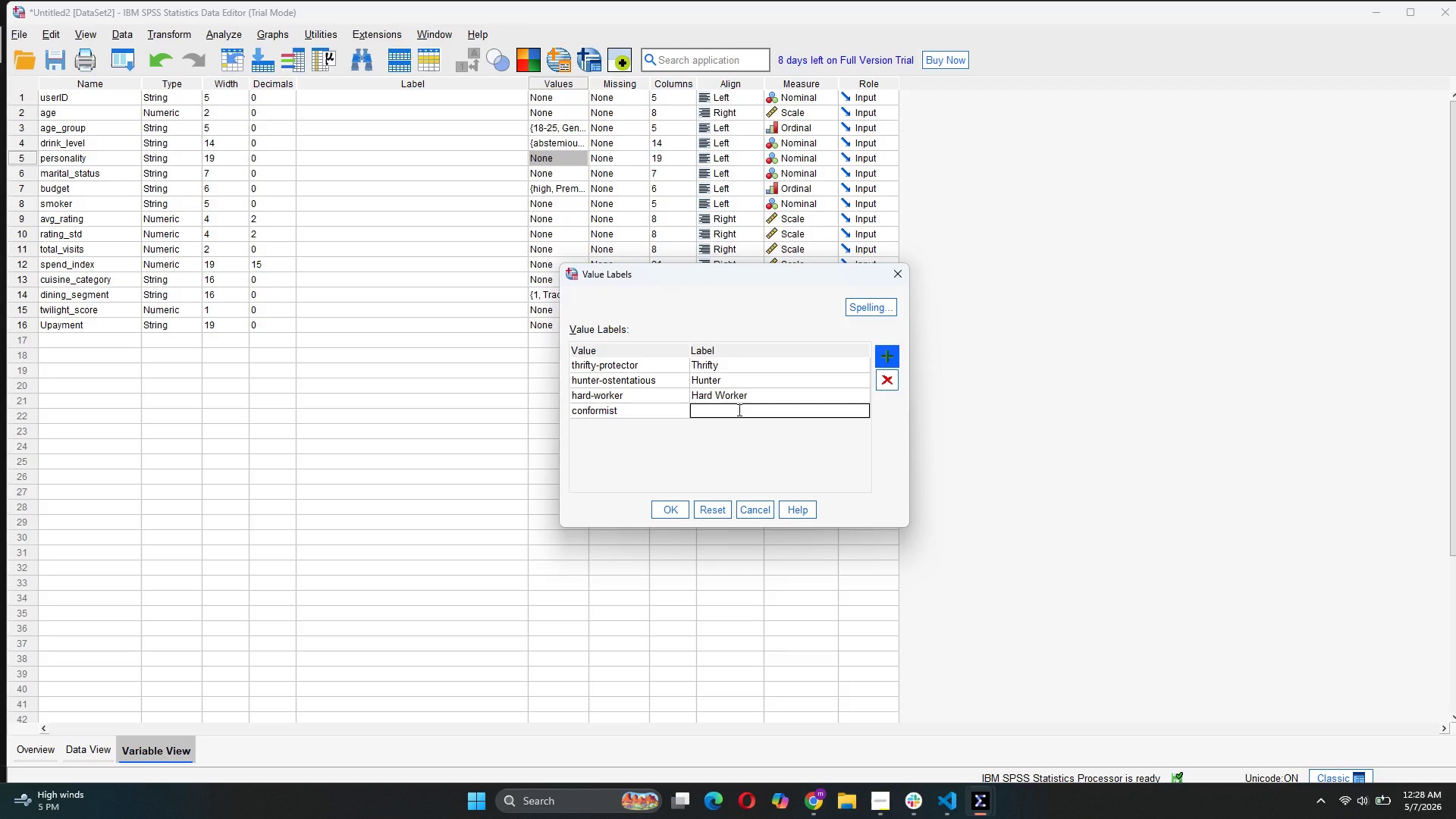 
type(Conformist)
 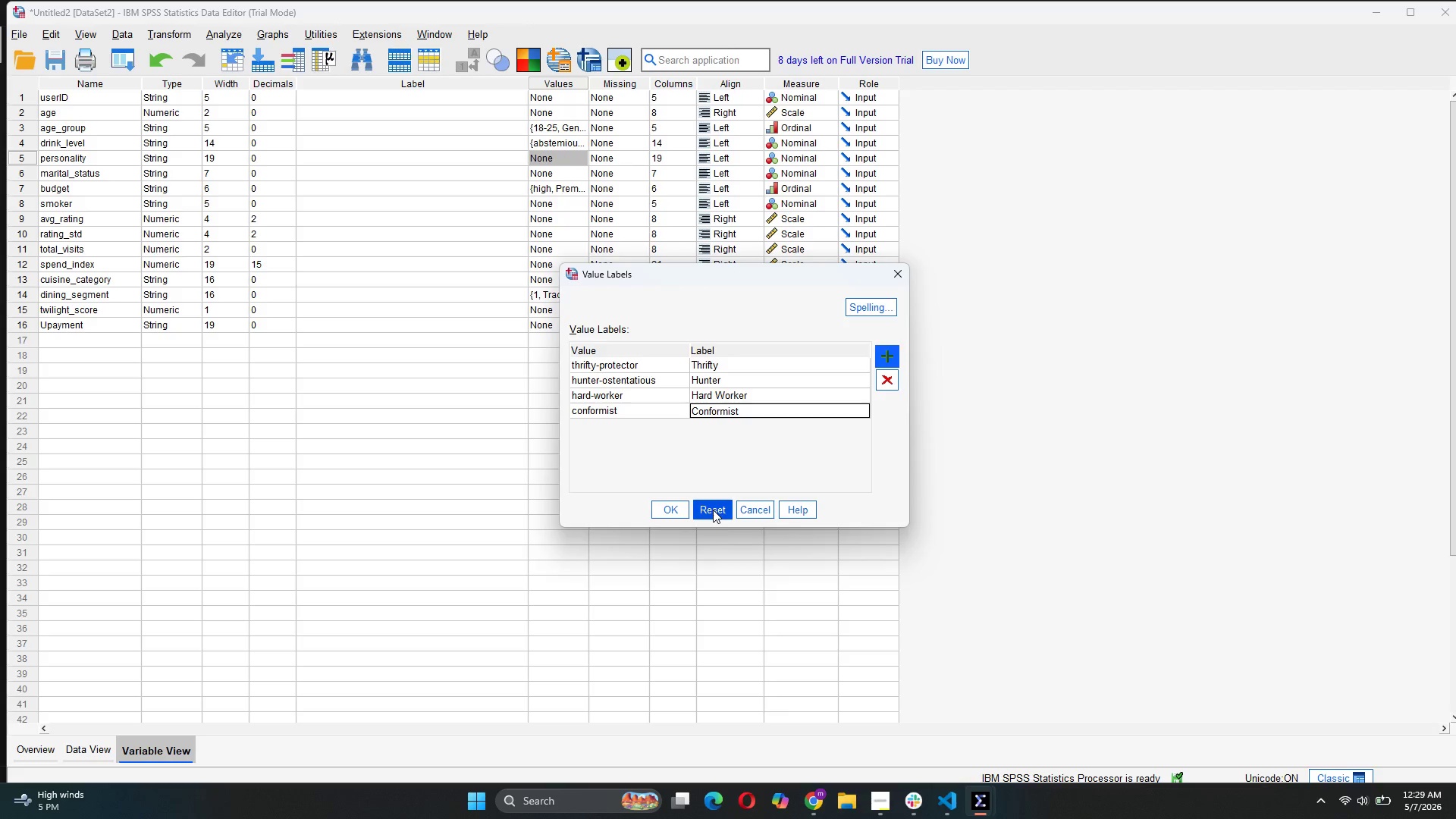 
left_click([684, 508])
 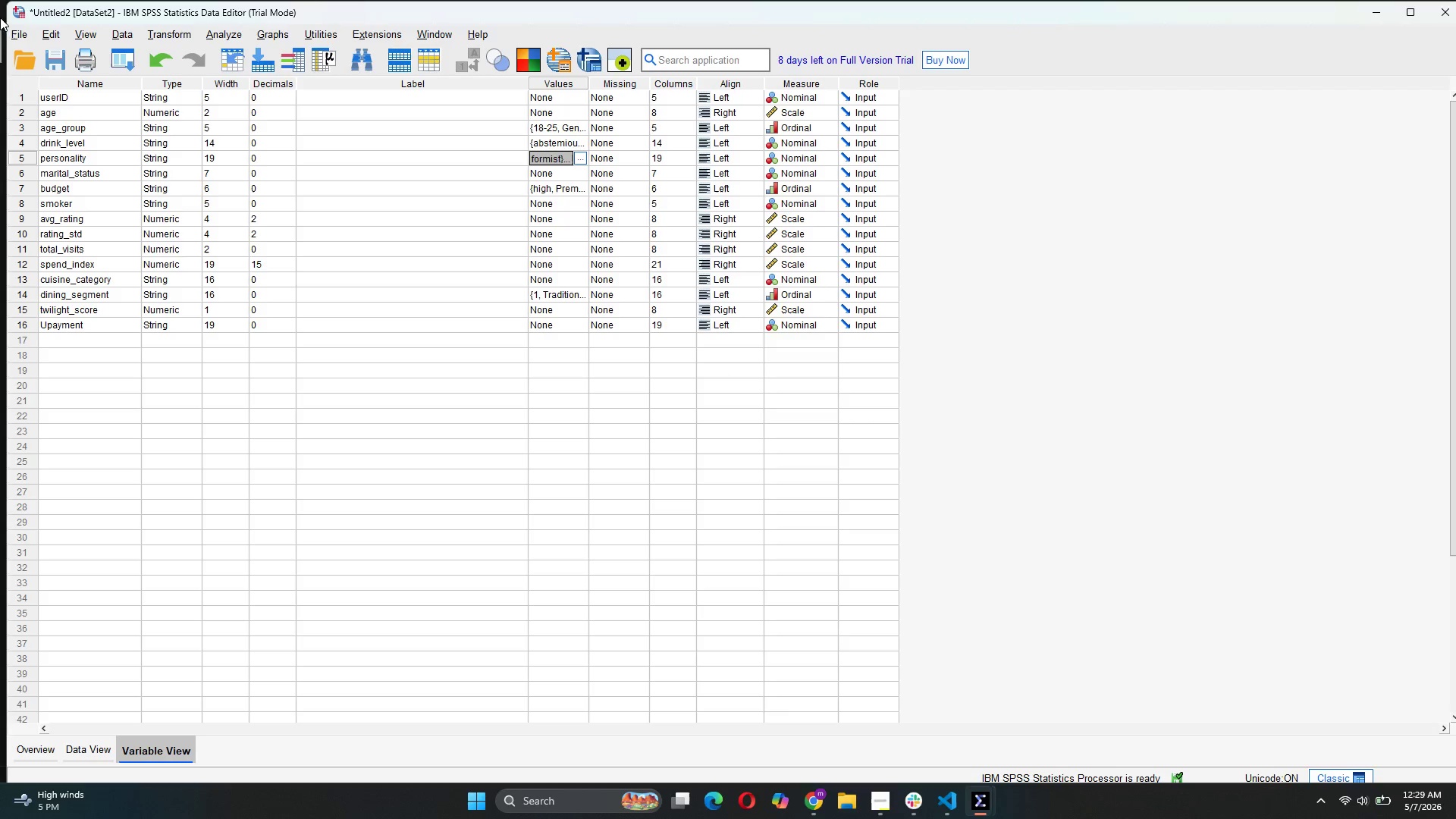 
wait(18.34)
 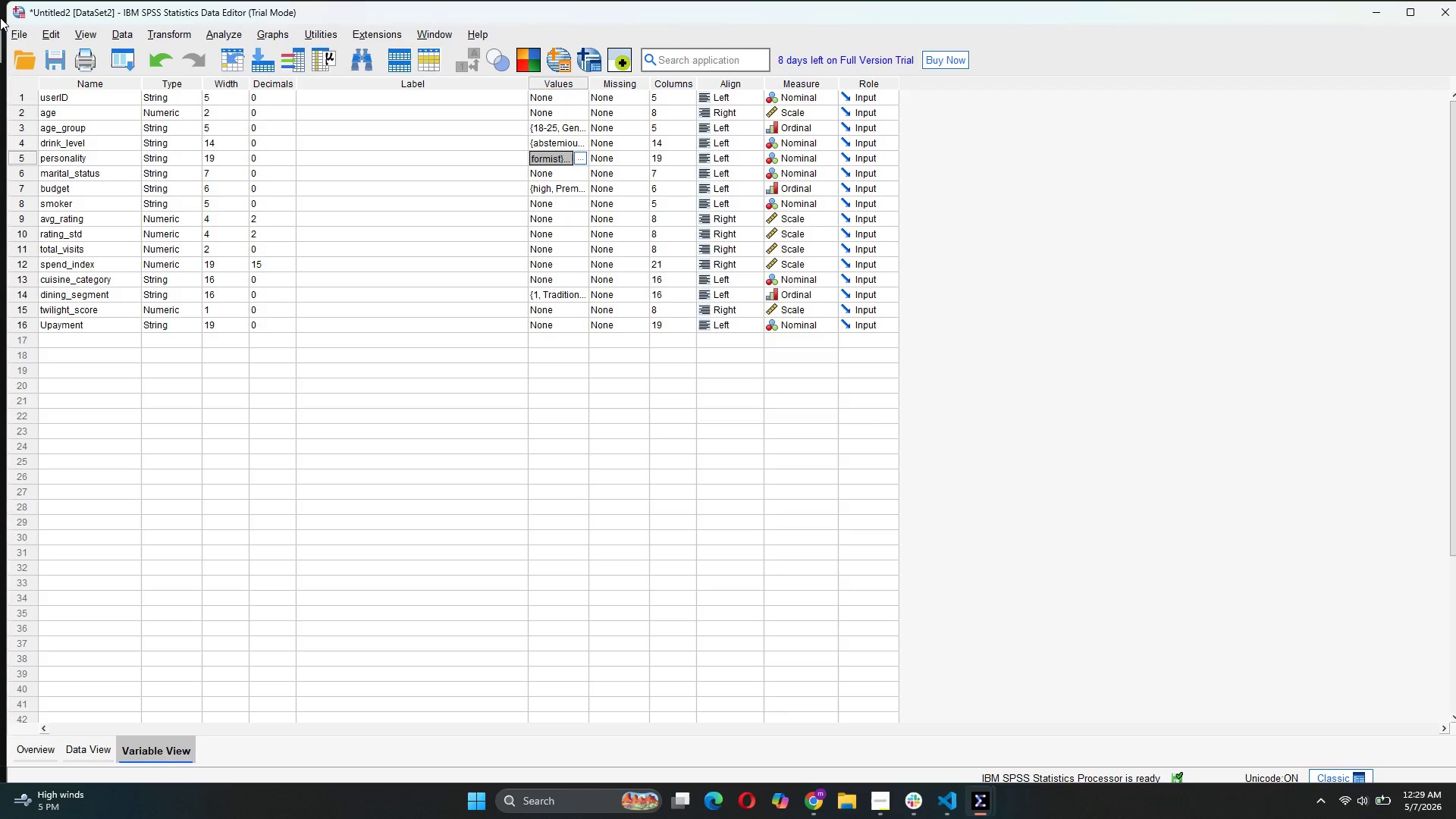 
left_click([805, 721])
 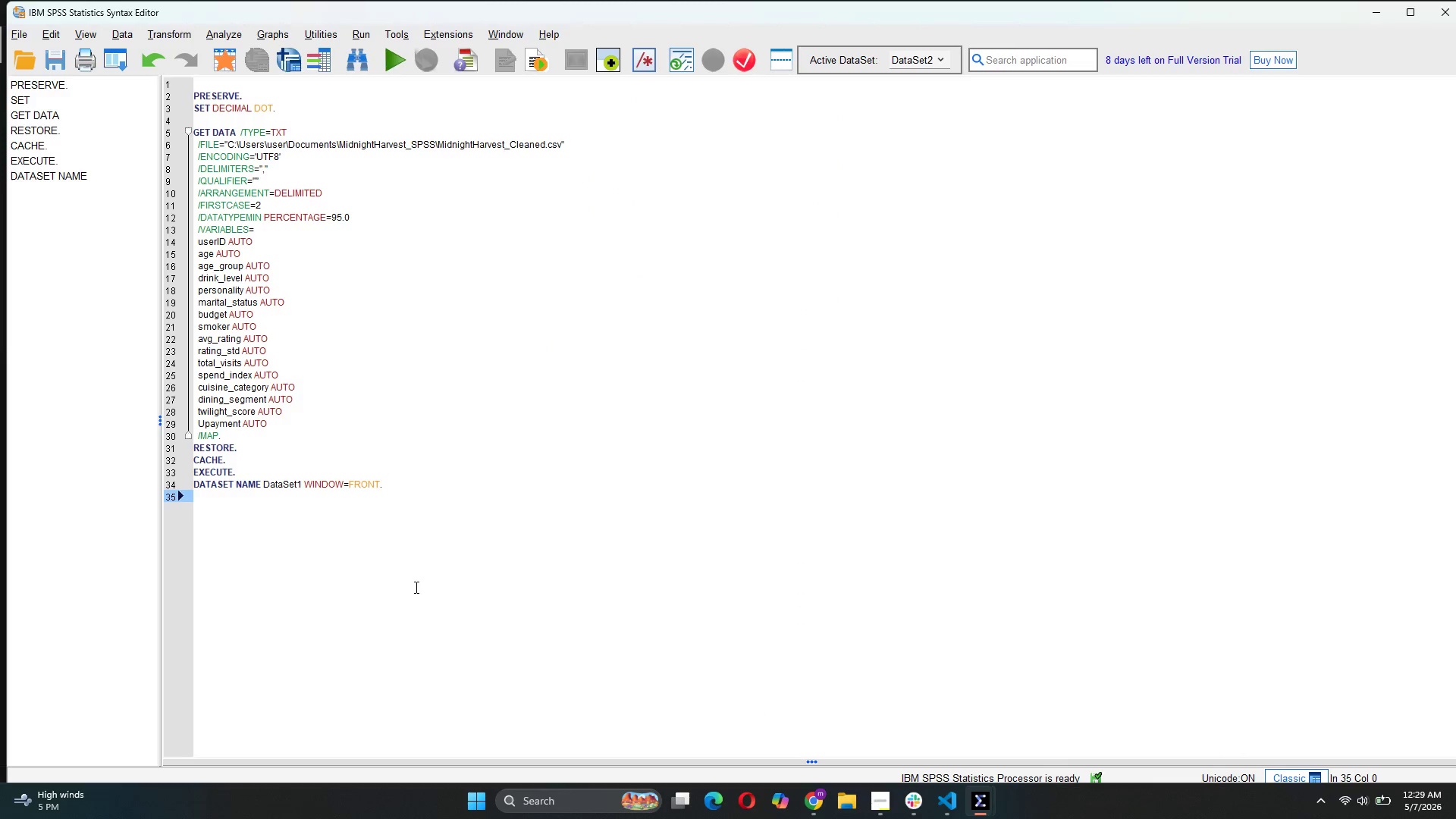 
key(Enter)
 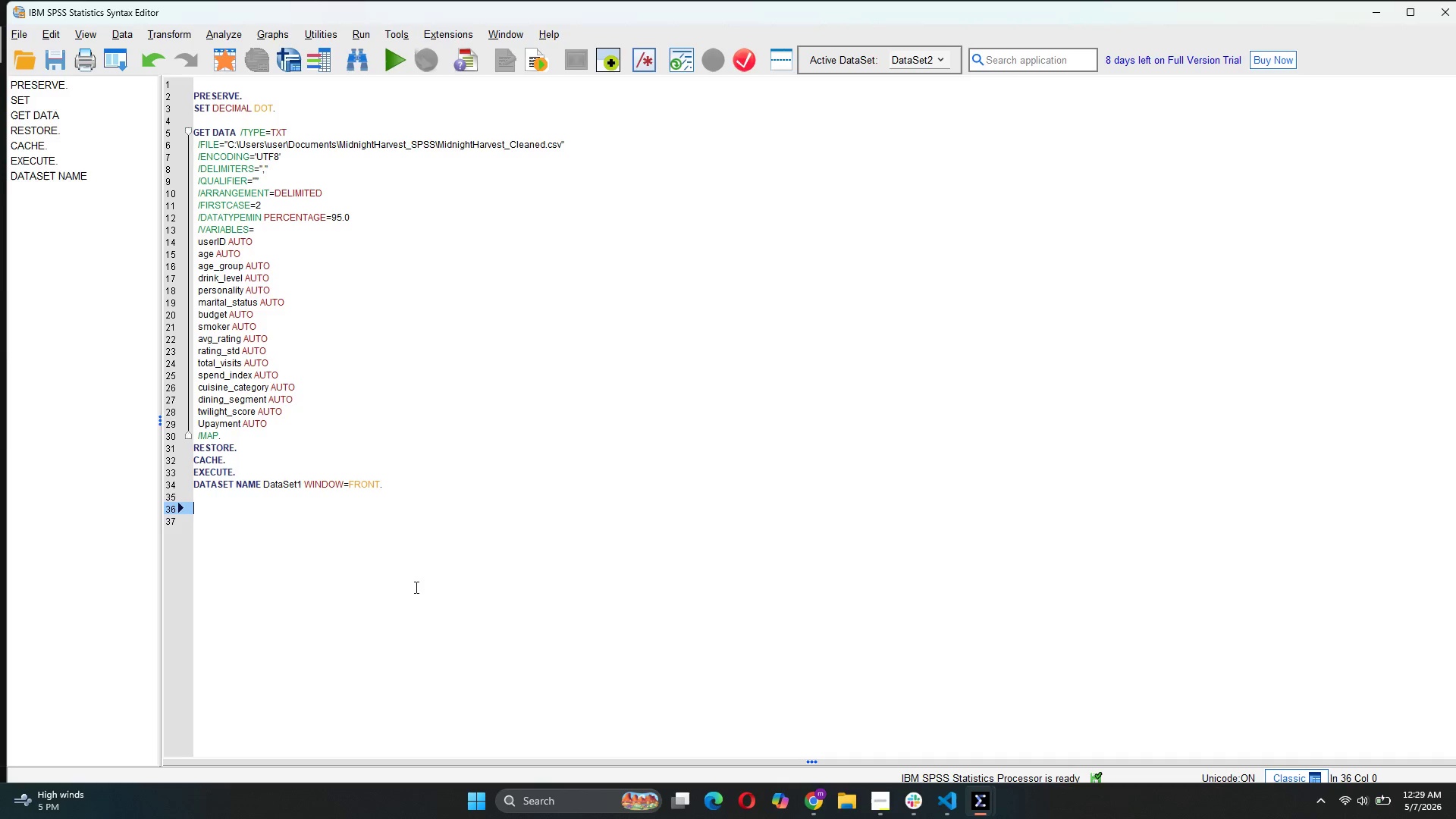 
wait(6.69)
 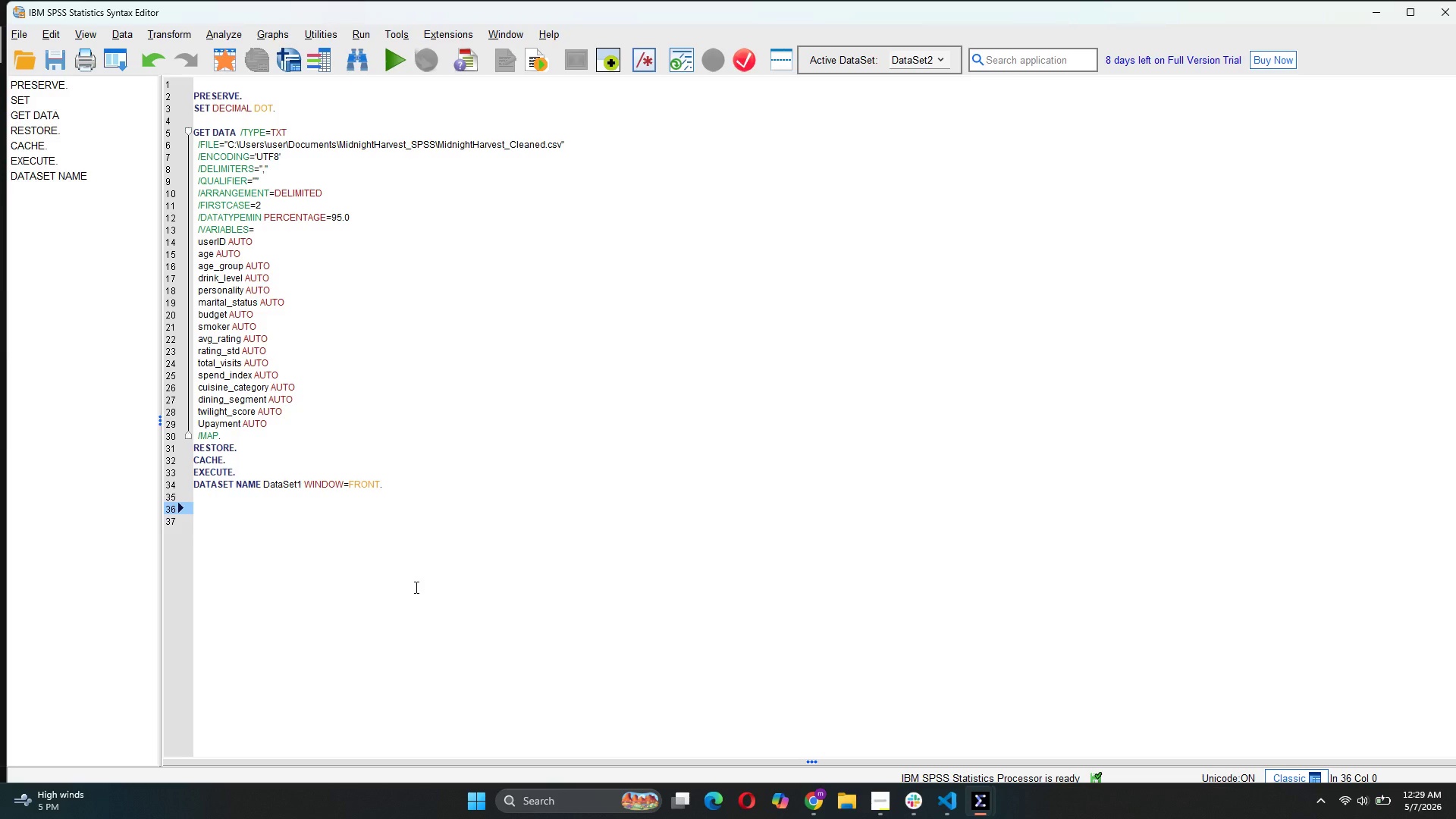 
type(SELECT IF(NVSL)
key(Backspace)
key(Backspace)
type(ALID(D)
key(Backspace)
type(drinl)
key(Backspace)
type(k_level, budget, personality, )
 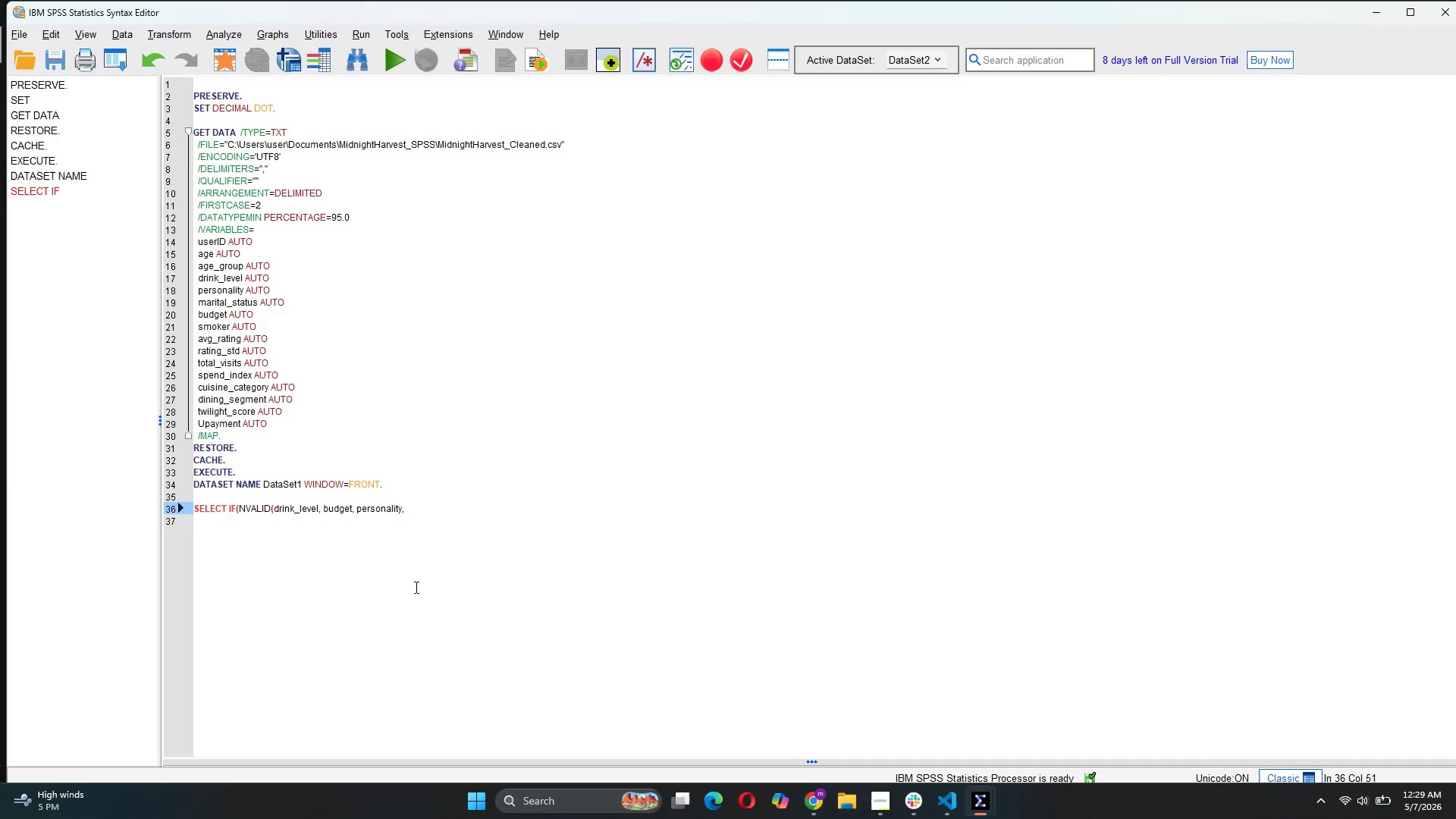 
type(cuisine_category,)
 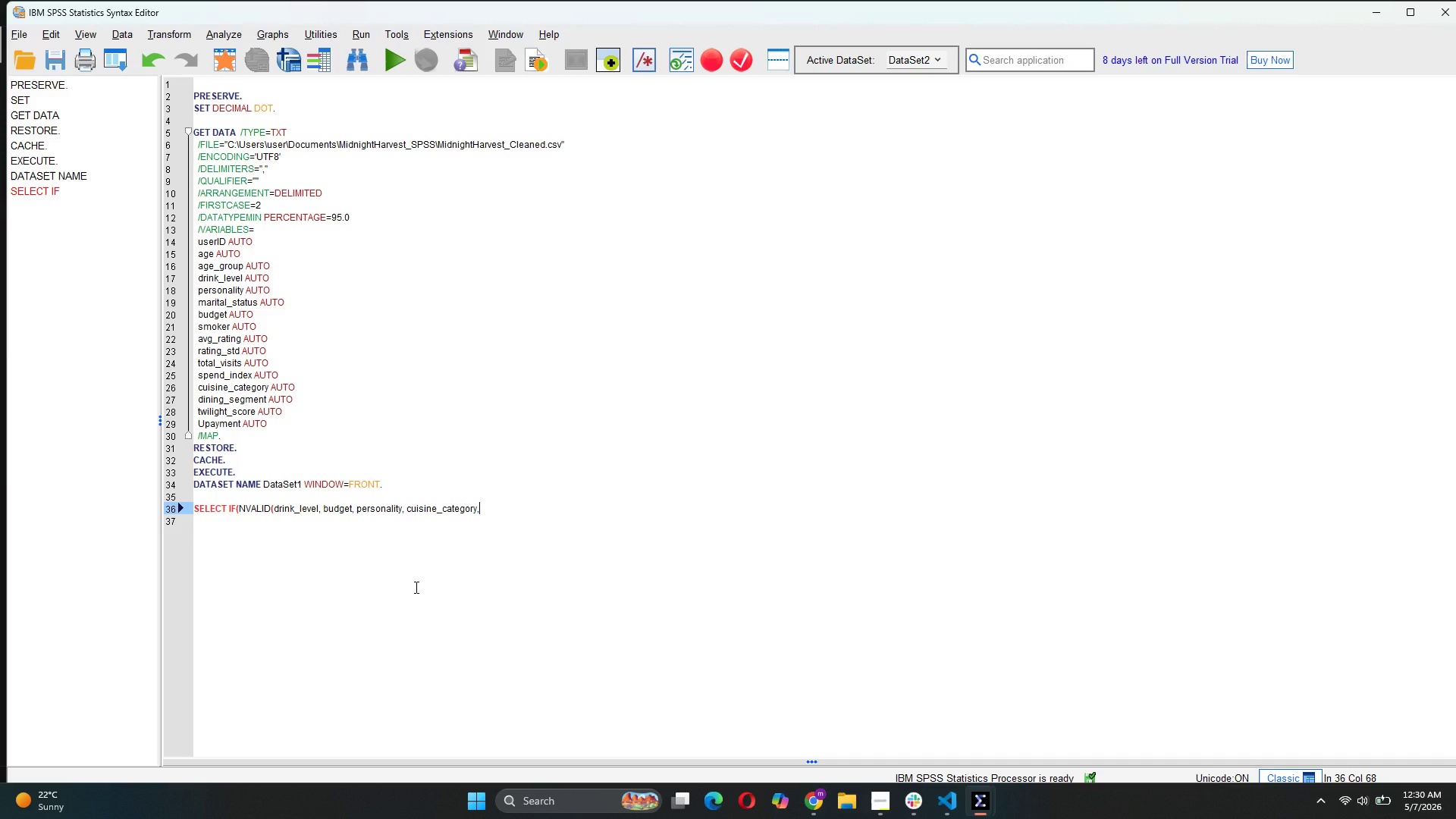 
key(Enter)
 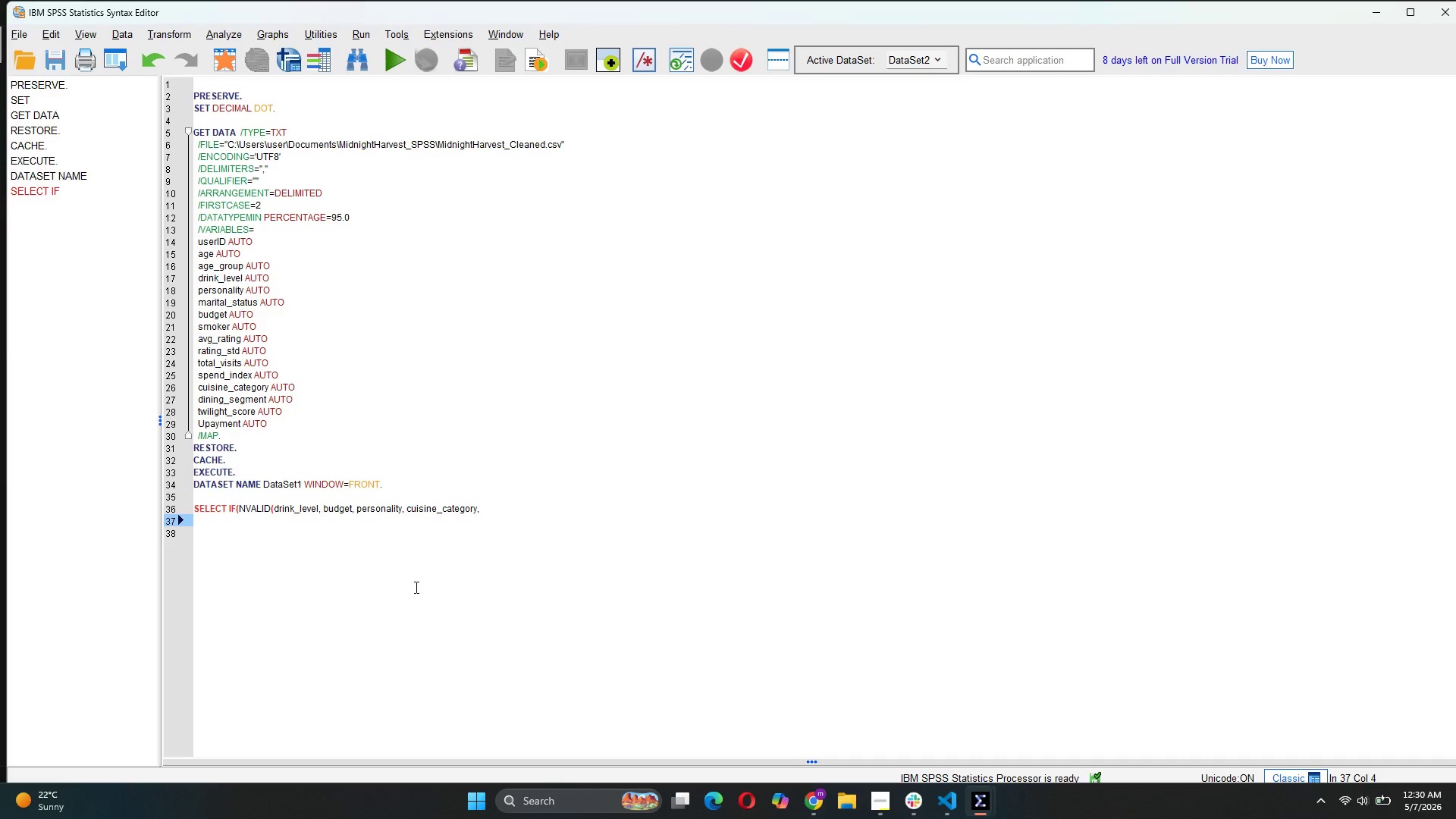 
key(Tab)
key(Tab)
key(Tab)
key(Tab)
key(Tab)
type(age, avg_rating, total_visits) = 7).)
 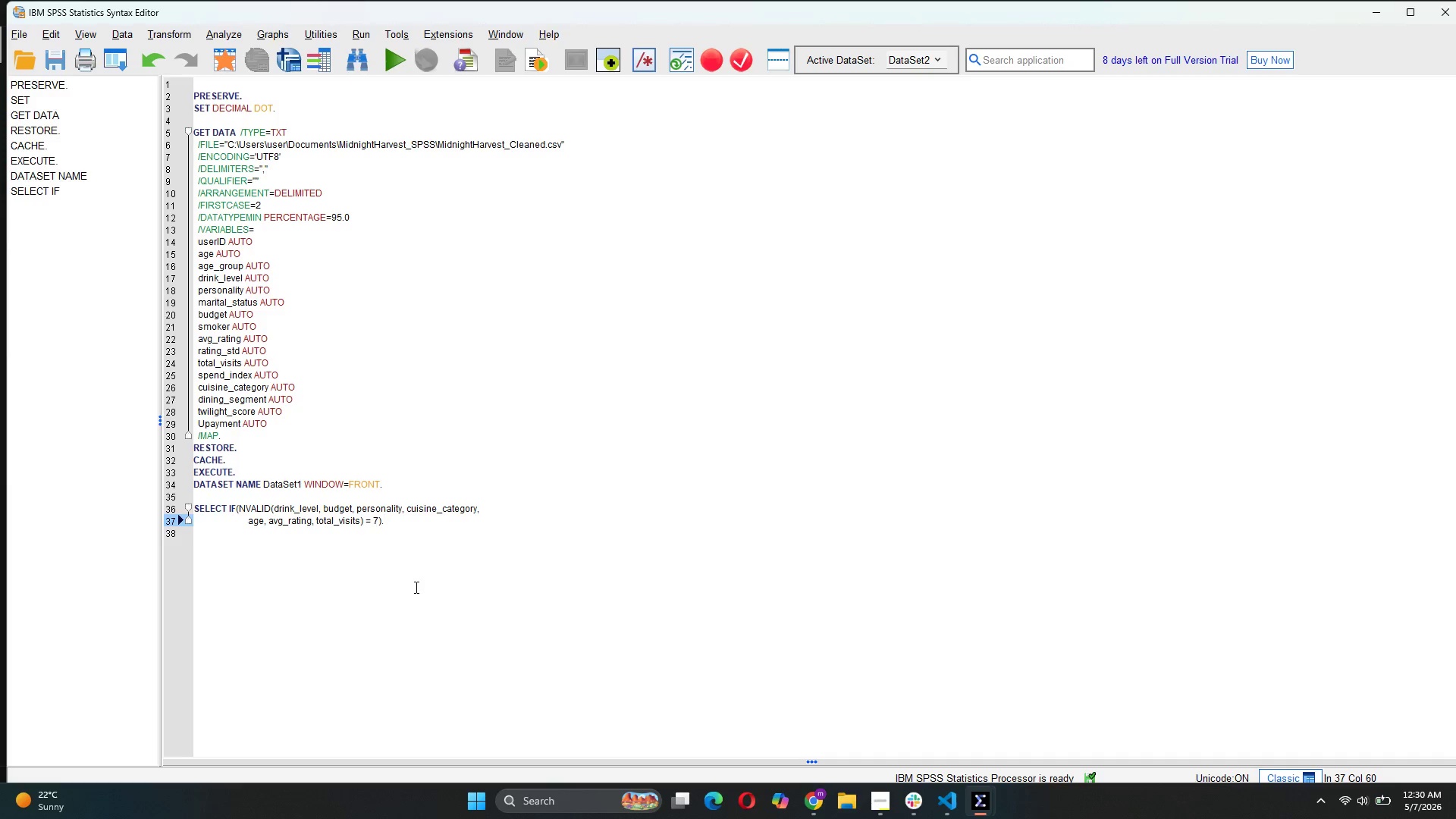 
key(Enter)
 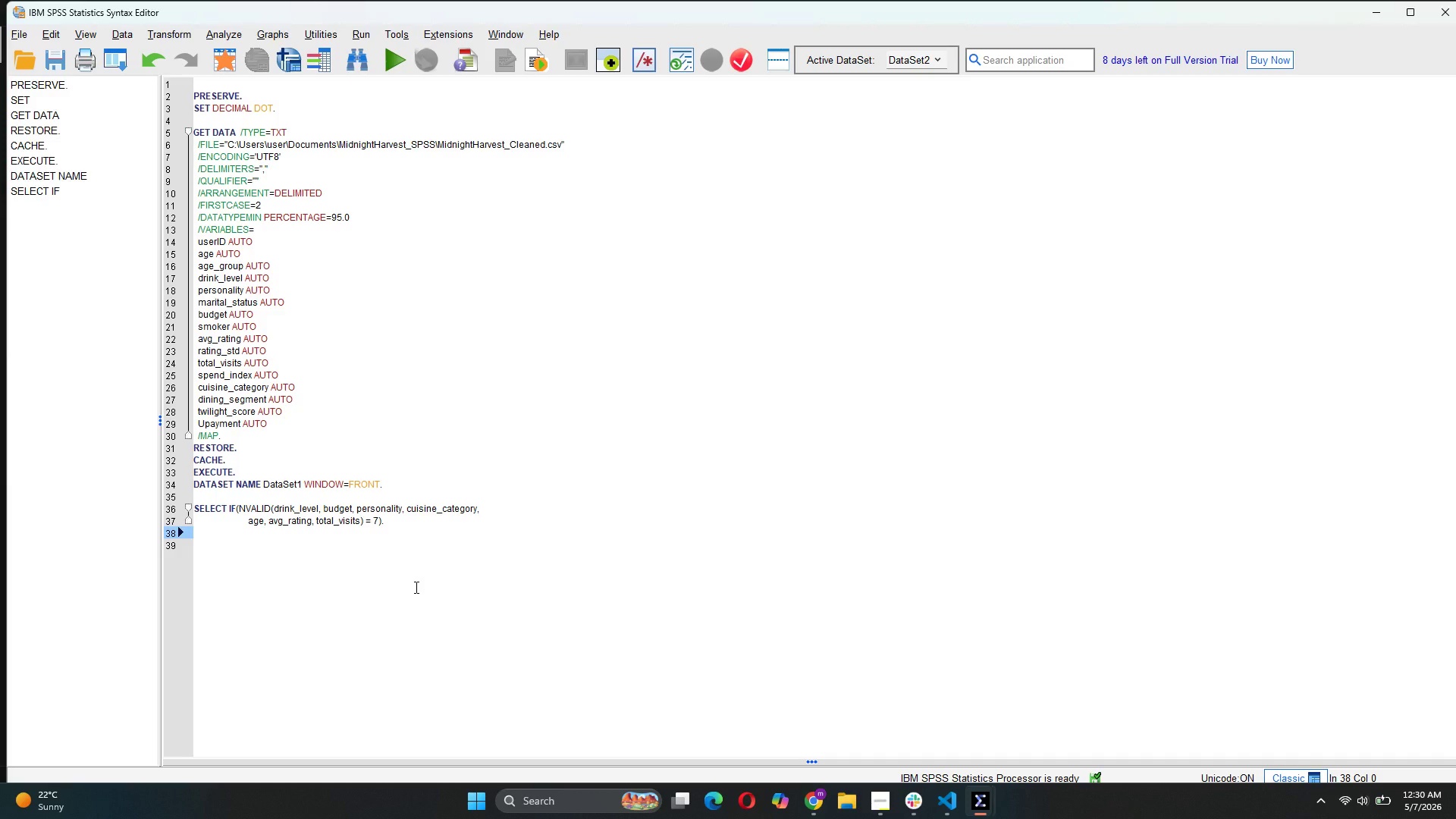 
type(EXECUTE.)
 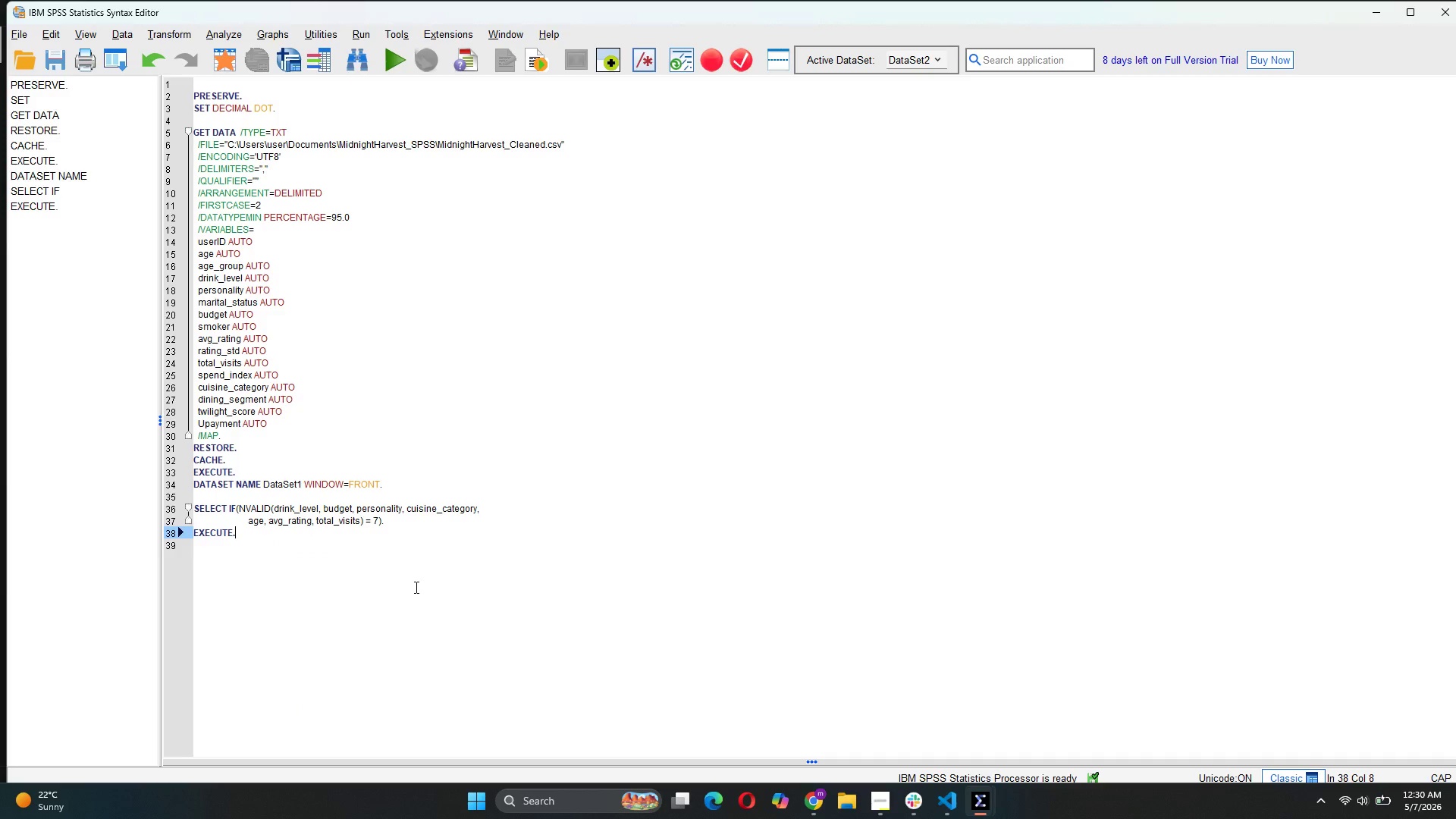 
key(Enter)
 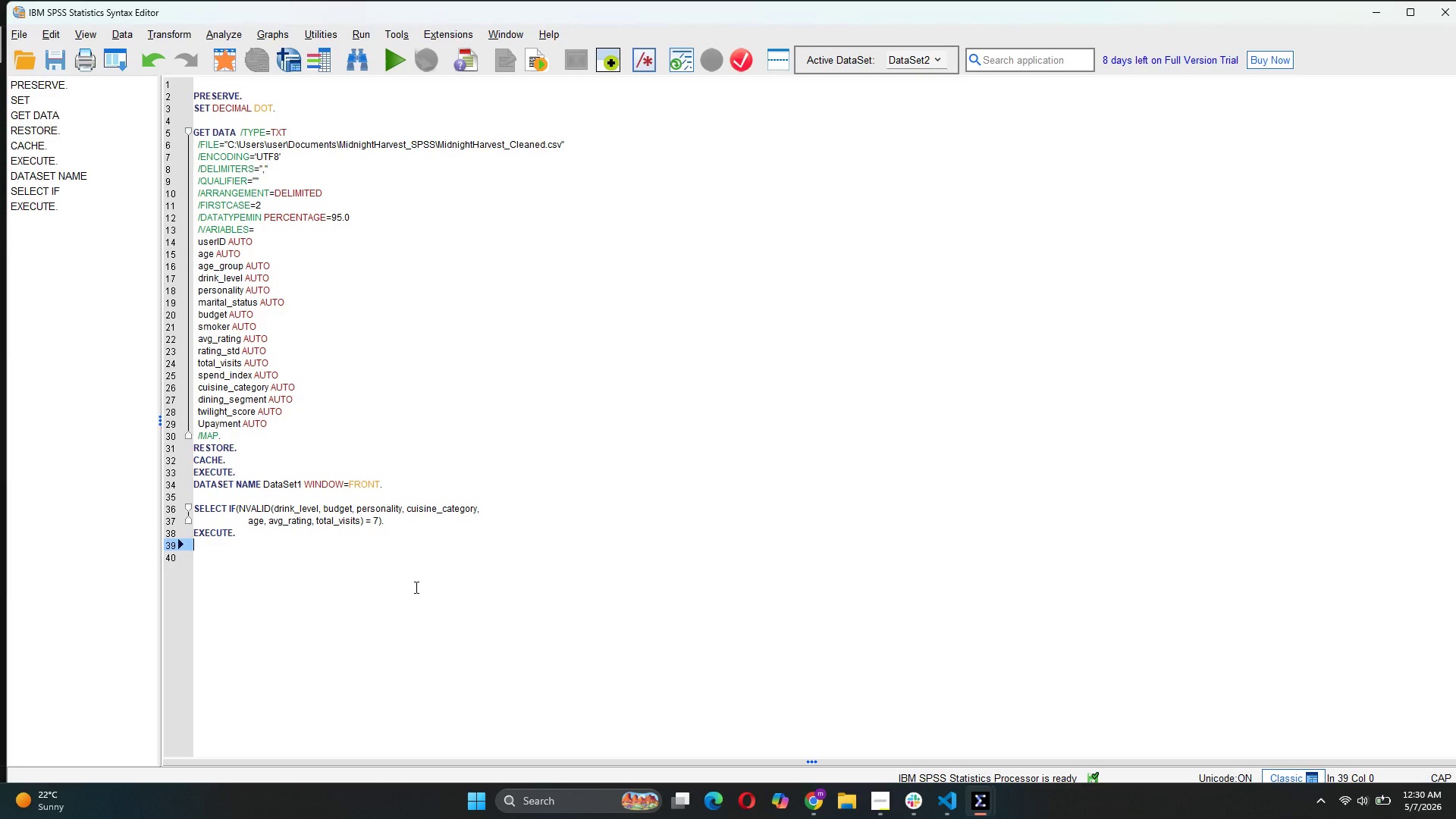 
key(Enter)
 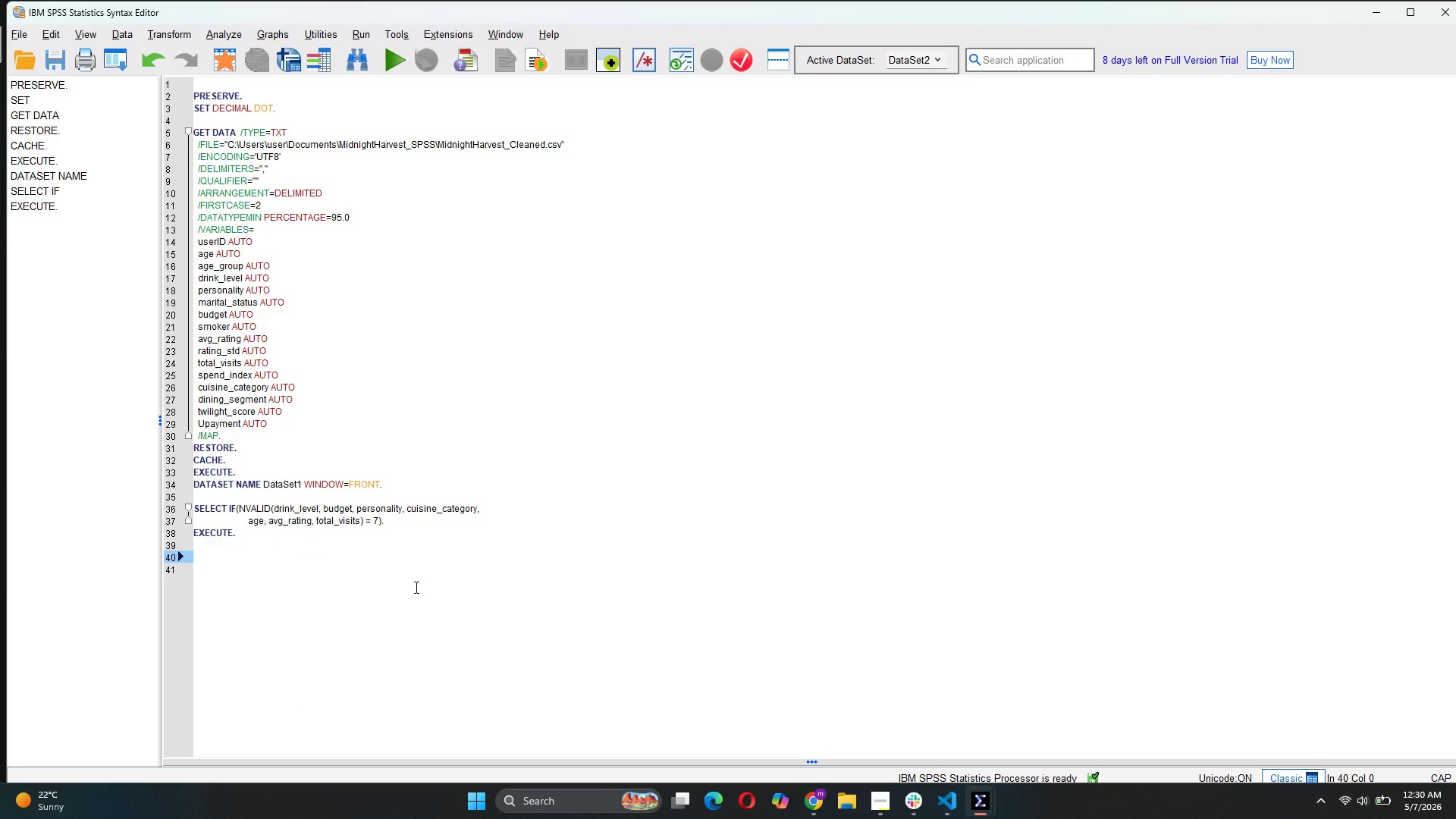 
type(* Run Two-Step Cluster (fixed 3 clusters))
 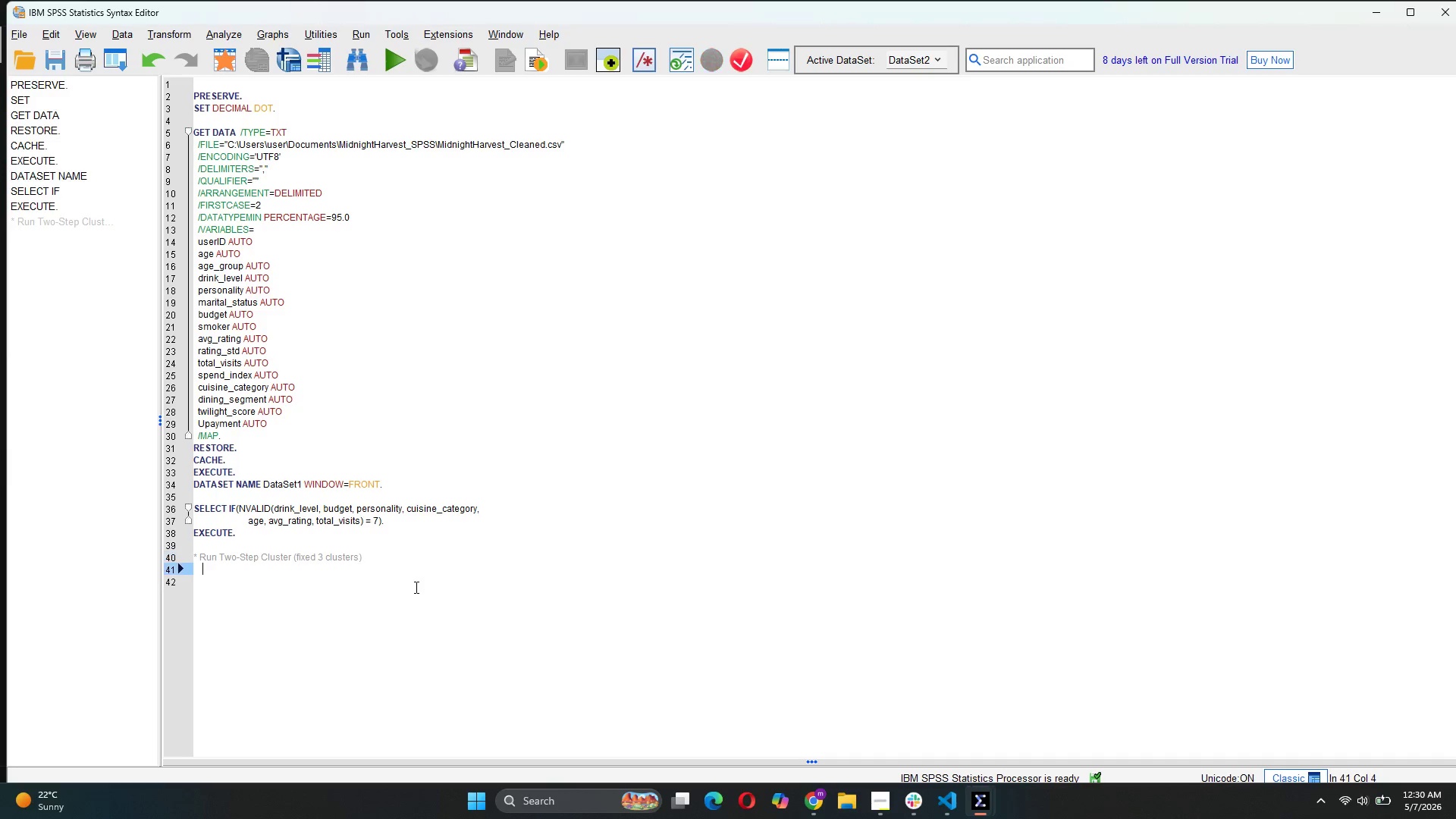 
 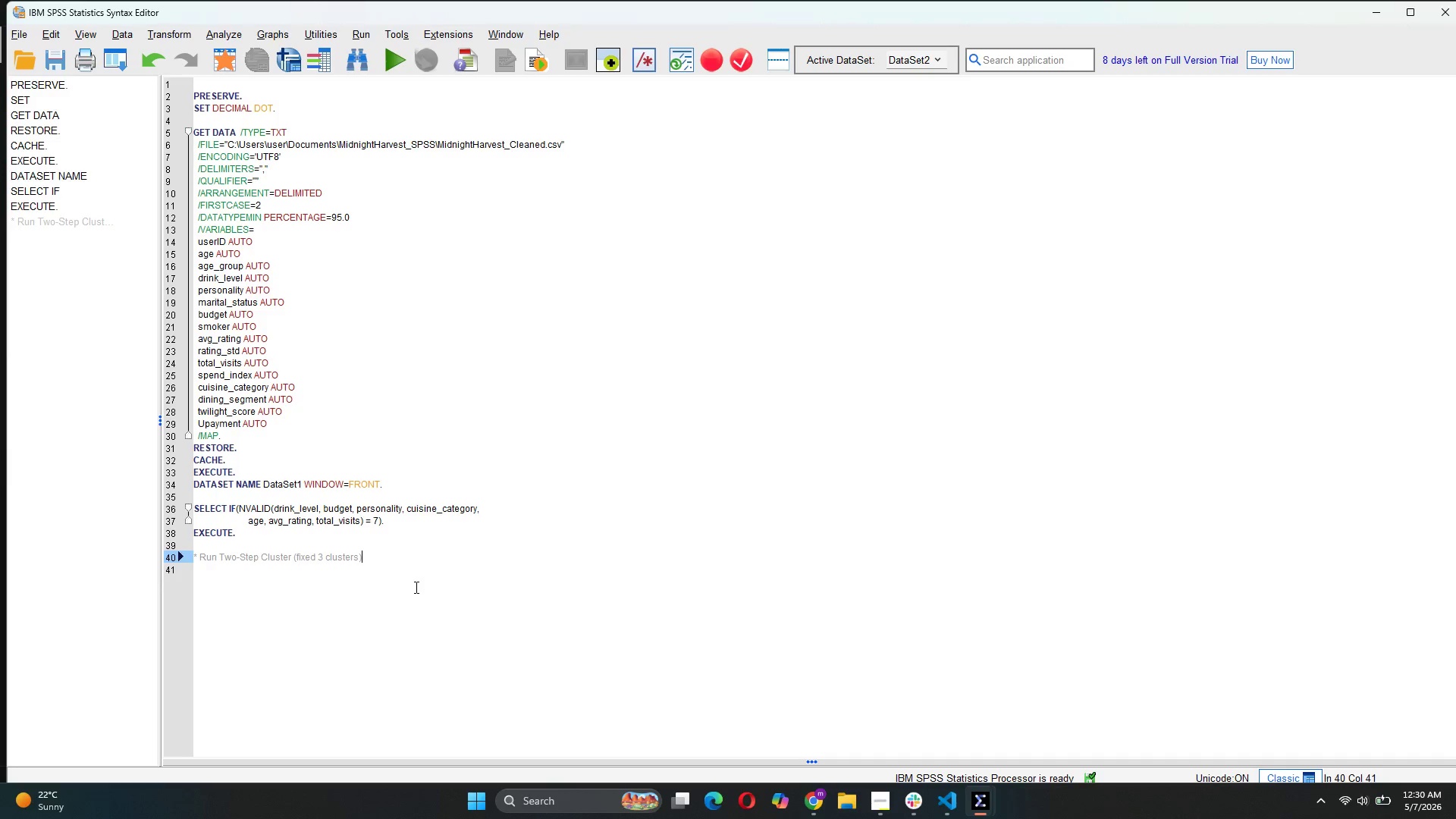 
key(Enter)
 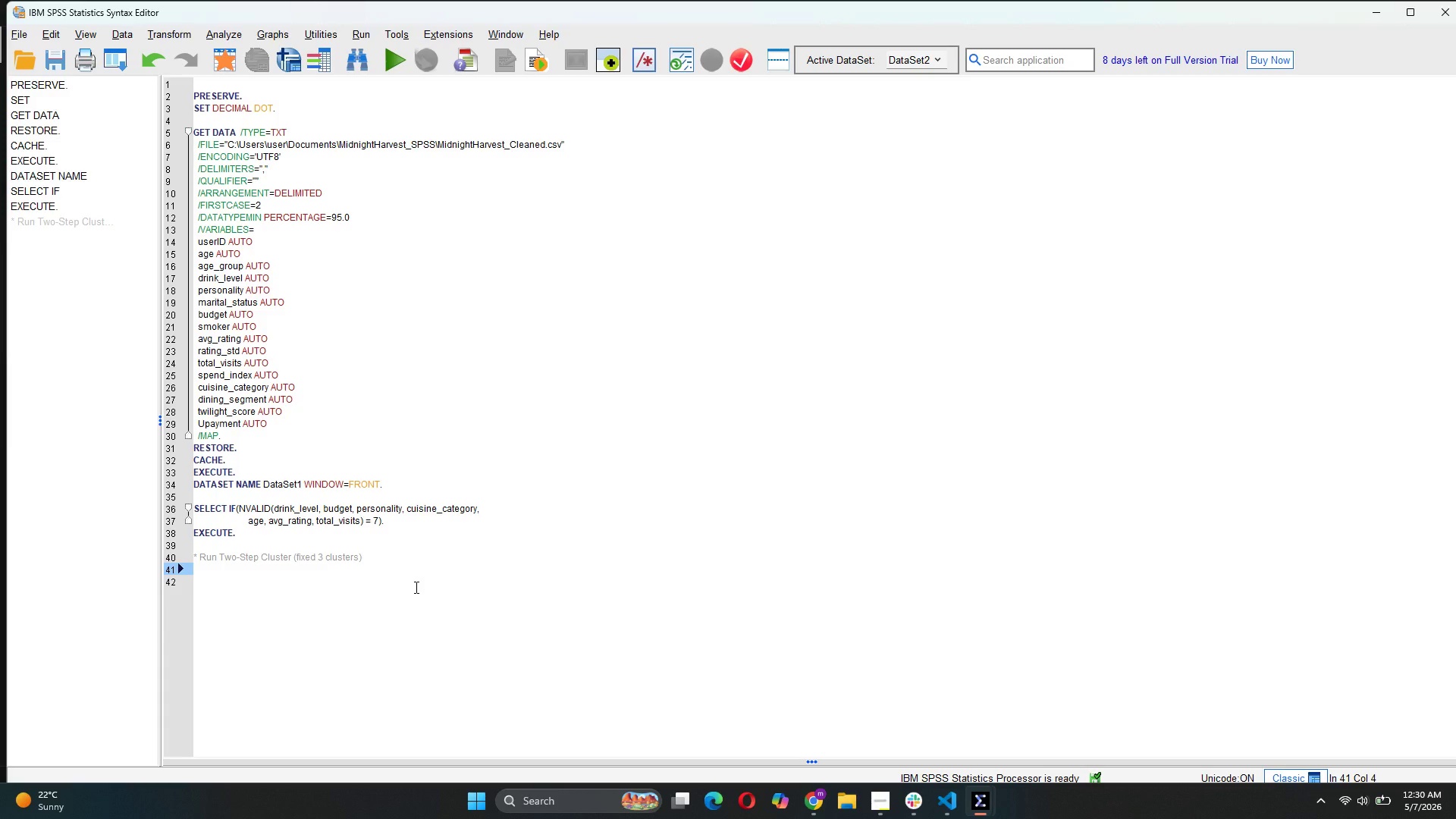 
key(Backspace)
key(Backspace)
key(Backspace)
key(Backspace)
type(TWOSTEP CLUSTER)
 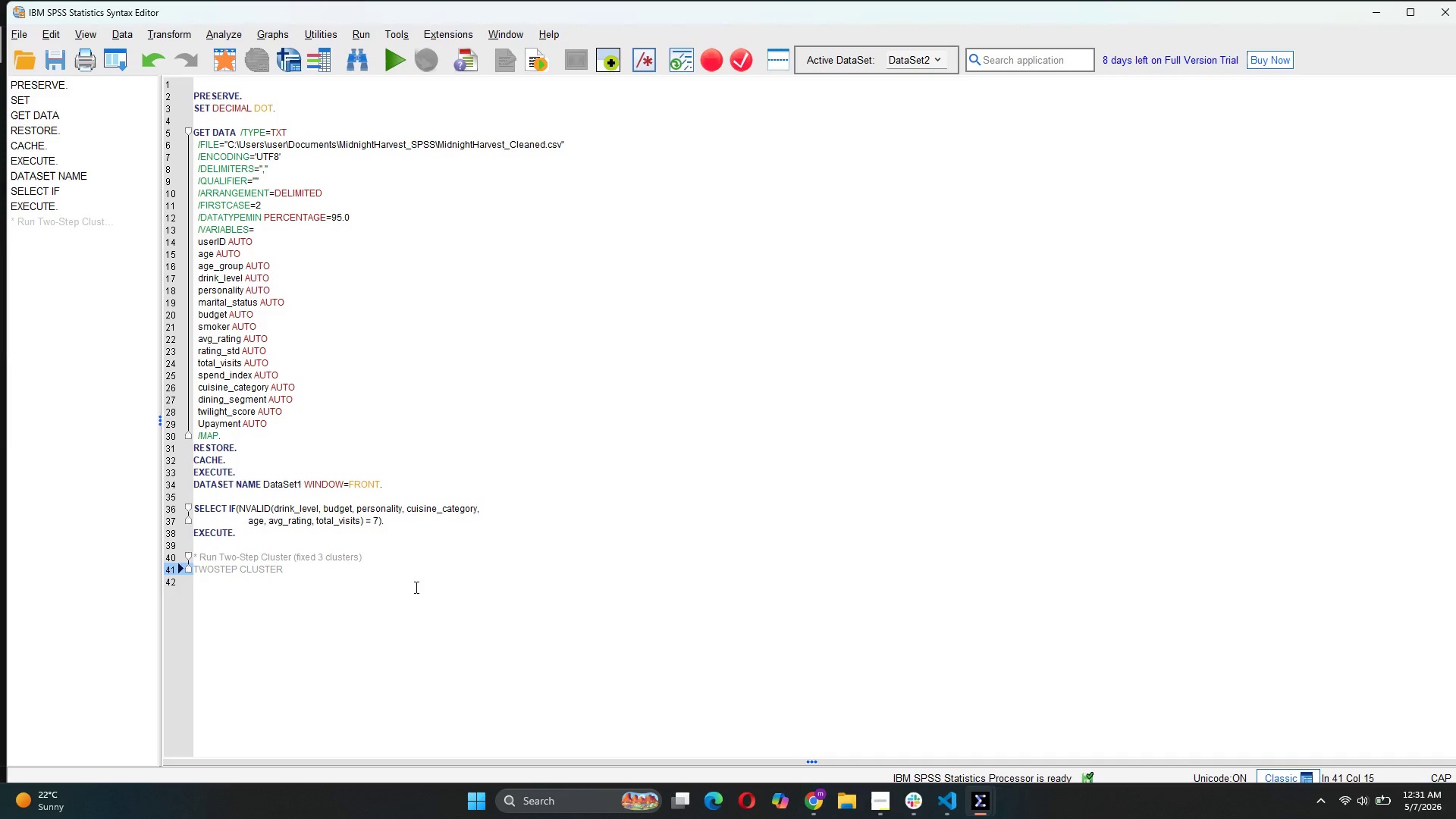 
key(Enter)
 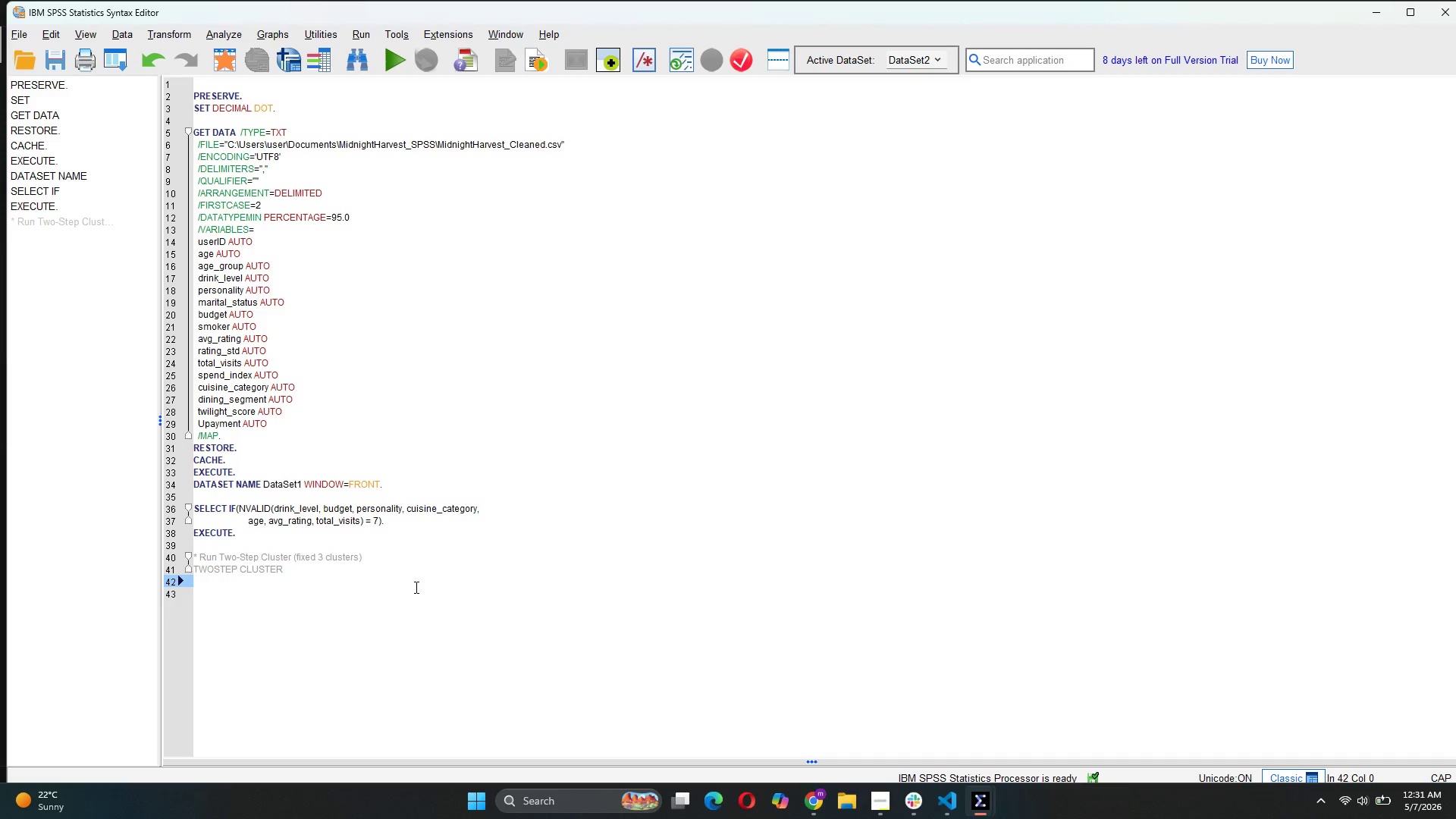 
key(Tab)
 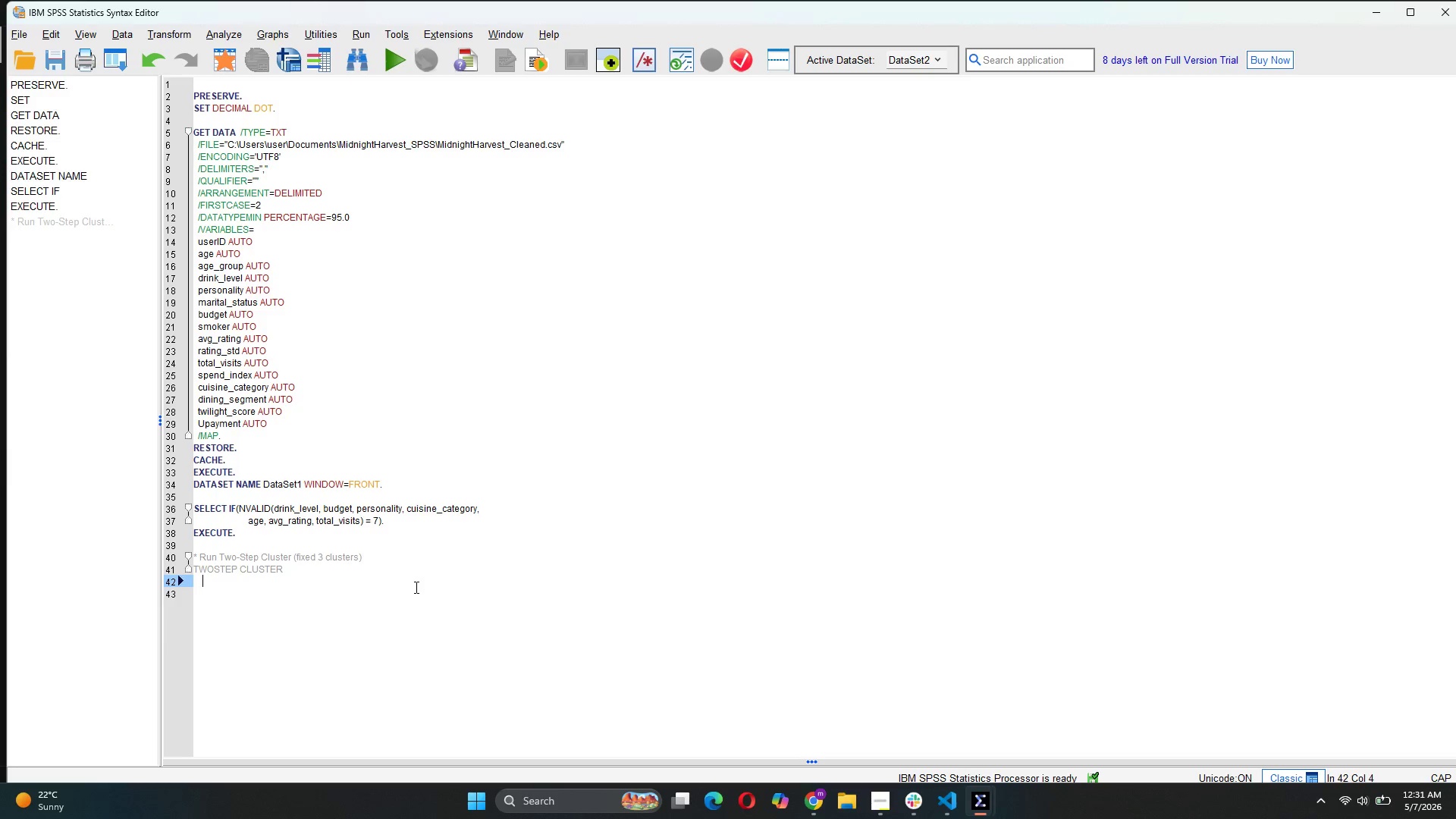 
key(Slash)
 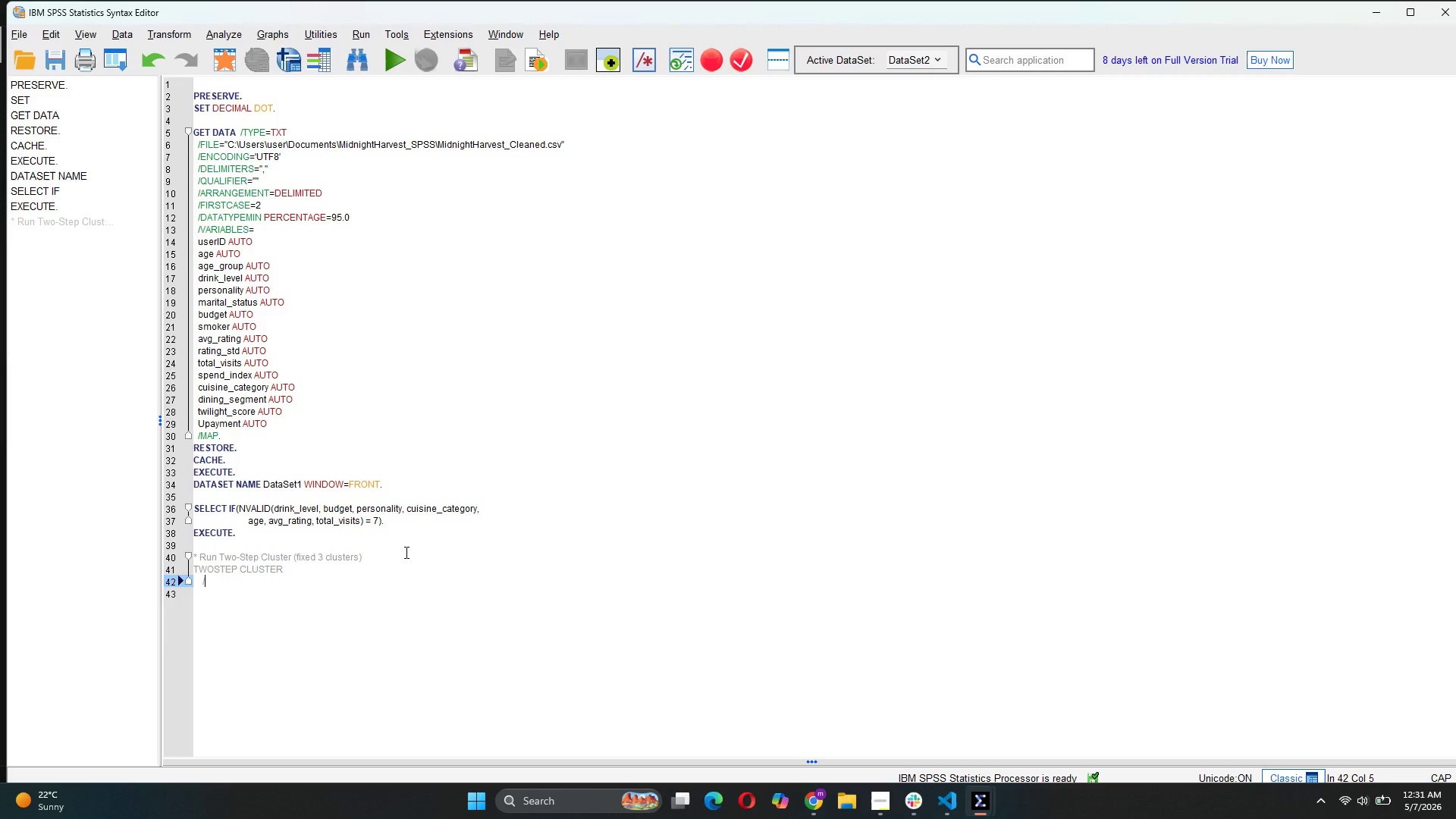 
left_click([396, 553])
 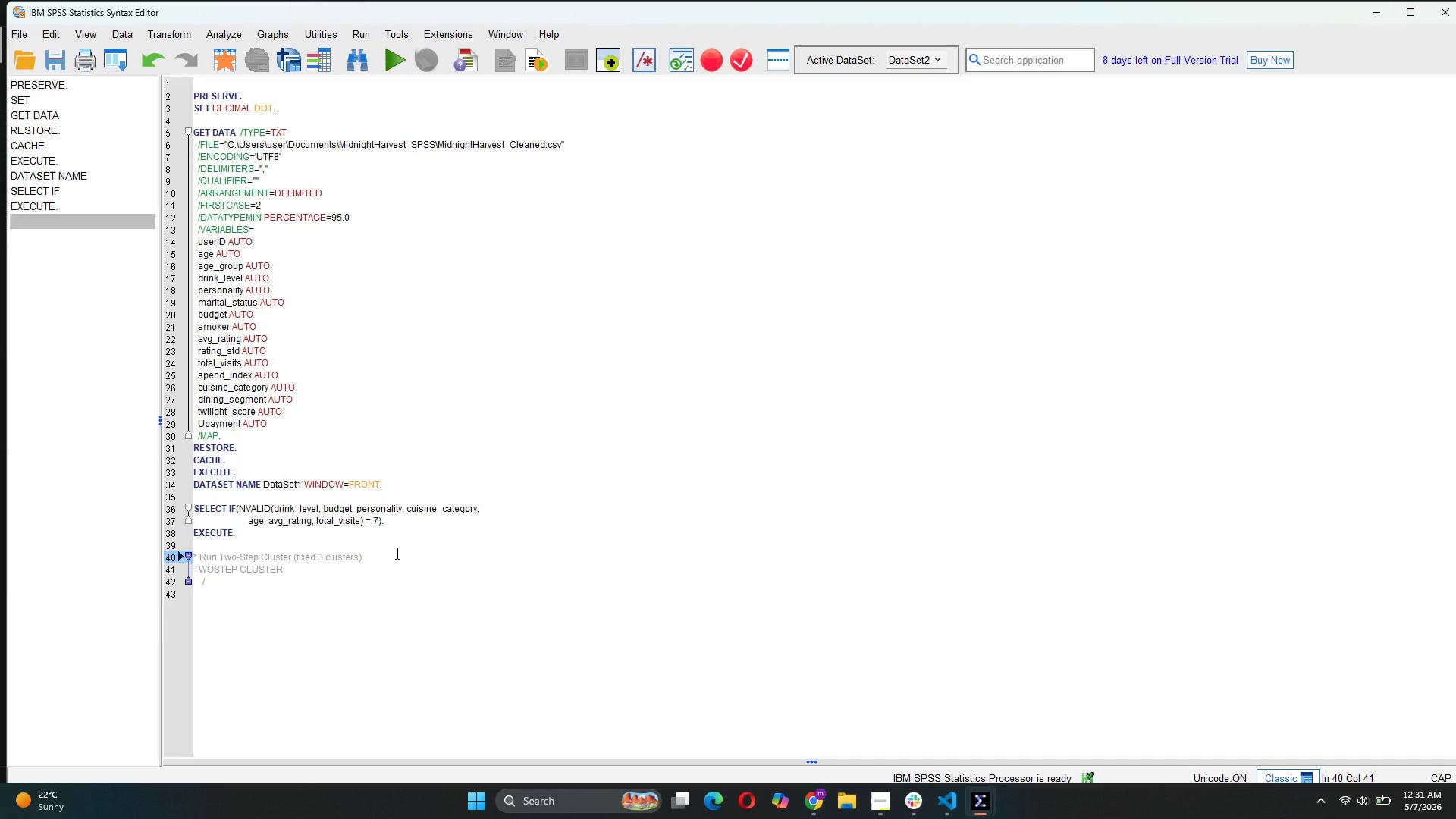 
key(Period)
 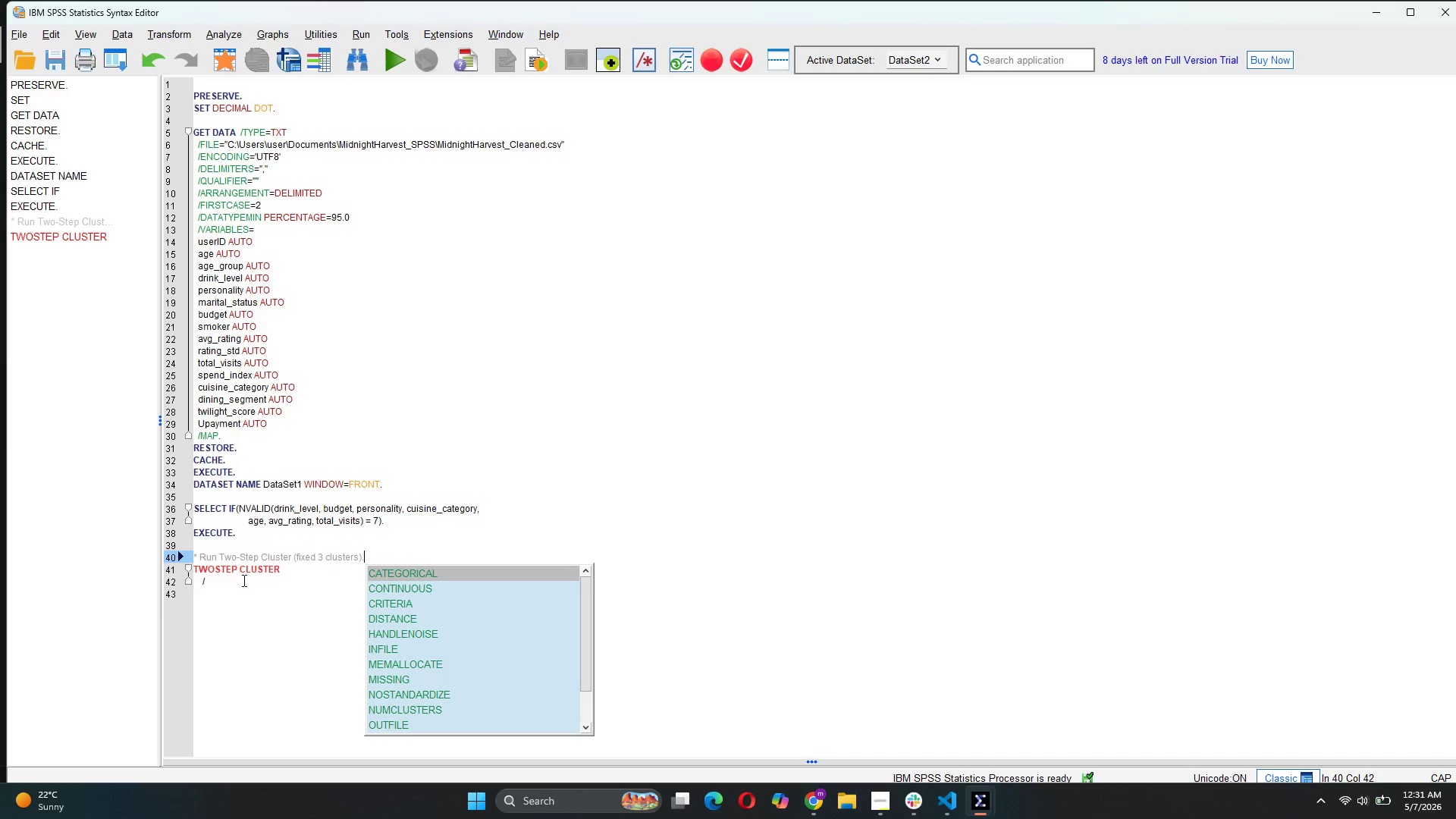 
left_click([237, 584])
 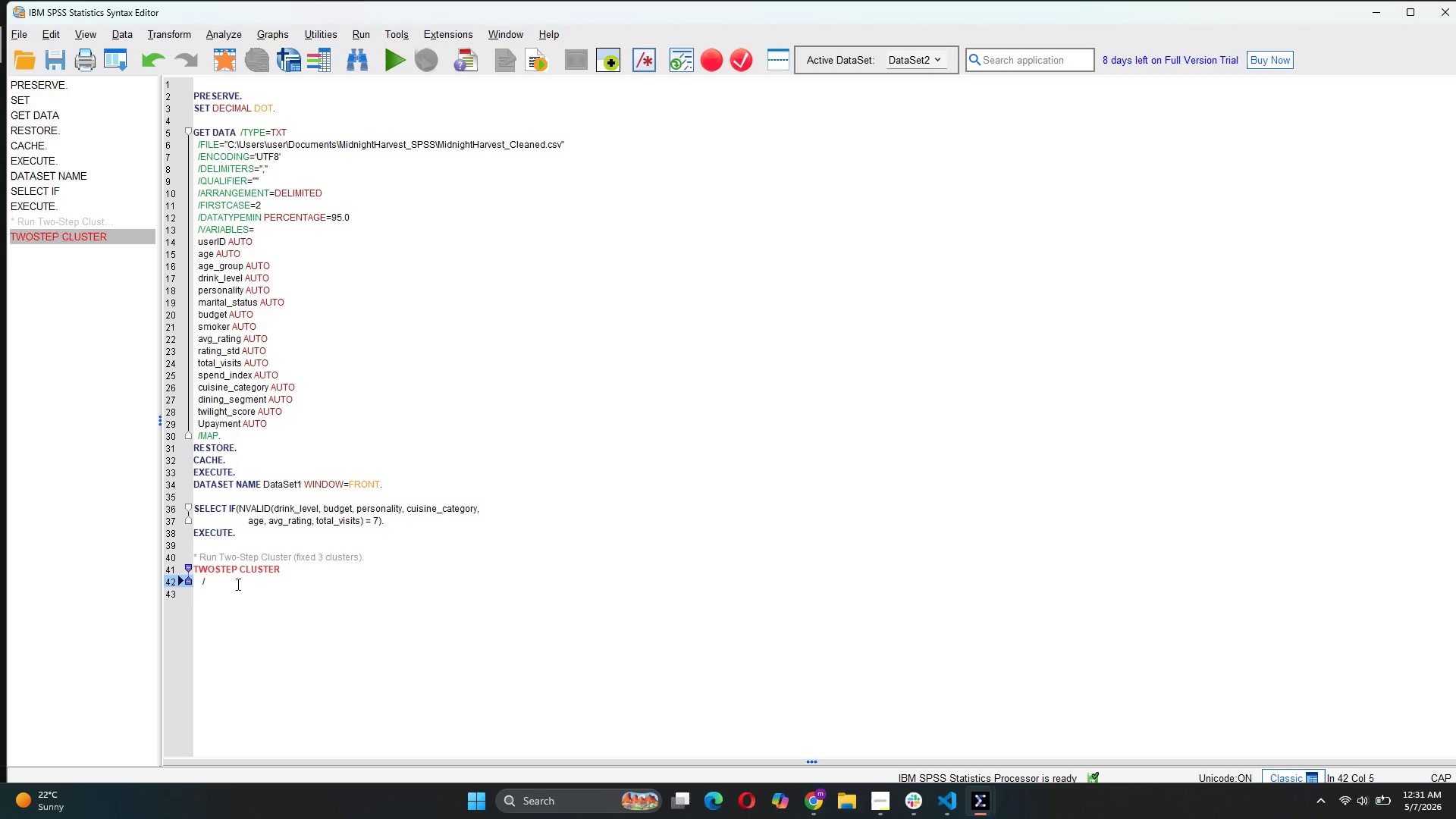 
type(CATEGORICAL VARIABLES=drink_level budget person)
key(Tab)
key(Backspace)
key(Backspace)
key(Backspace)
type(cuisine_category)
key(Tab)
key(Backspace)
key(Backspace)
key(Backspace)
type( dinind)
key(Backspace)
type(g_segment)
 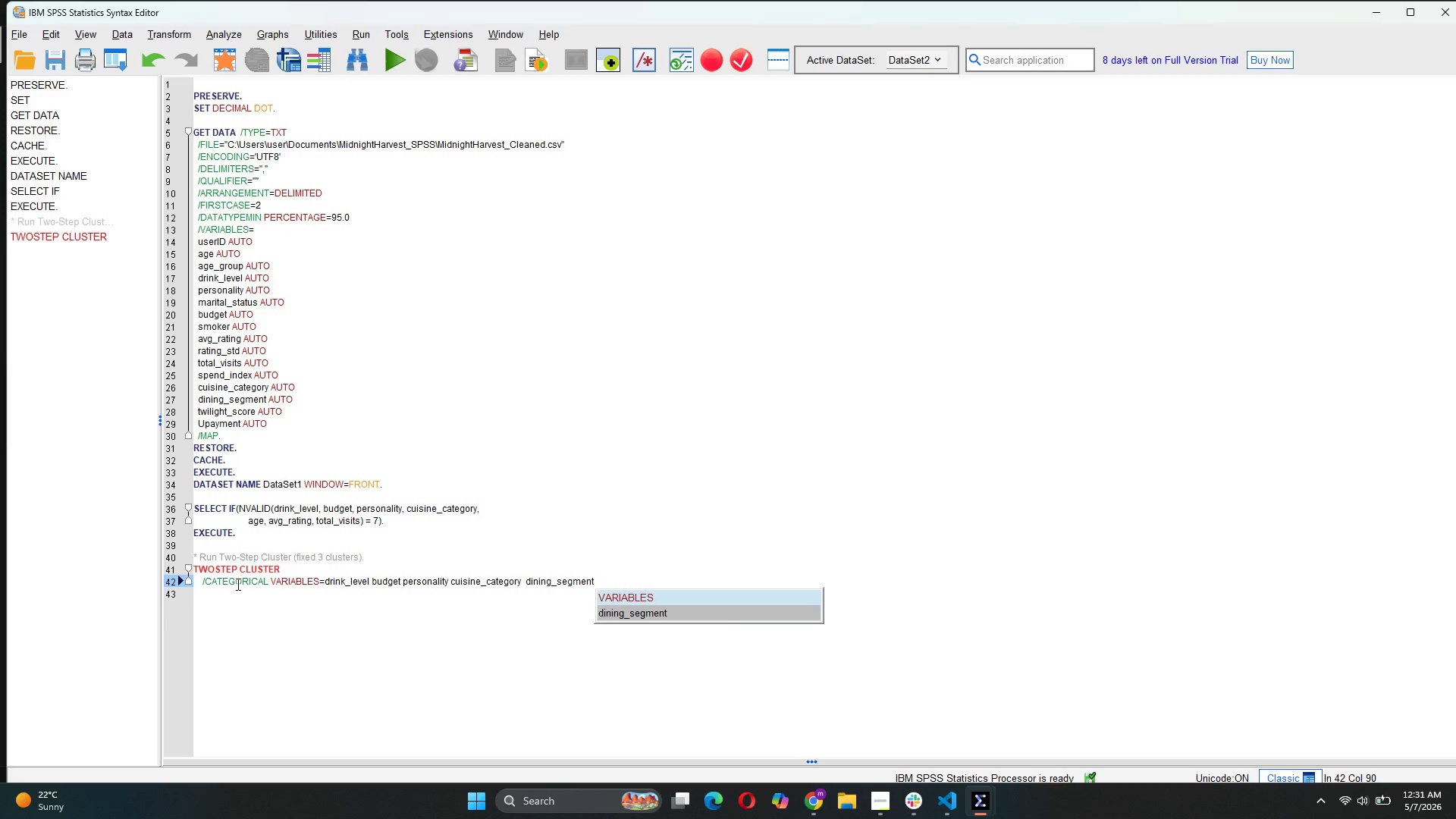 
key(Enter)
 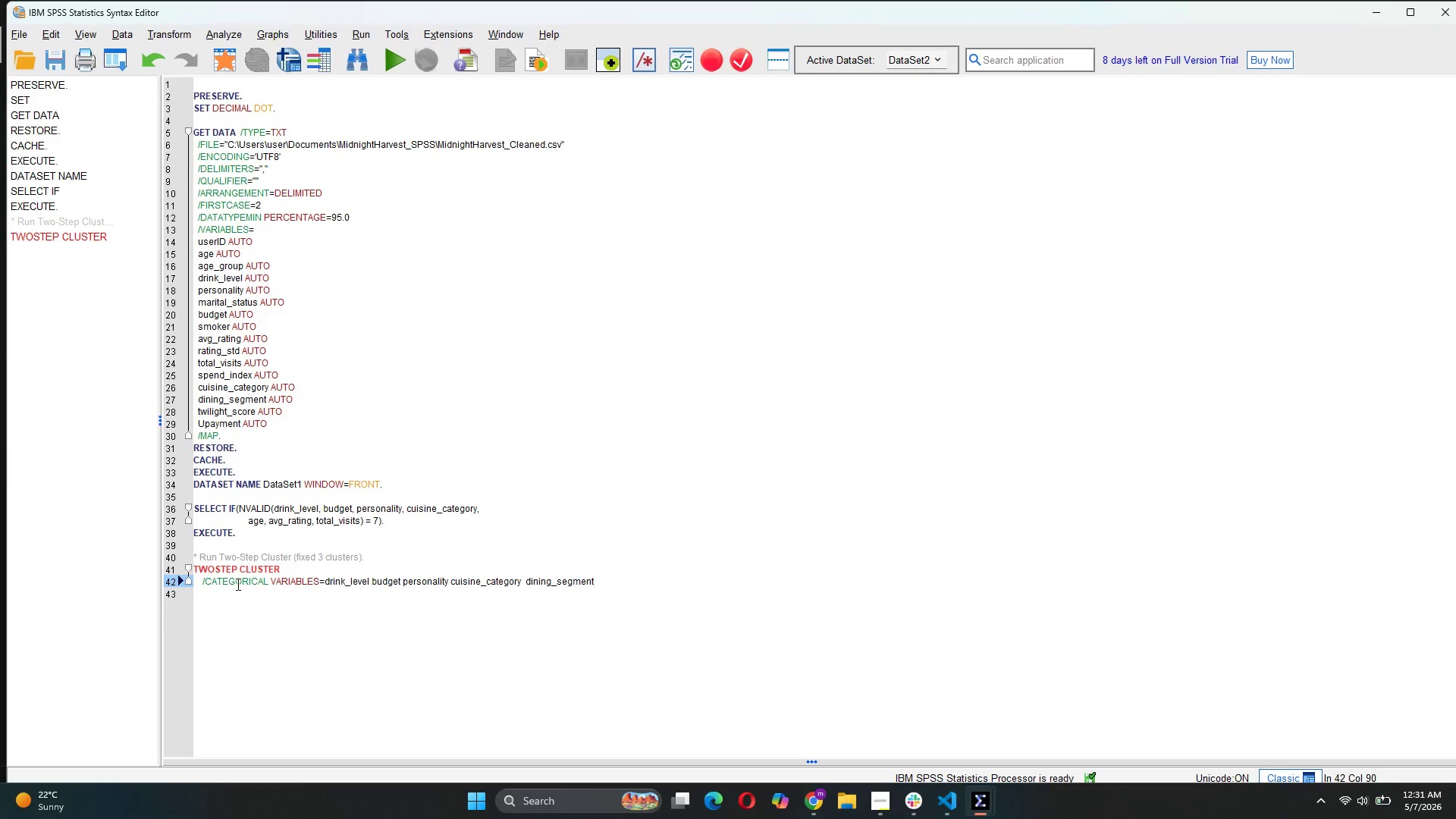 
key(Enter)
 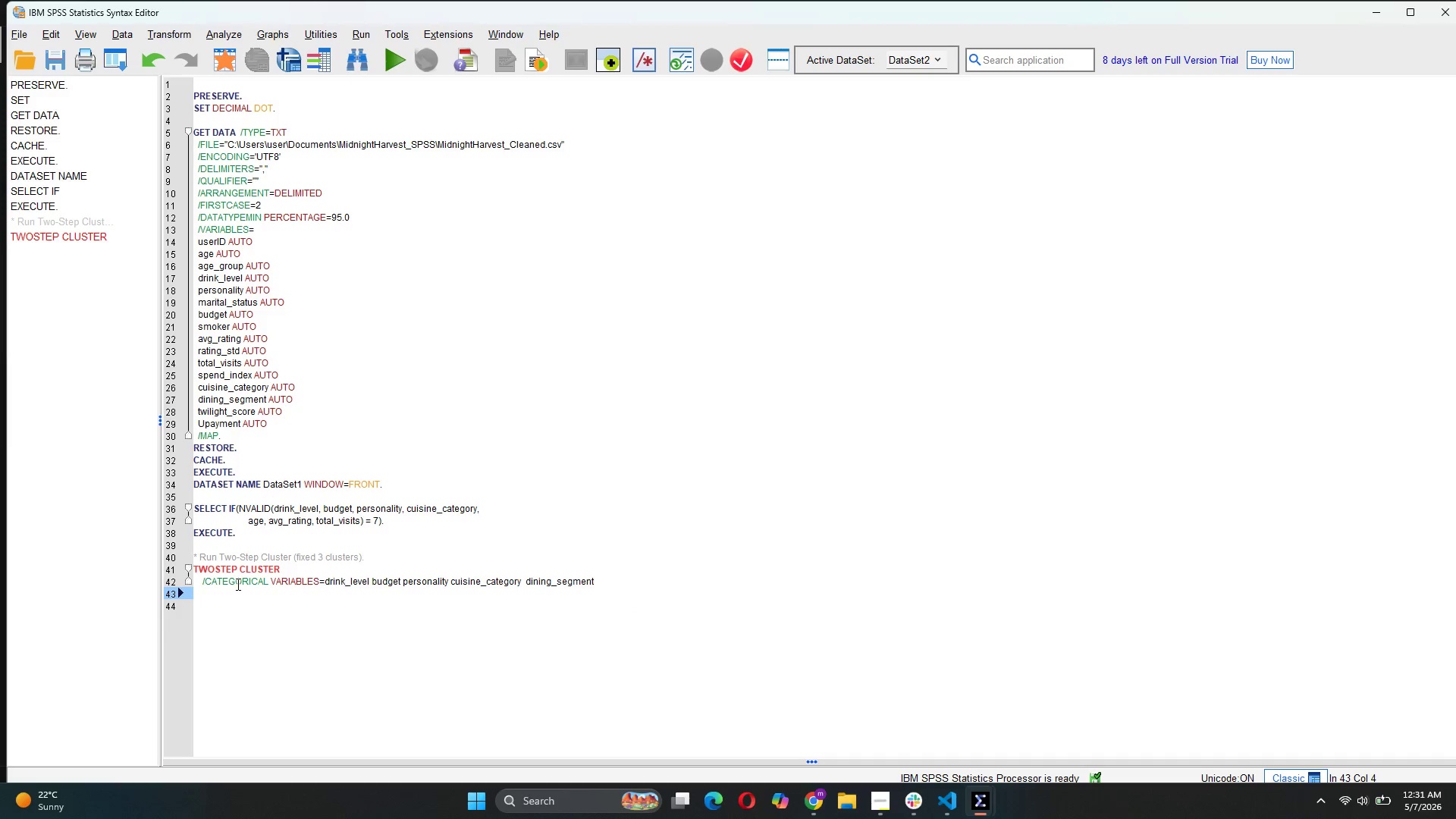 
type(/CONTINOUS )
 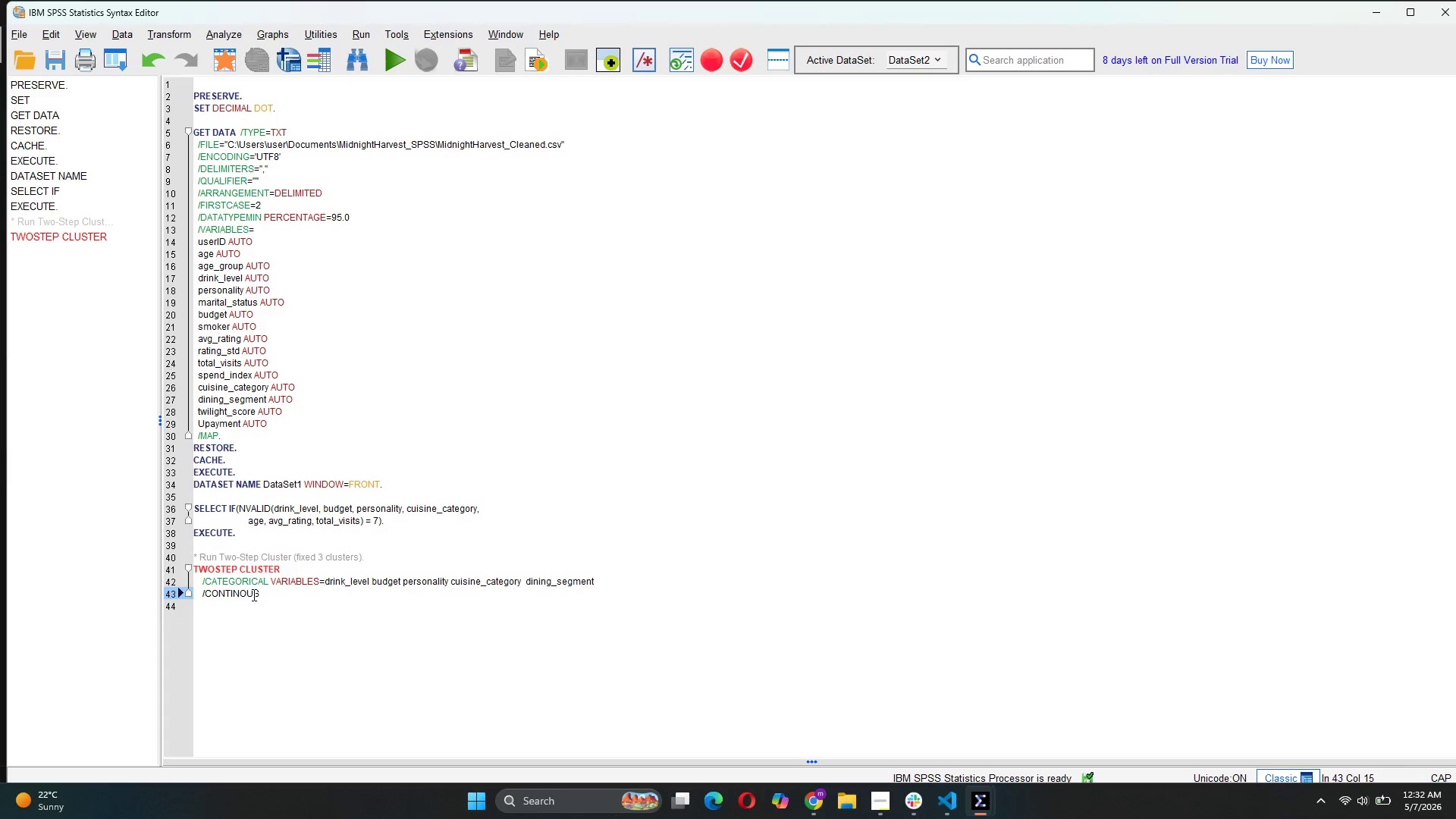 
left_click([253, 592])
 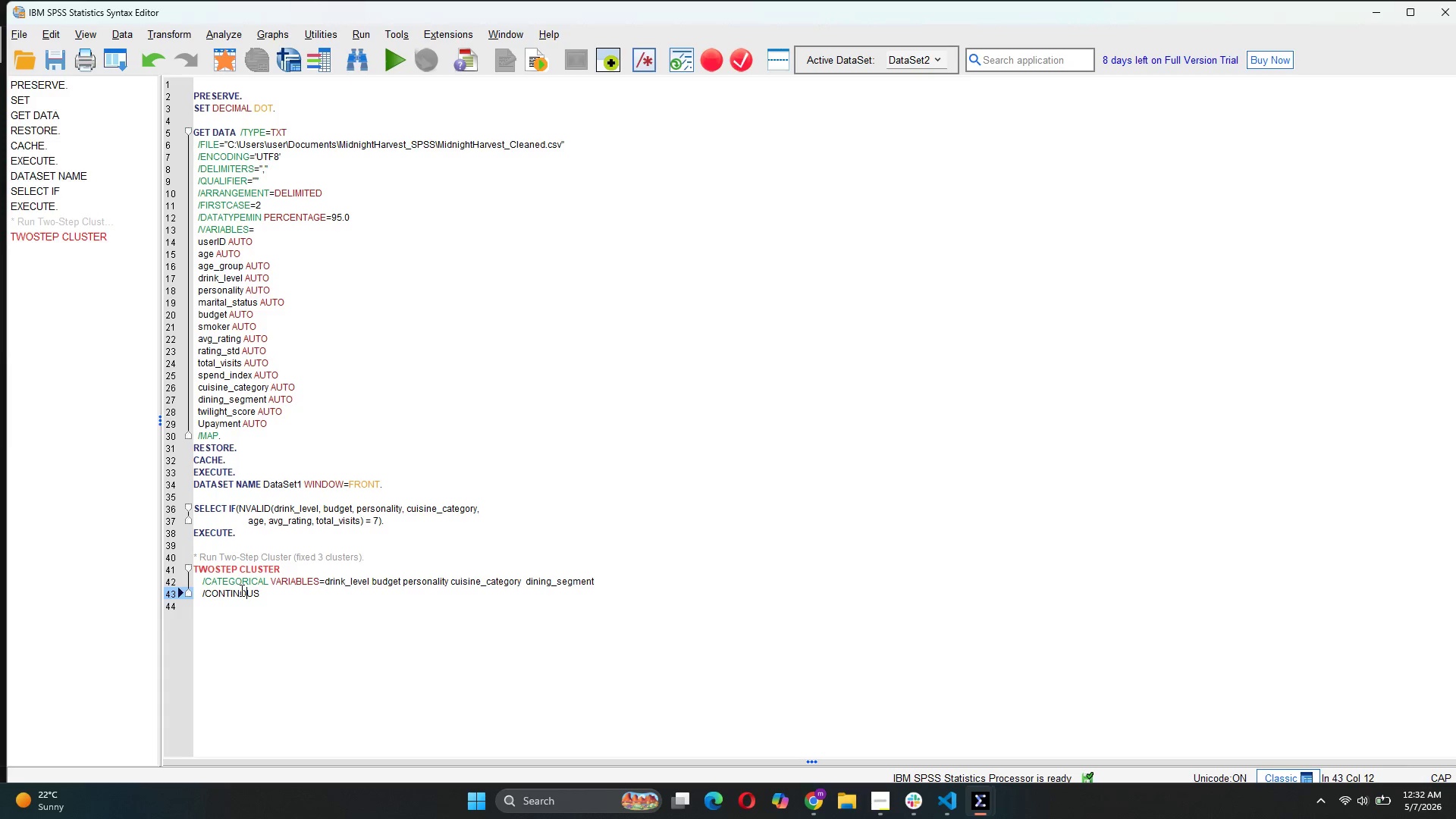 
left_click([240, 591])
 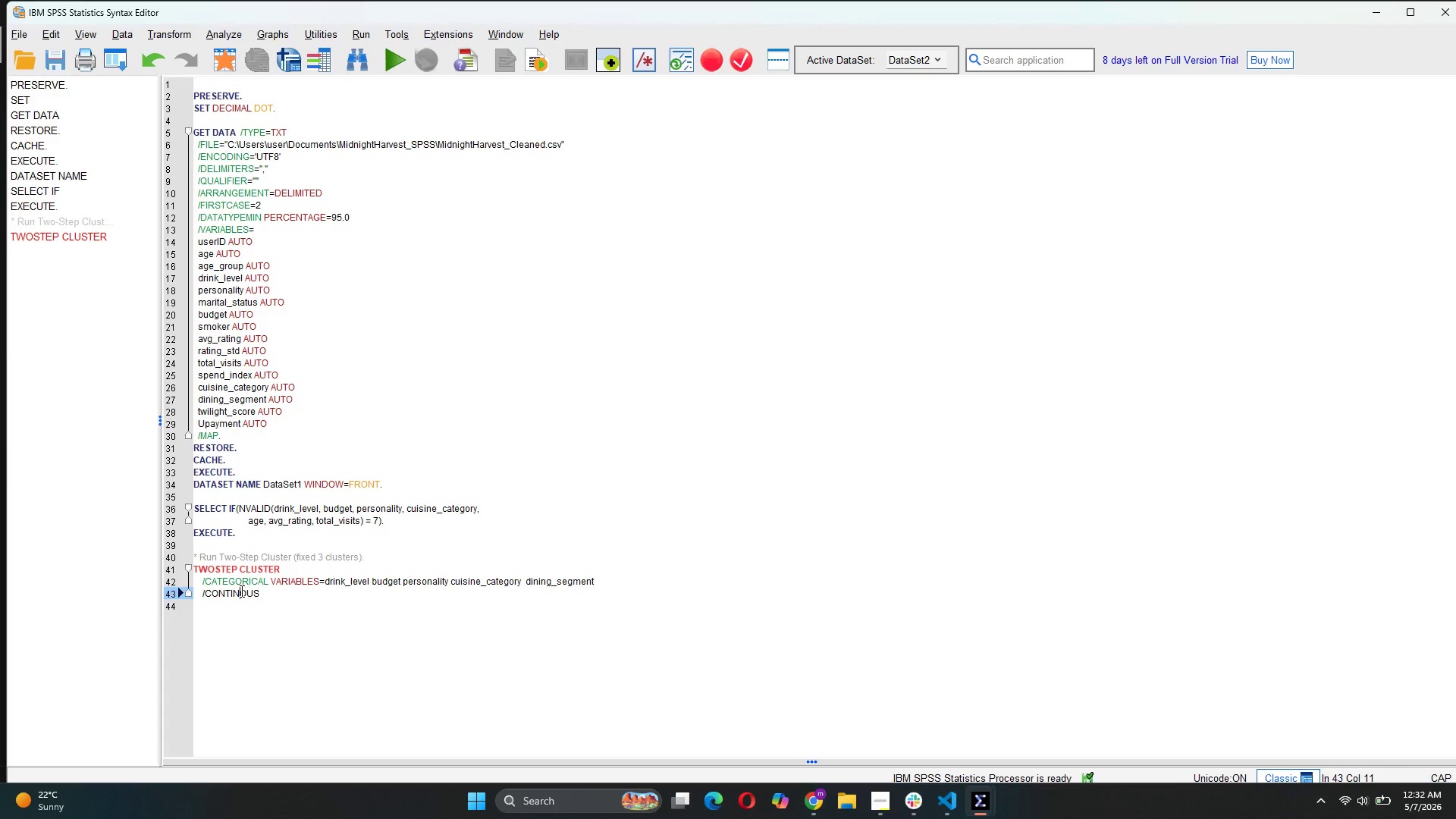 
key(U)
 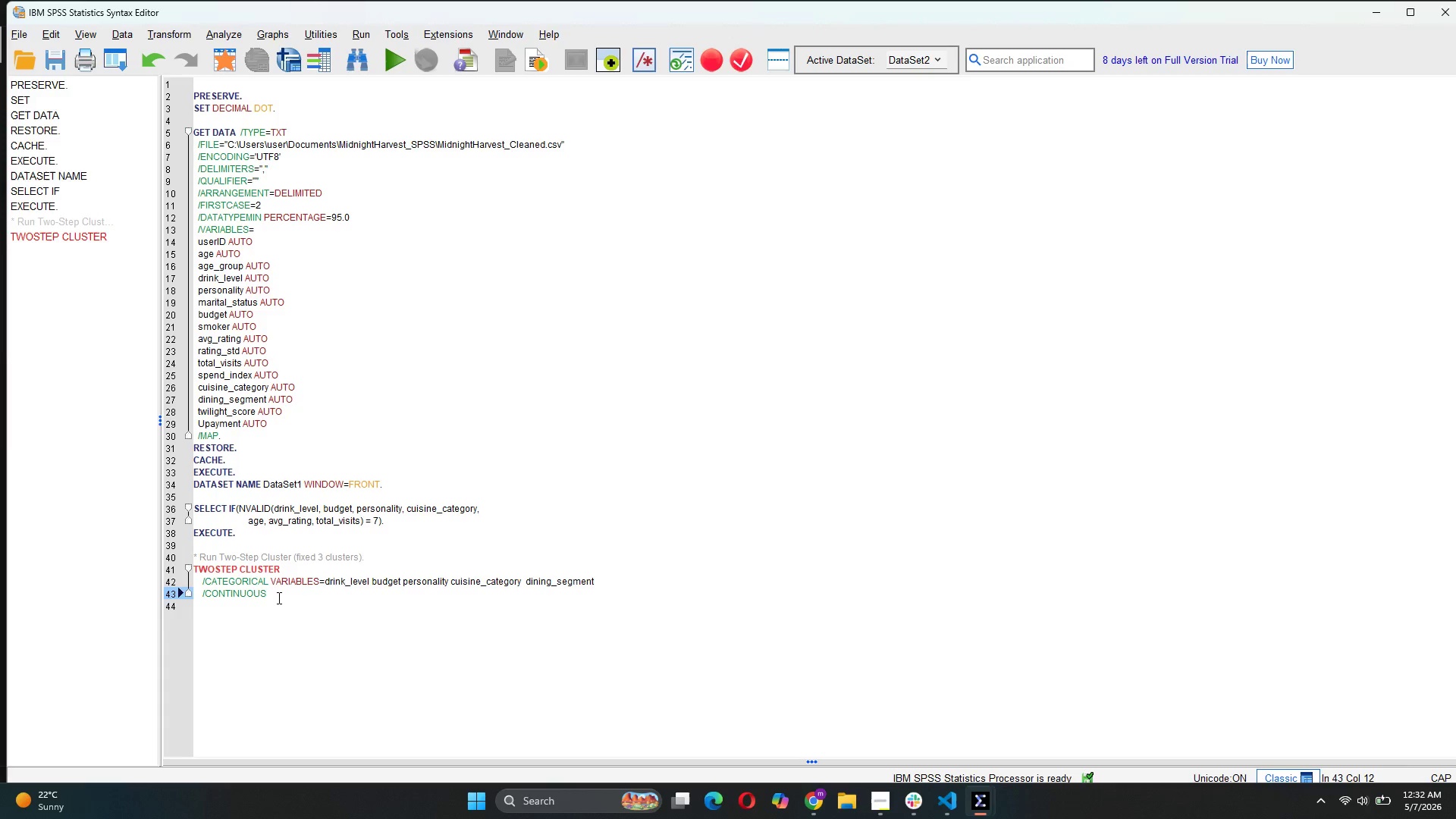 
left_click([278, 598])
 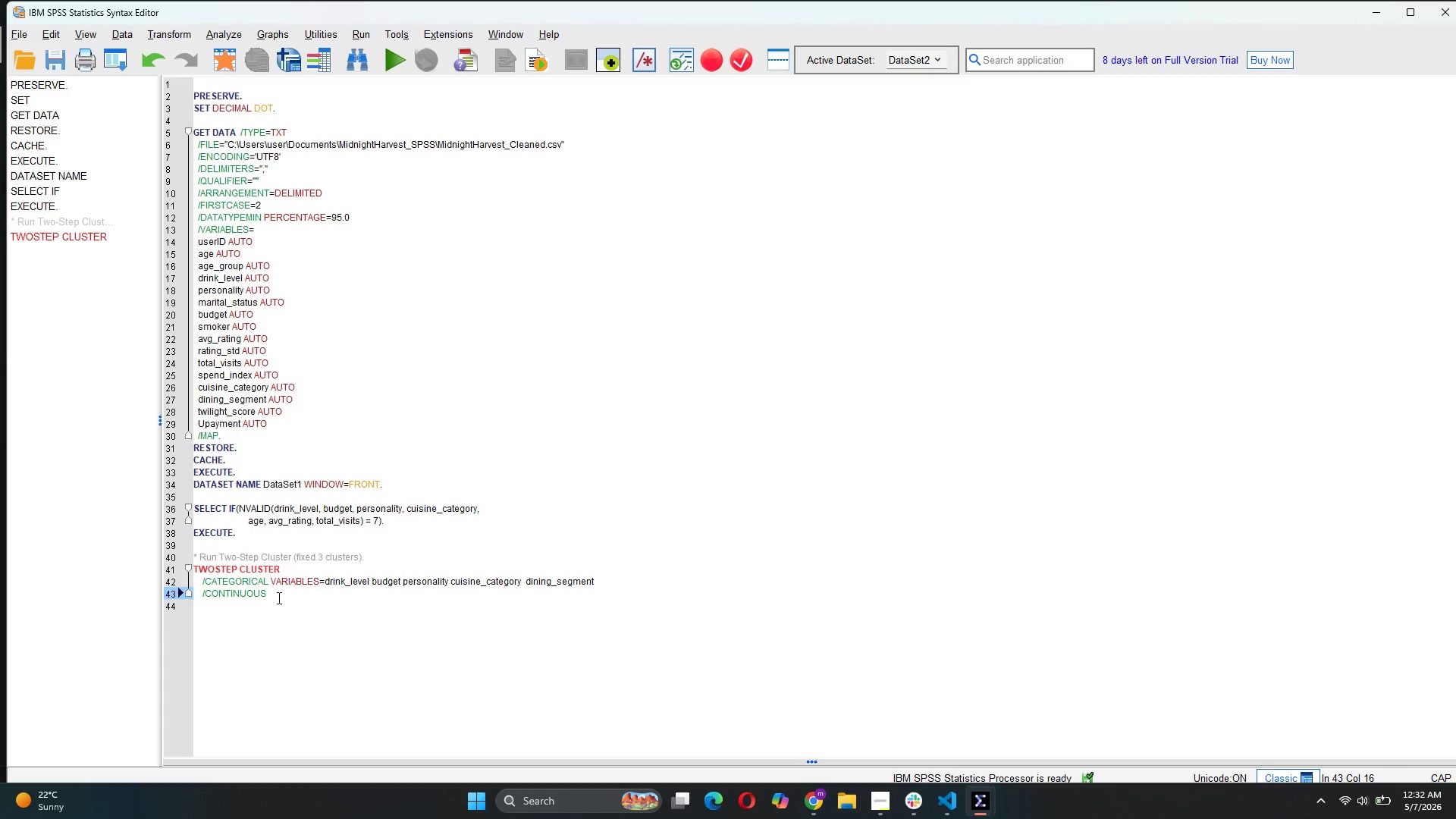 
type( VAI)
key(Backspace)
type(RIAB)
key(Tab)
key(Backspace)
key(Backspace)
key(Backspace)
type(= )
key(Backspace)
type(age avg_rating total_visits loyalty)
key(Backspace)
key(Backspace)
key(Backspace)
key(Backspace)
key(Backspace)
key(Backspace)
key(Backspace)
 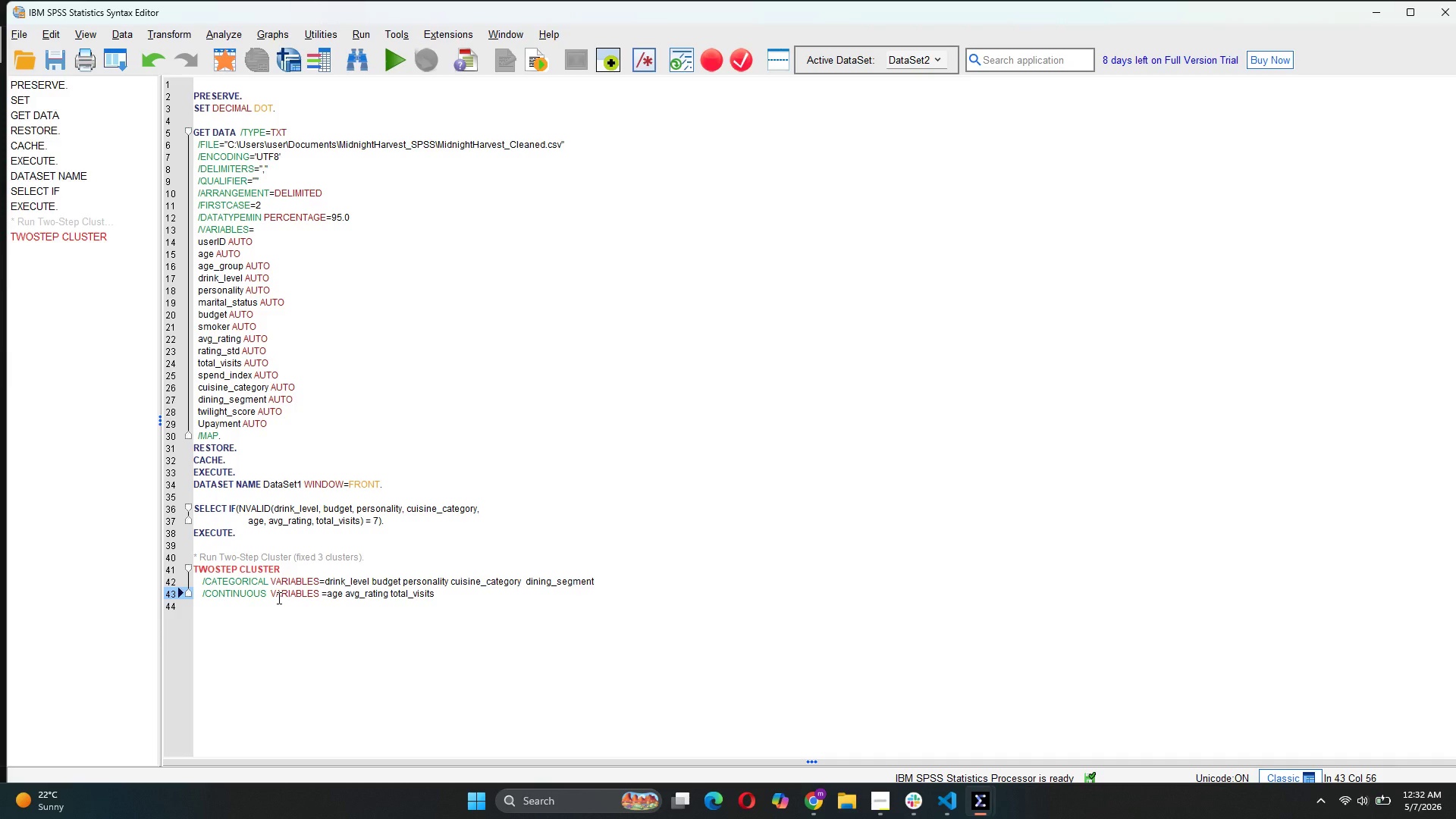 
wait(7.67)
 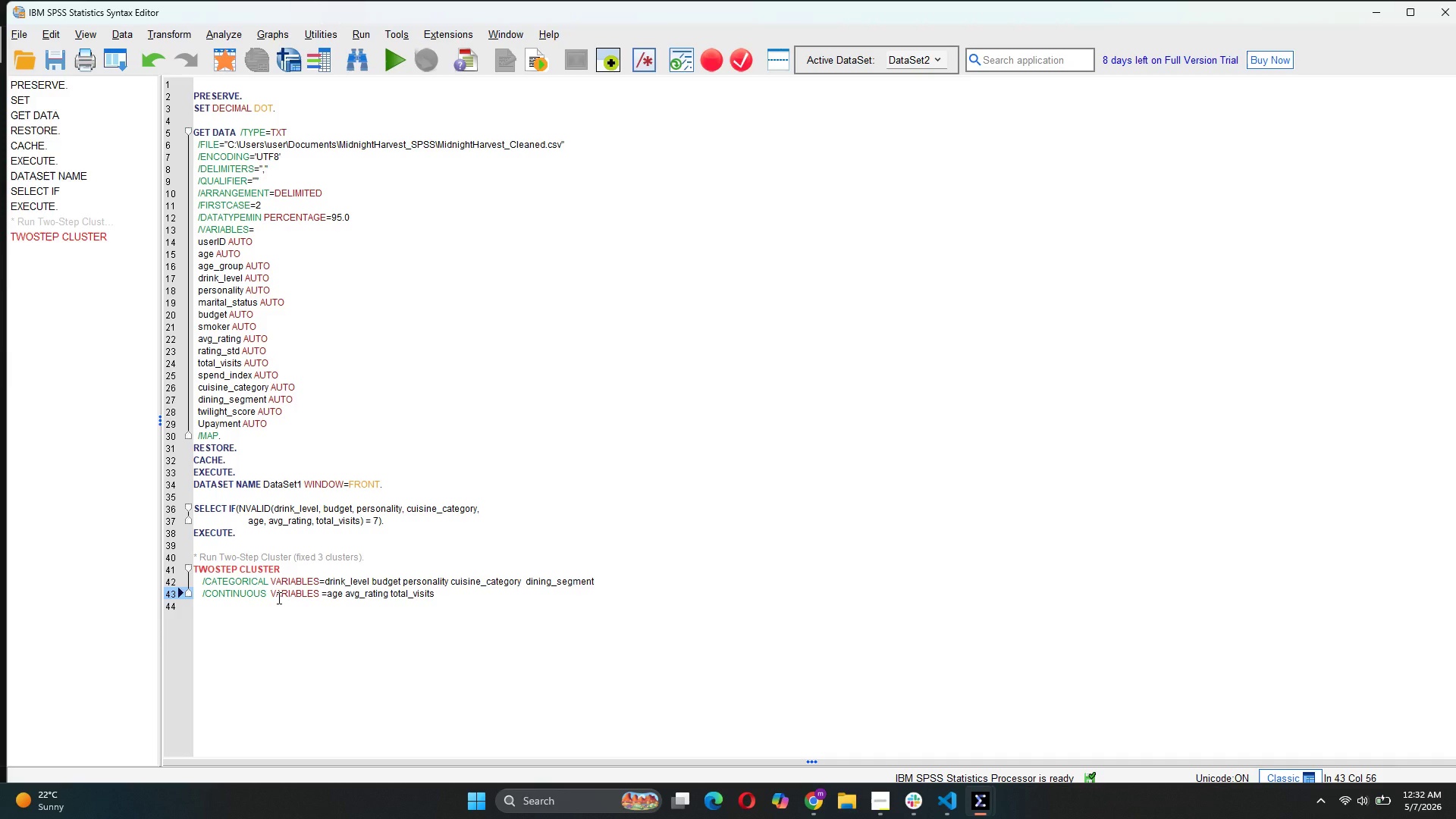 
left_click([871, 807])